 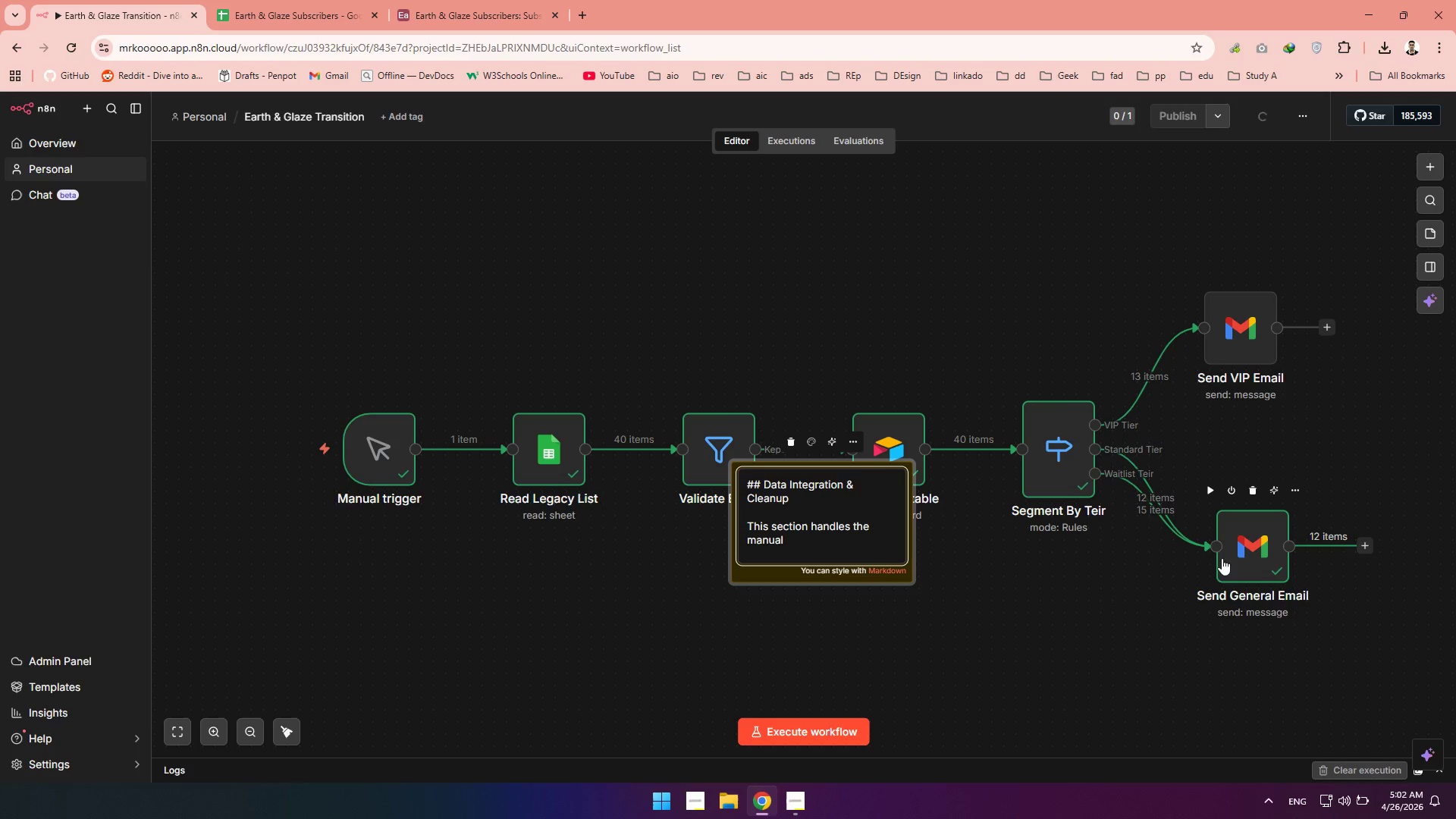 
type( migation of the legacy database )
key(Backspace)
type(,)
key(Backspace)
type(.)
 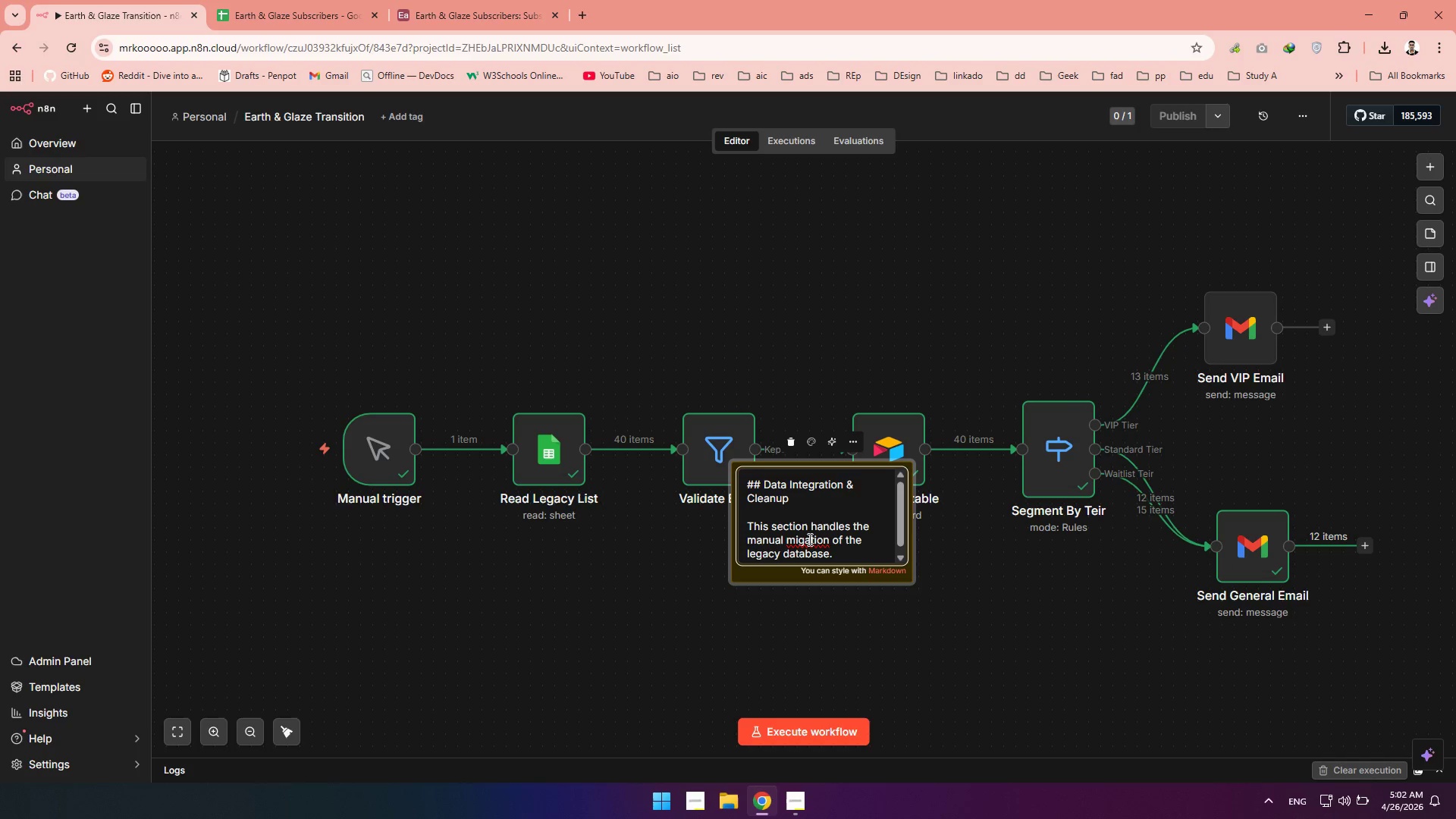 
left_click([805, 539])
 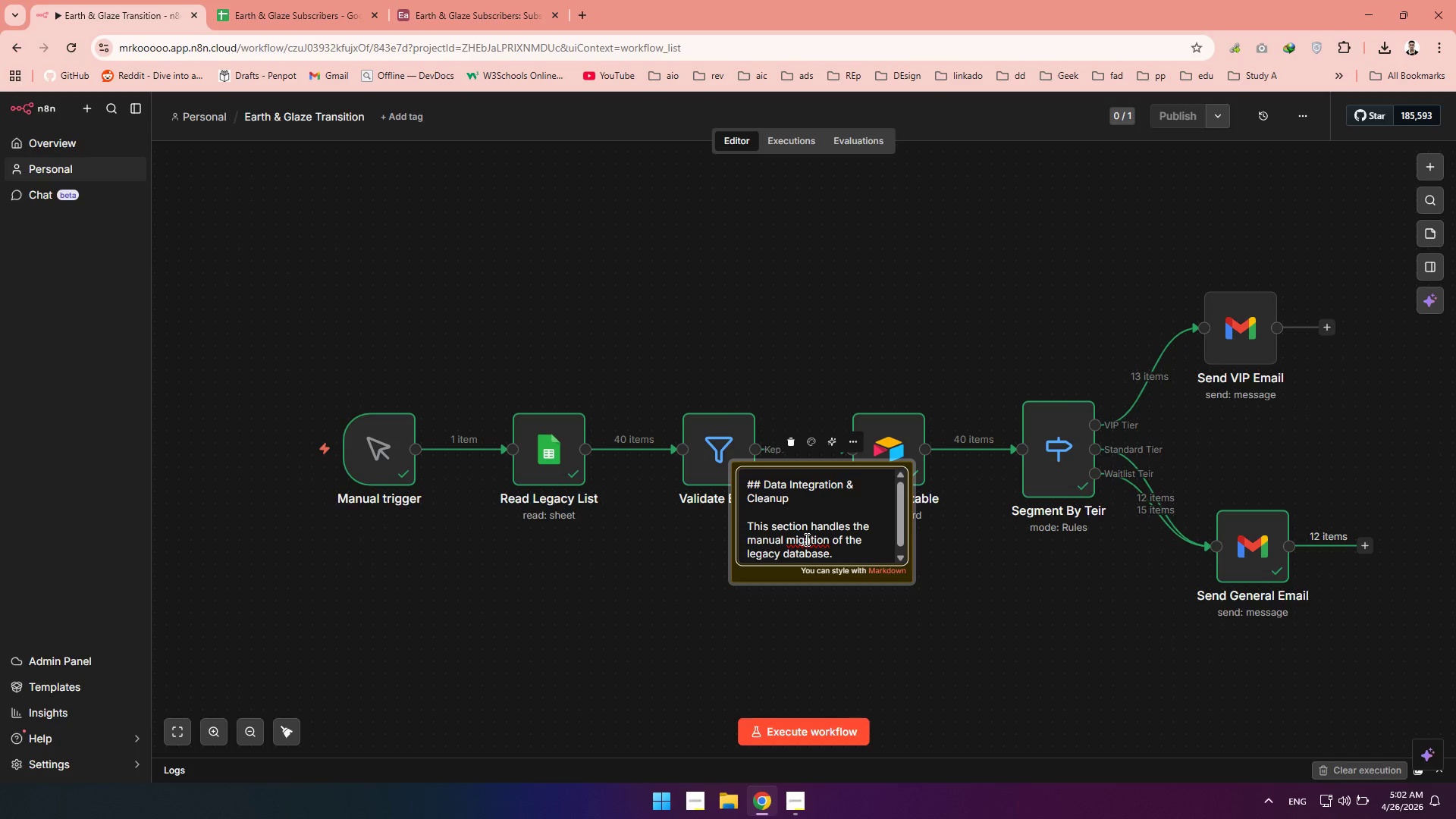 
key(R)
 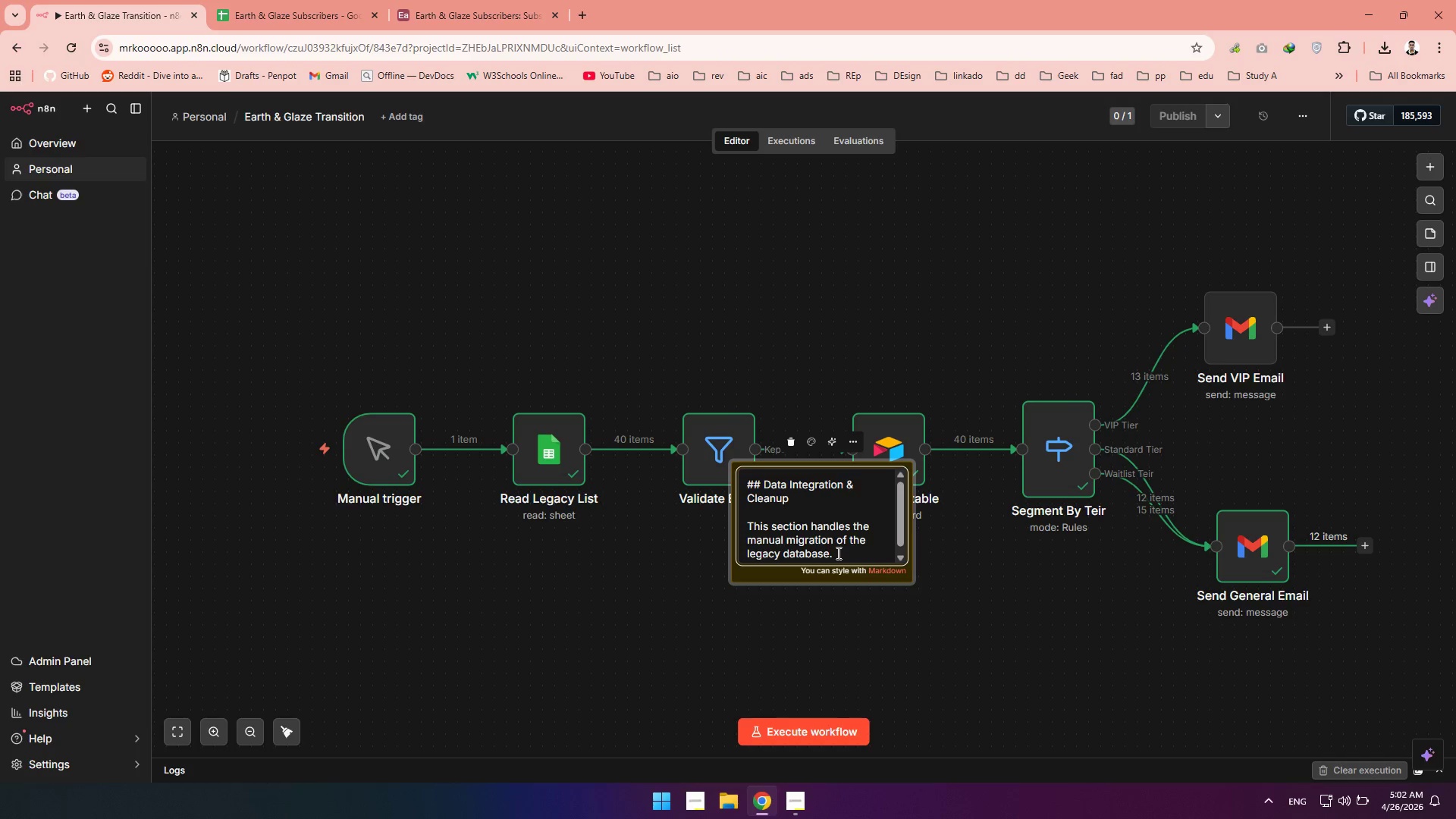 
left_click([837, 553])
 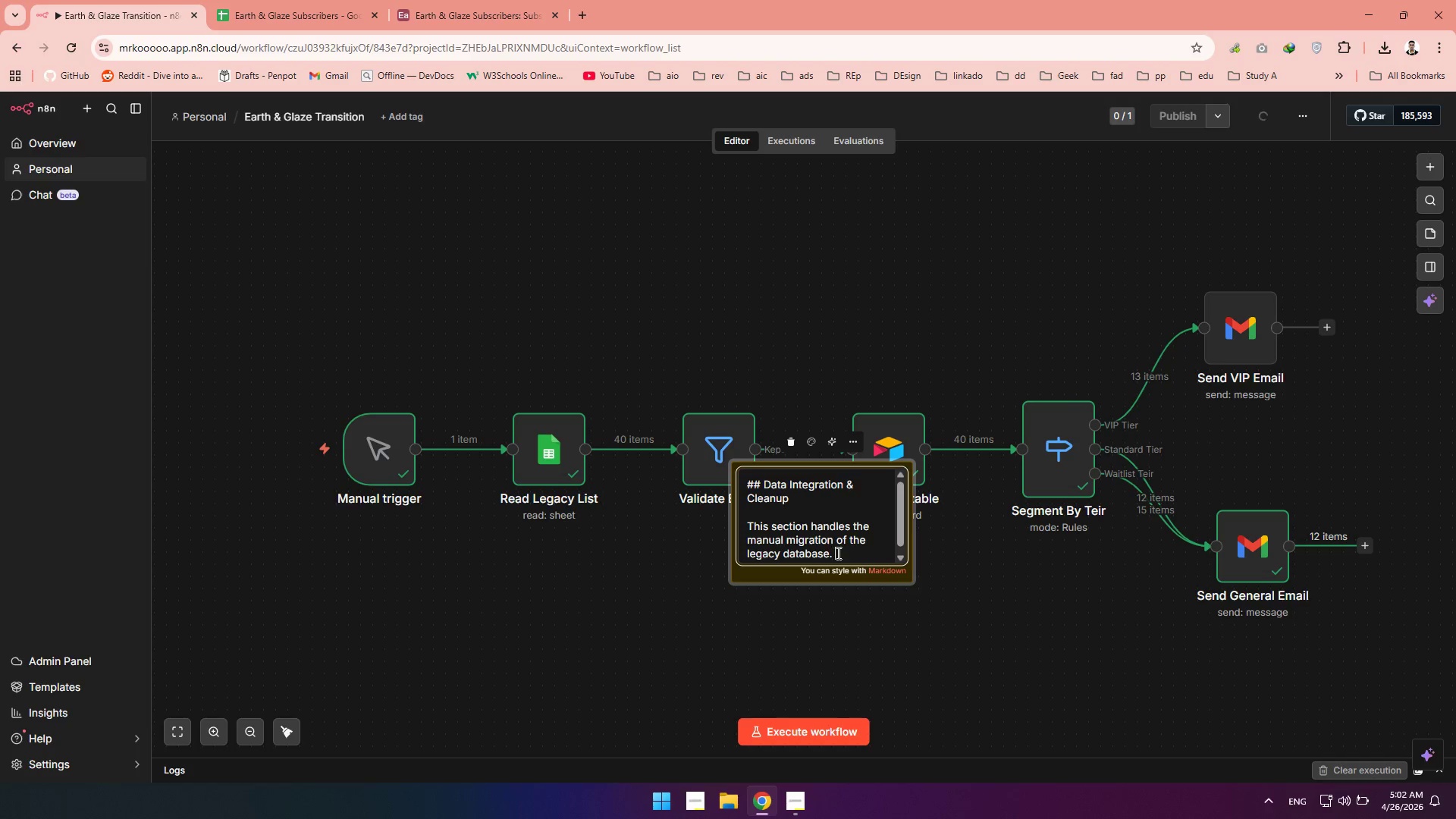 
type( It pulls the raw student )
key(Backspace)
type(.)
key(Backspace)
type(/member)
 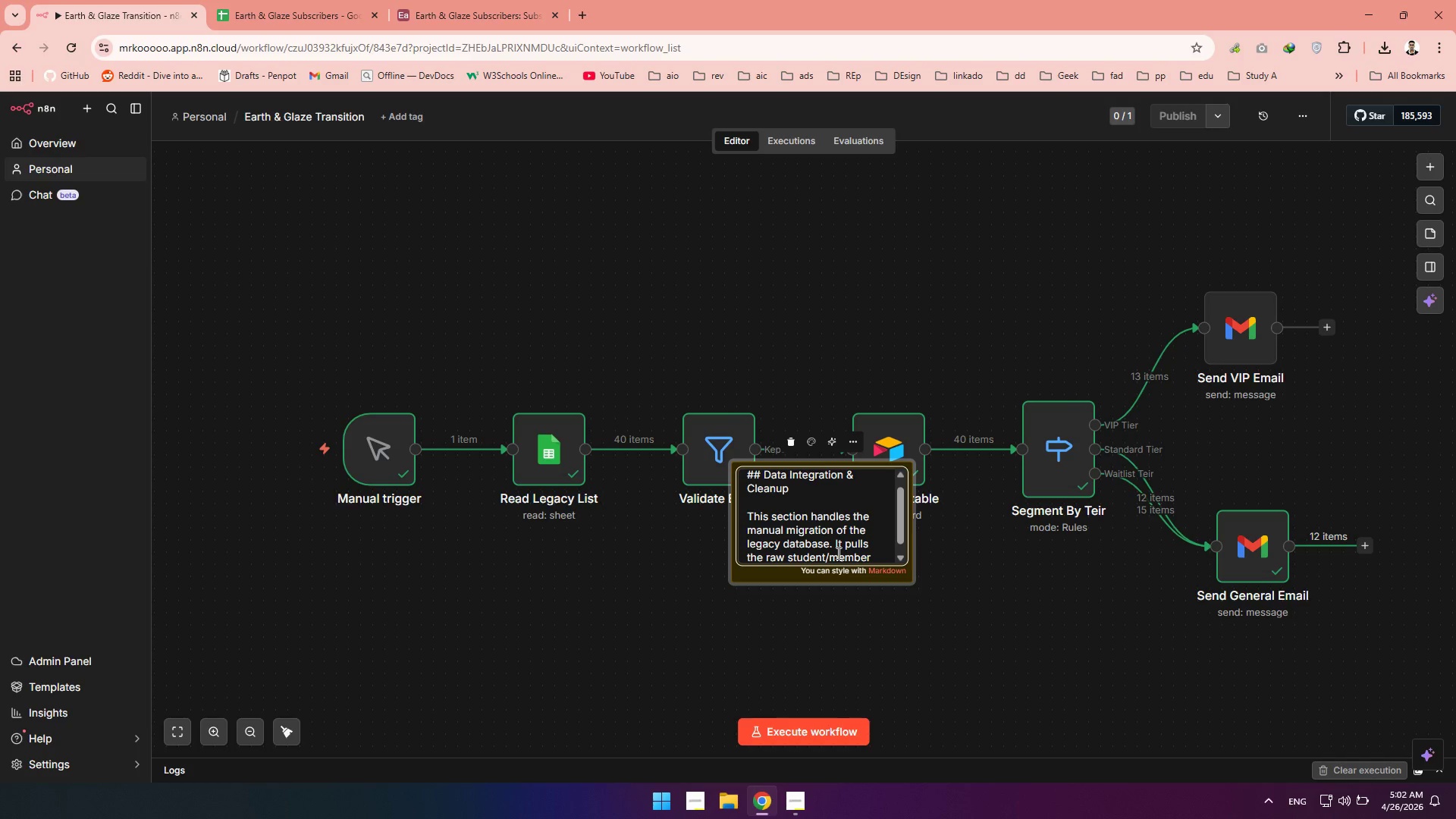 
wait(5.23)
 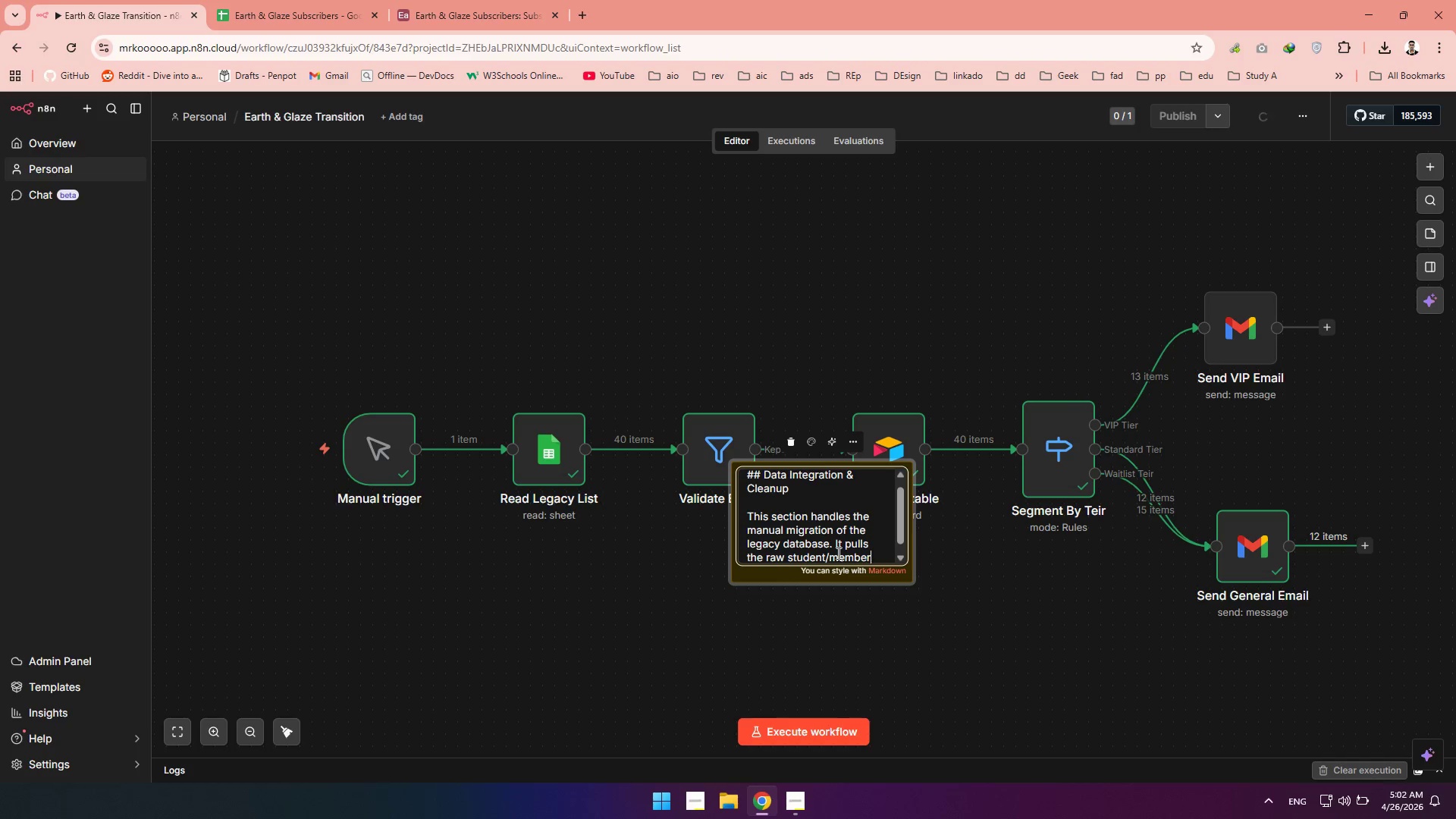 
type( list from Google Sheet and runs an emal)
key(Backspace)
type(il)
 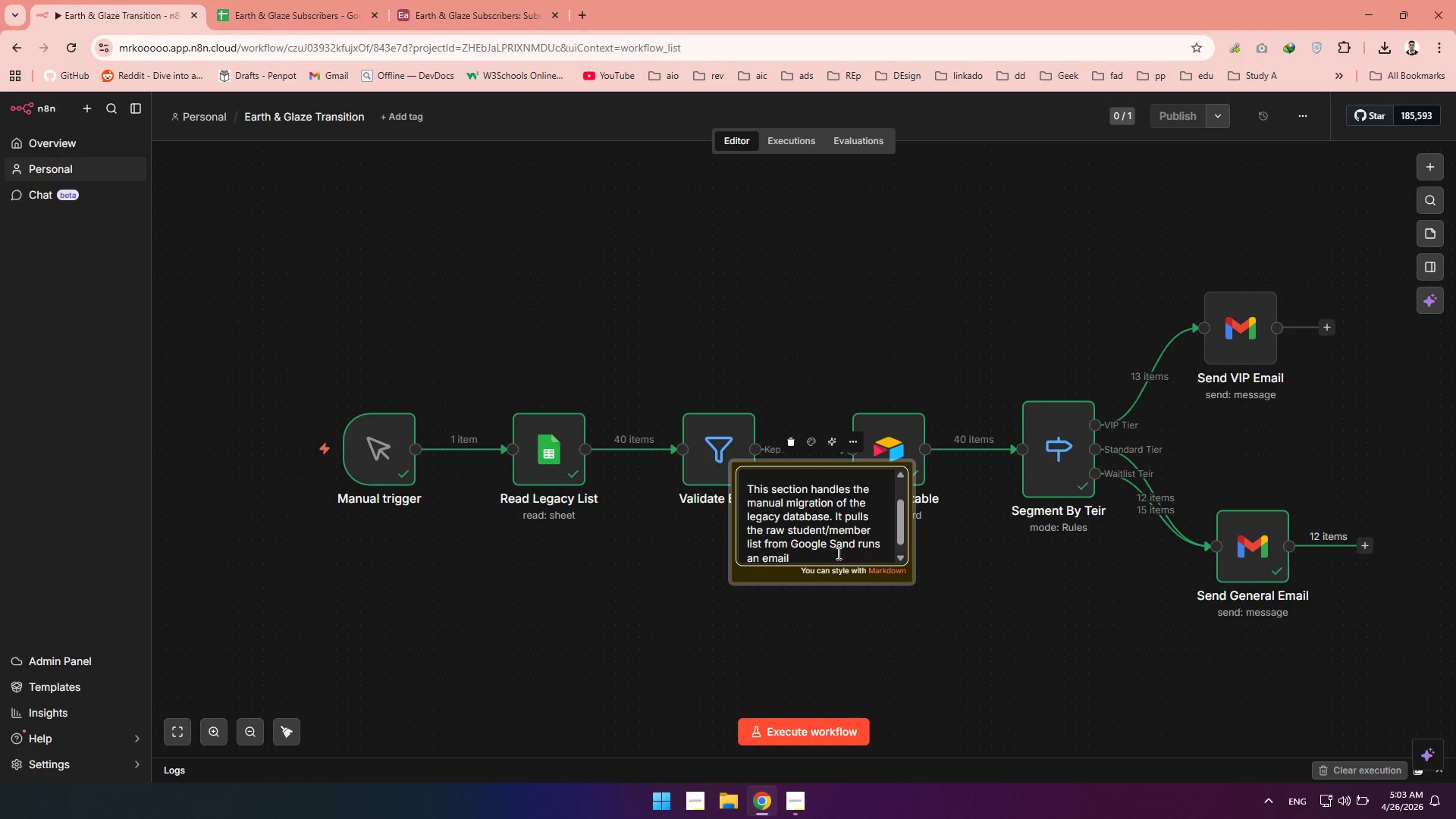 
type(validation )
 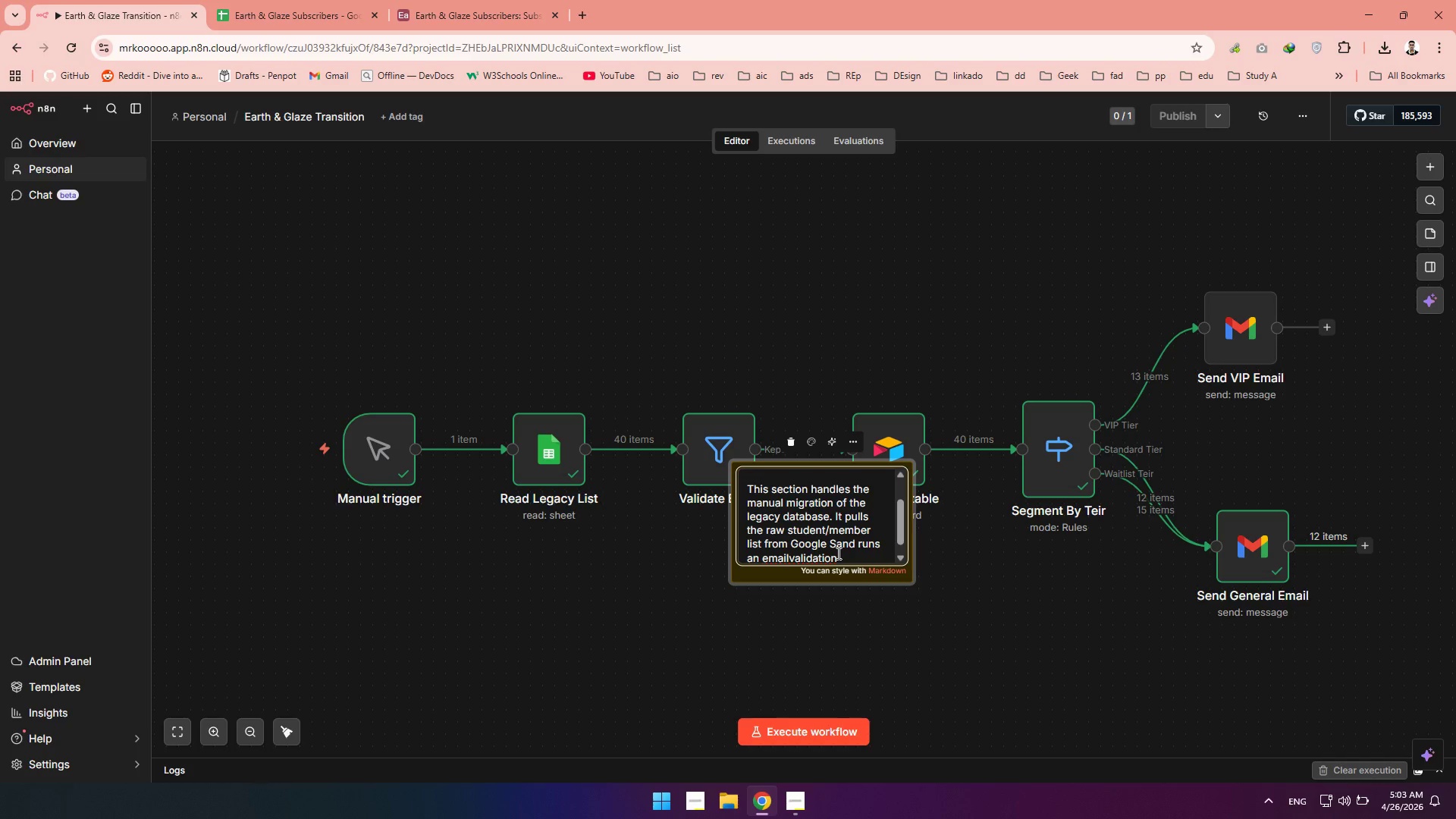 
wait(6.47)
 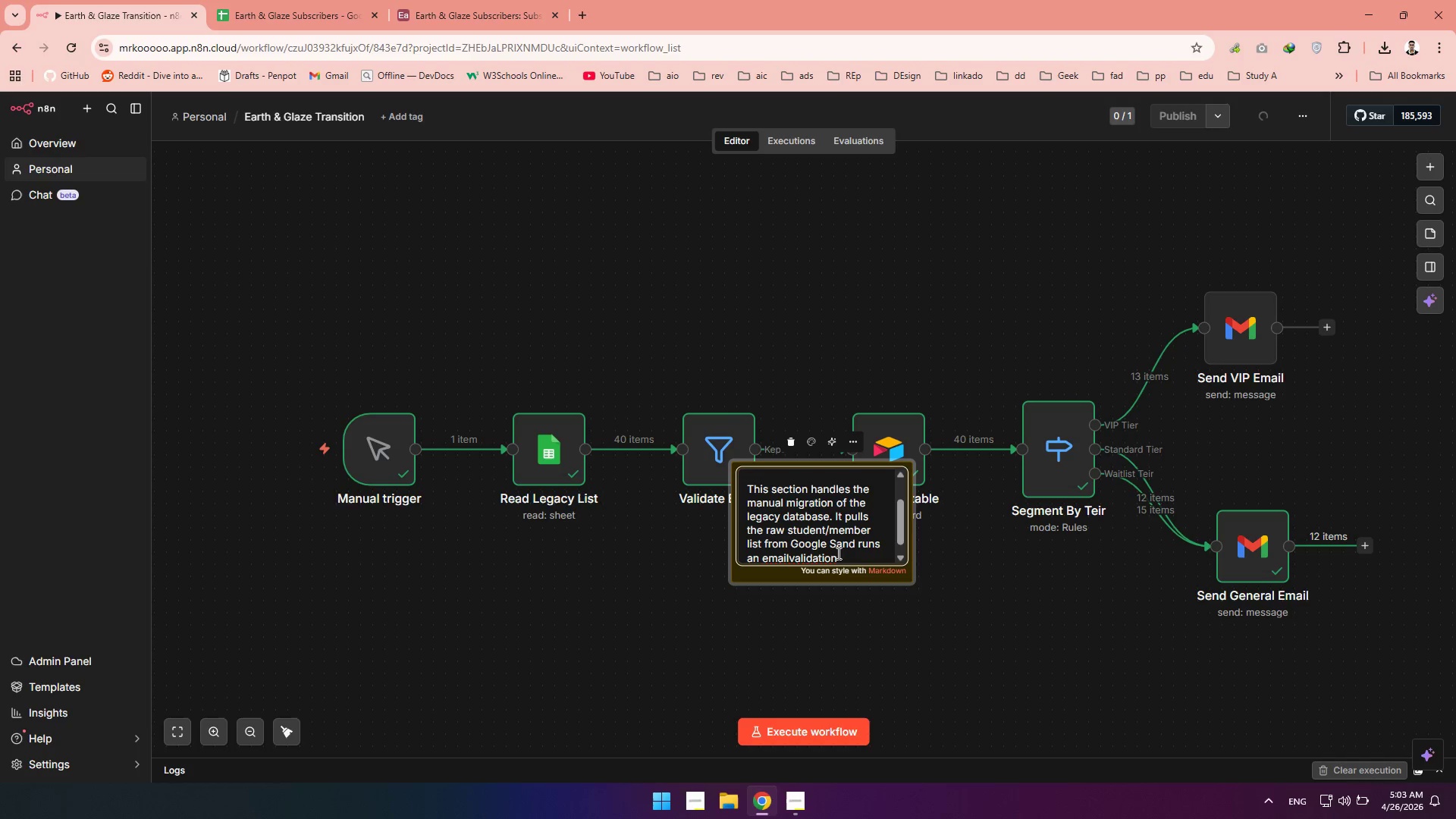 
left_click([791, 559])
 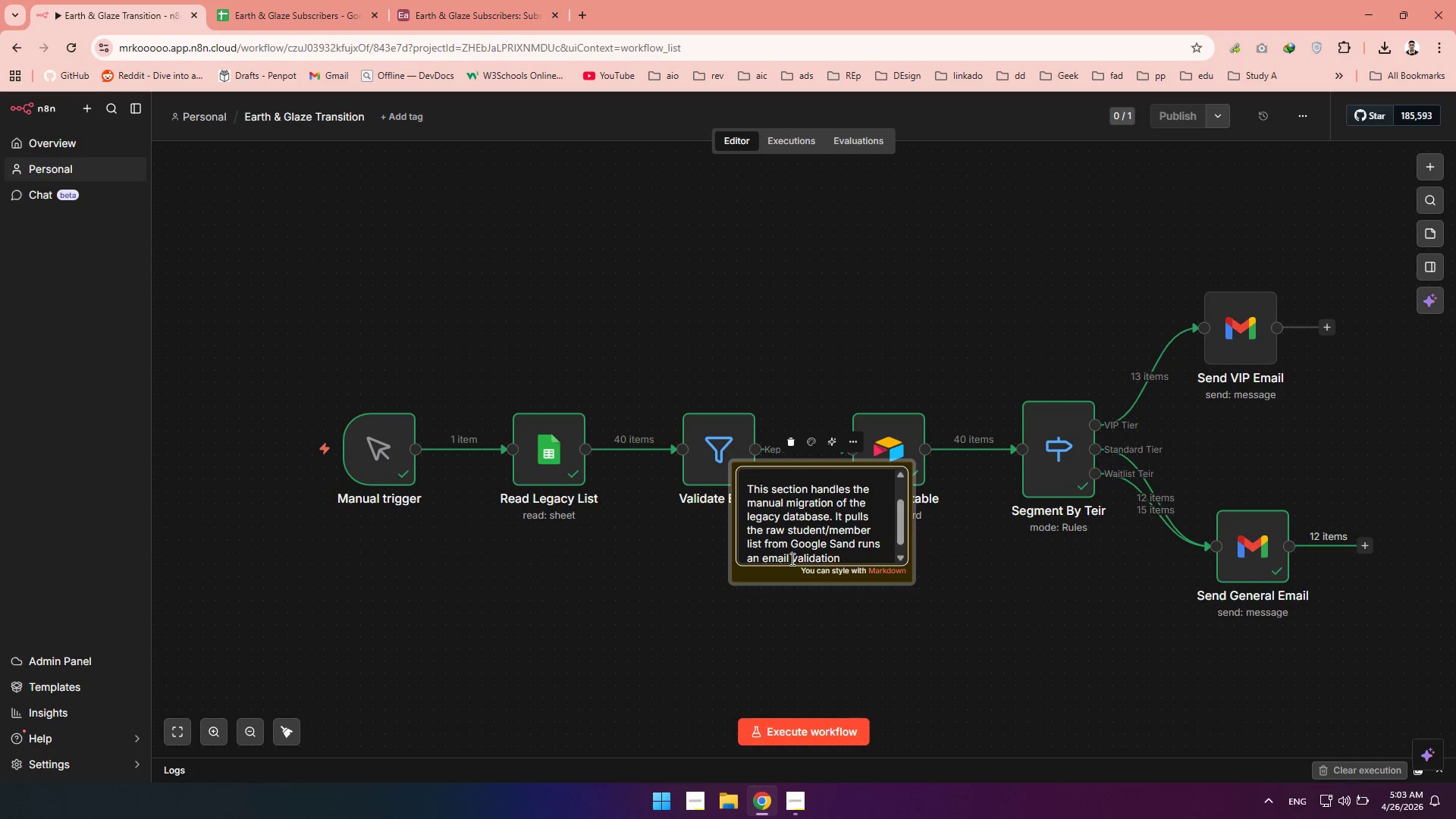 
key(Space)
 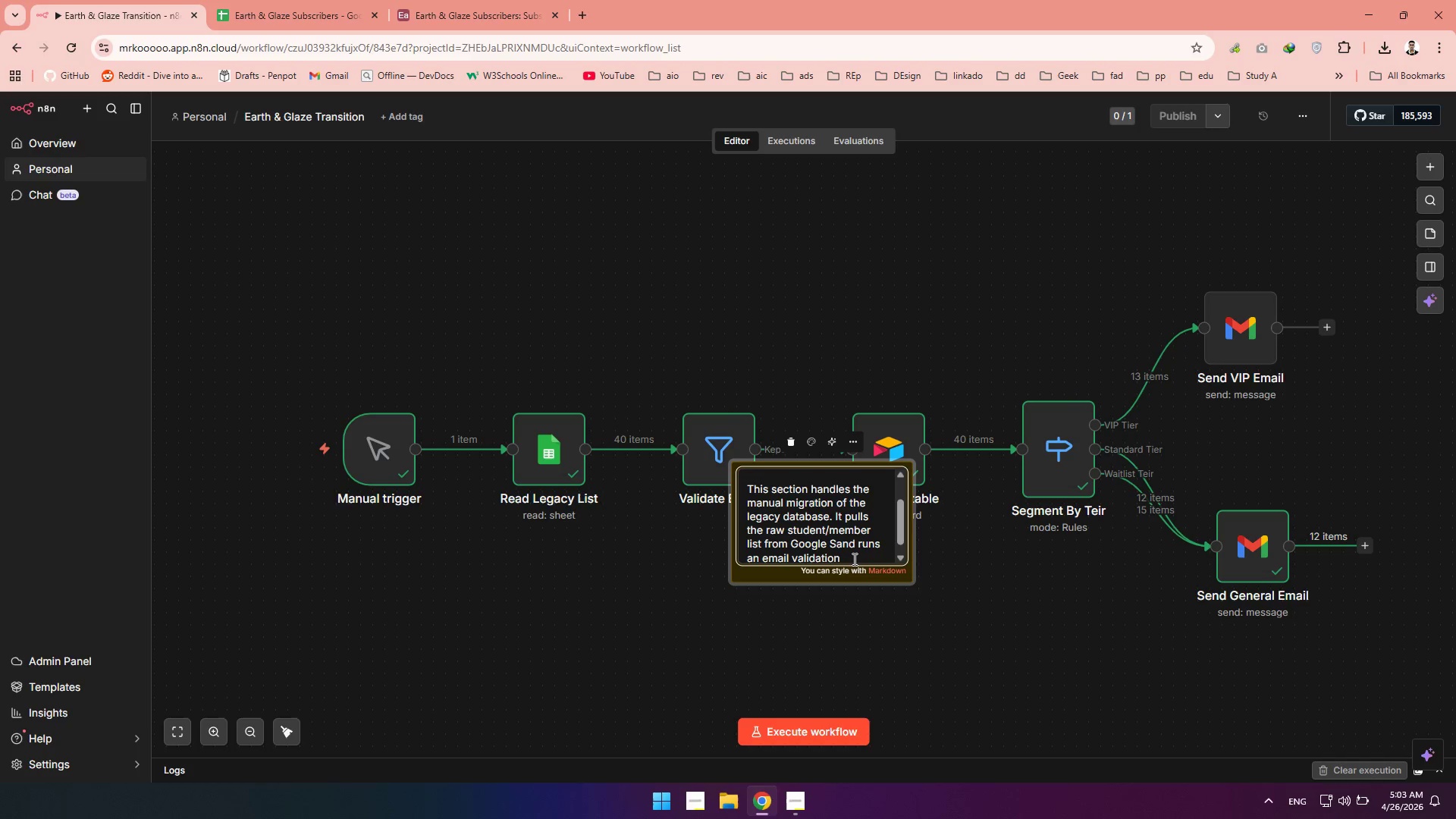 
left_click([853, 559])
 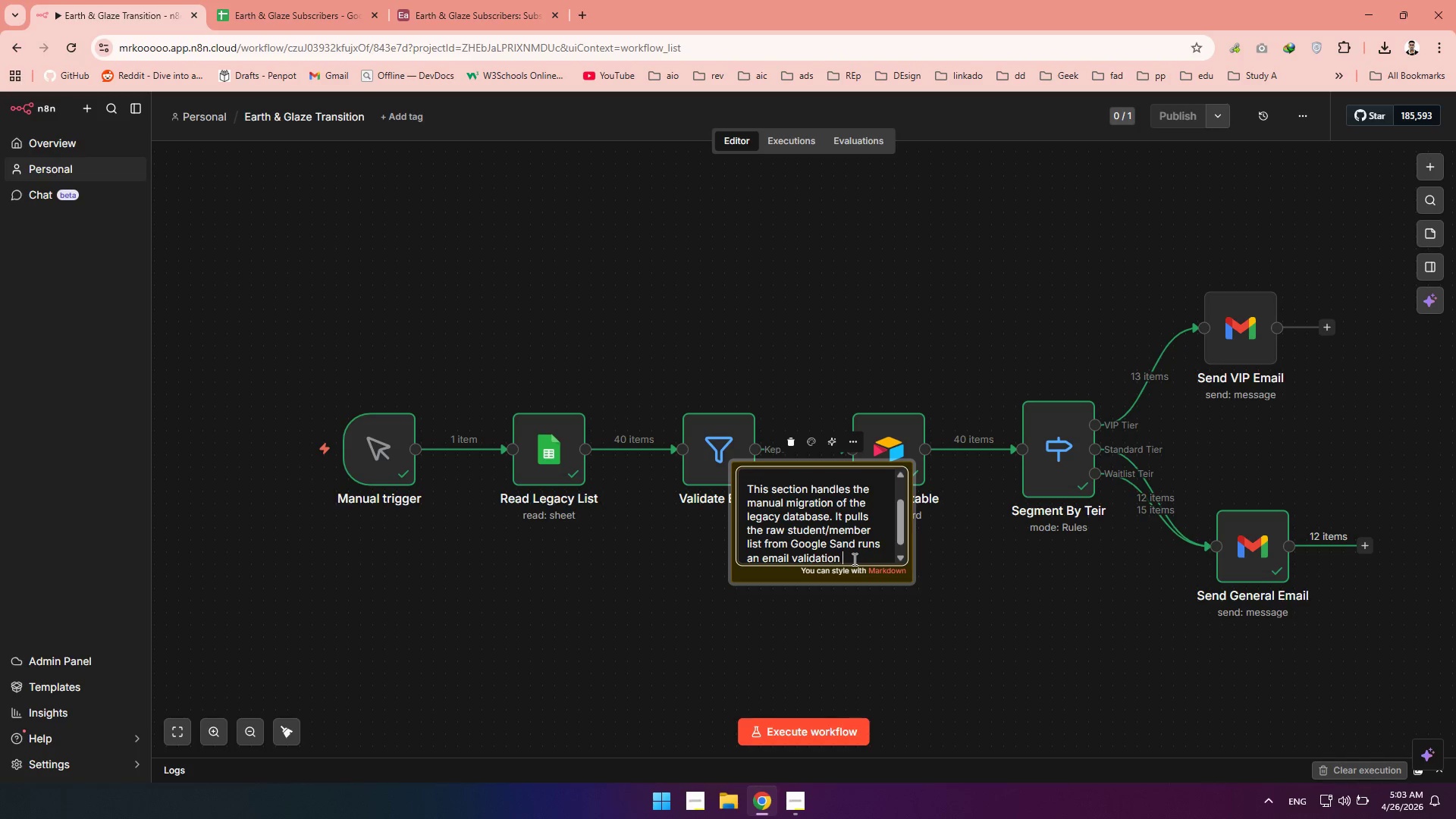 
type(check to ensure that)
key(Backspace)
key(Backspace)
key(Backspace)
key(Backspace)
type(we are not importing )
 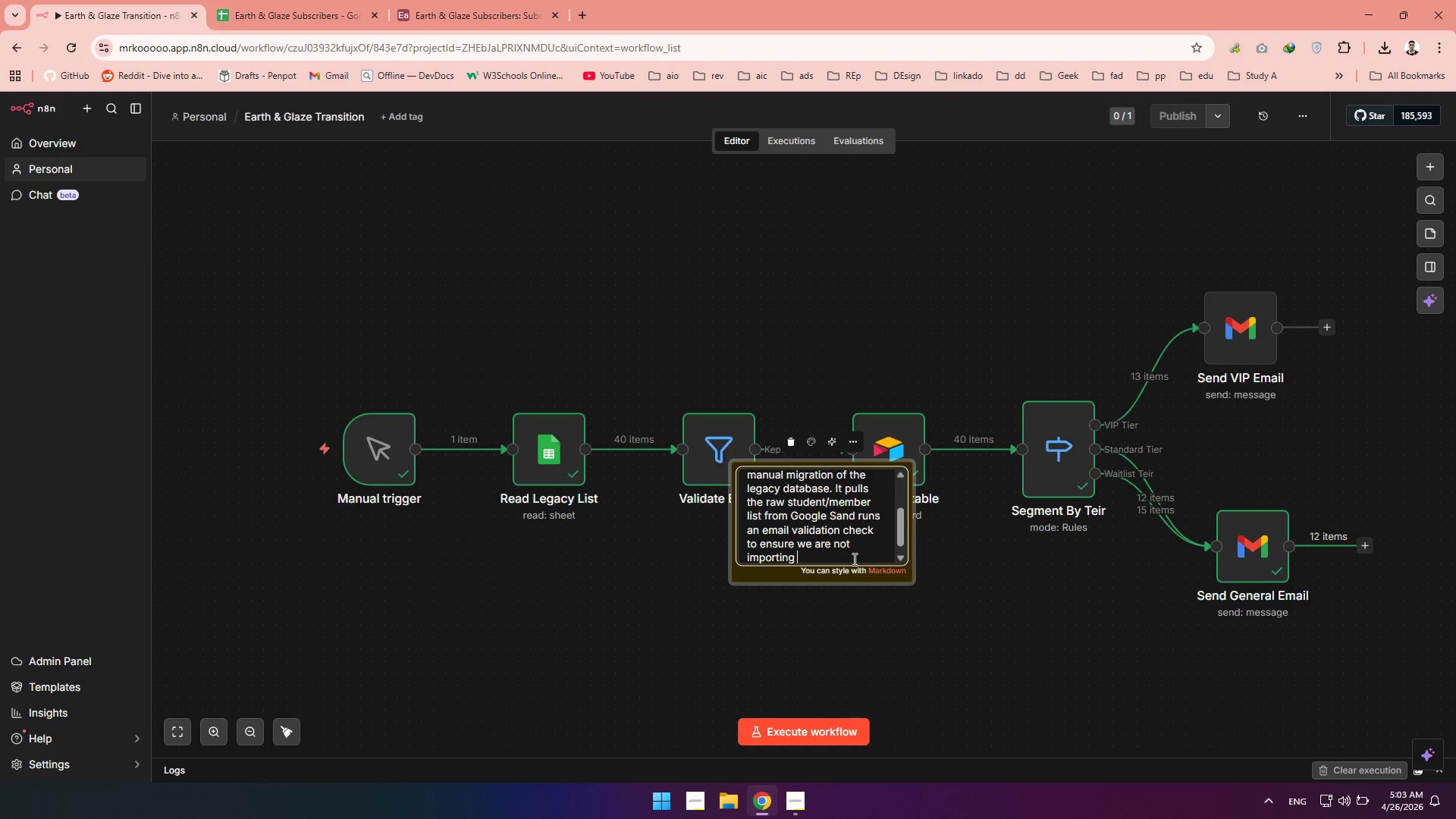 
type(dirt data into our new system.)
 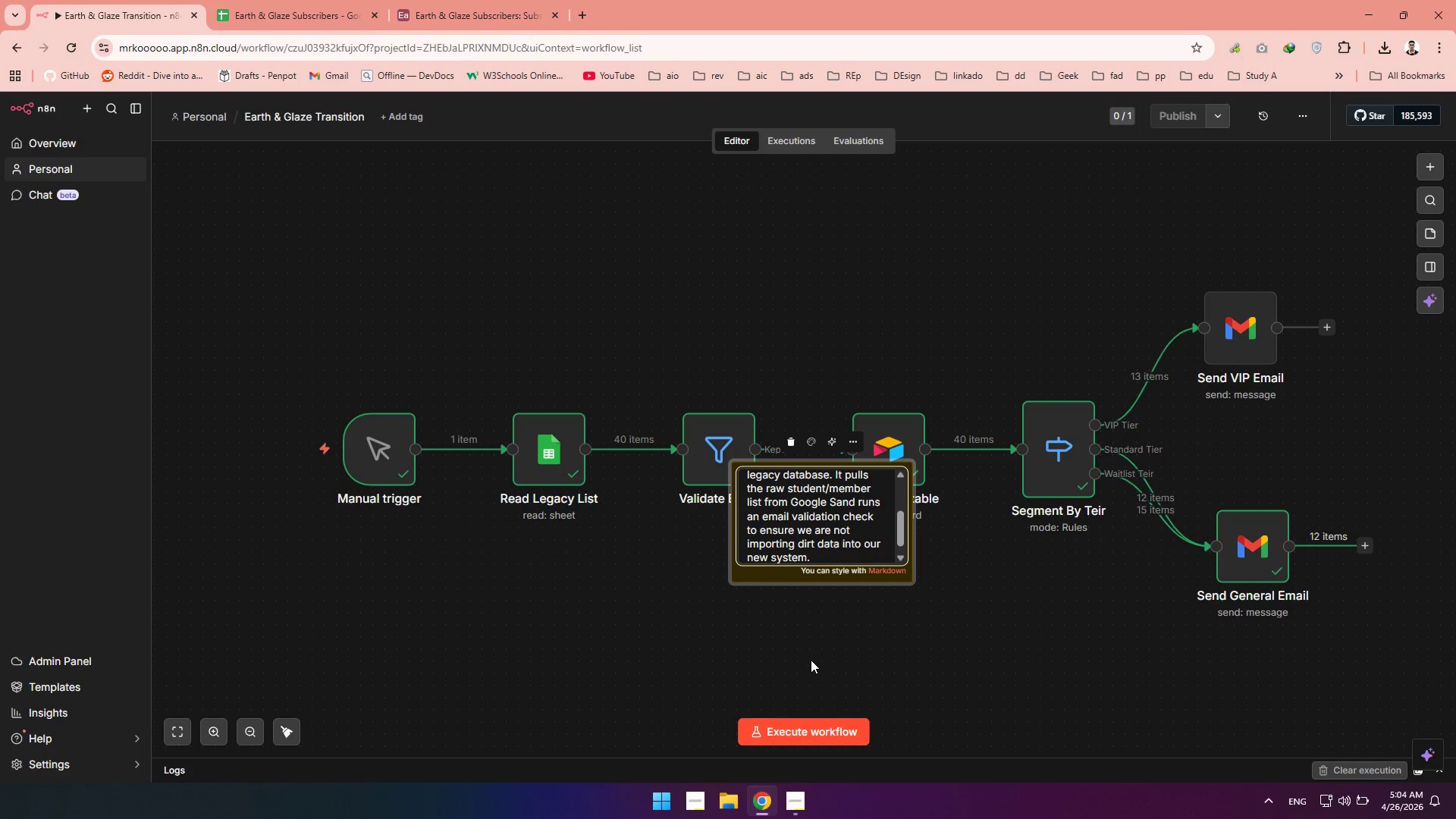 
left_click_drag(start_coordinate=[827, 560], to_coordinate=[482, 645])
 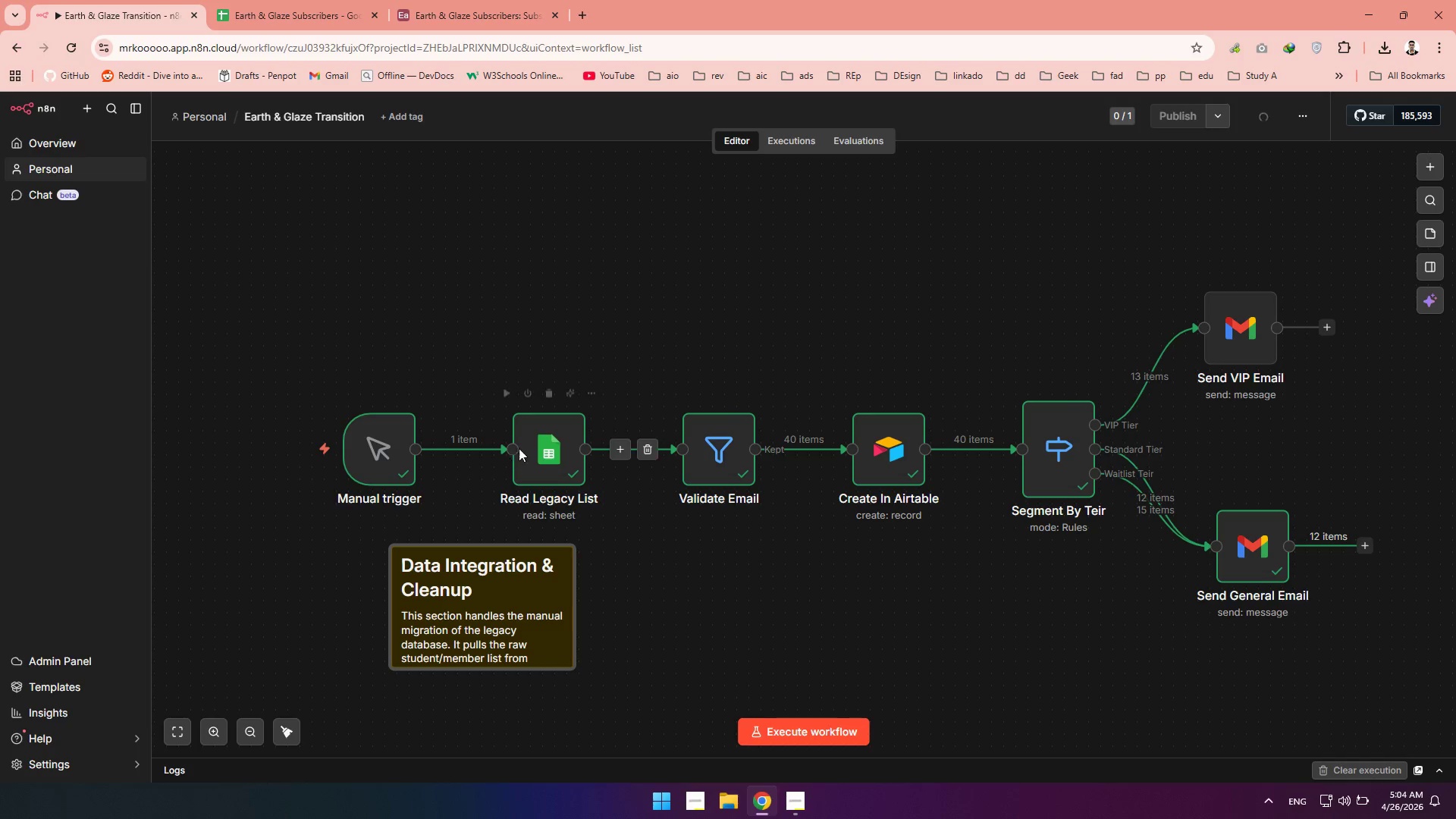 
left_click_drag(start_coordinate=[530, 452], to_coordinate=[489, 450])
 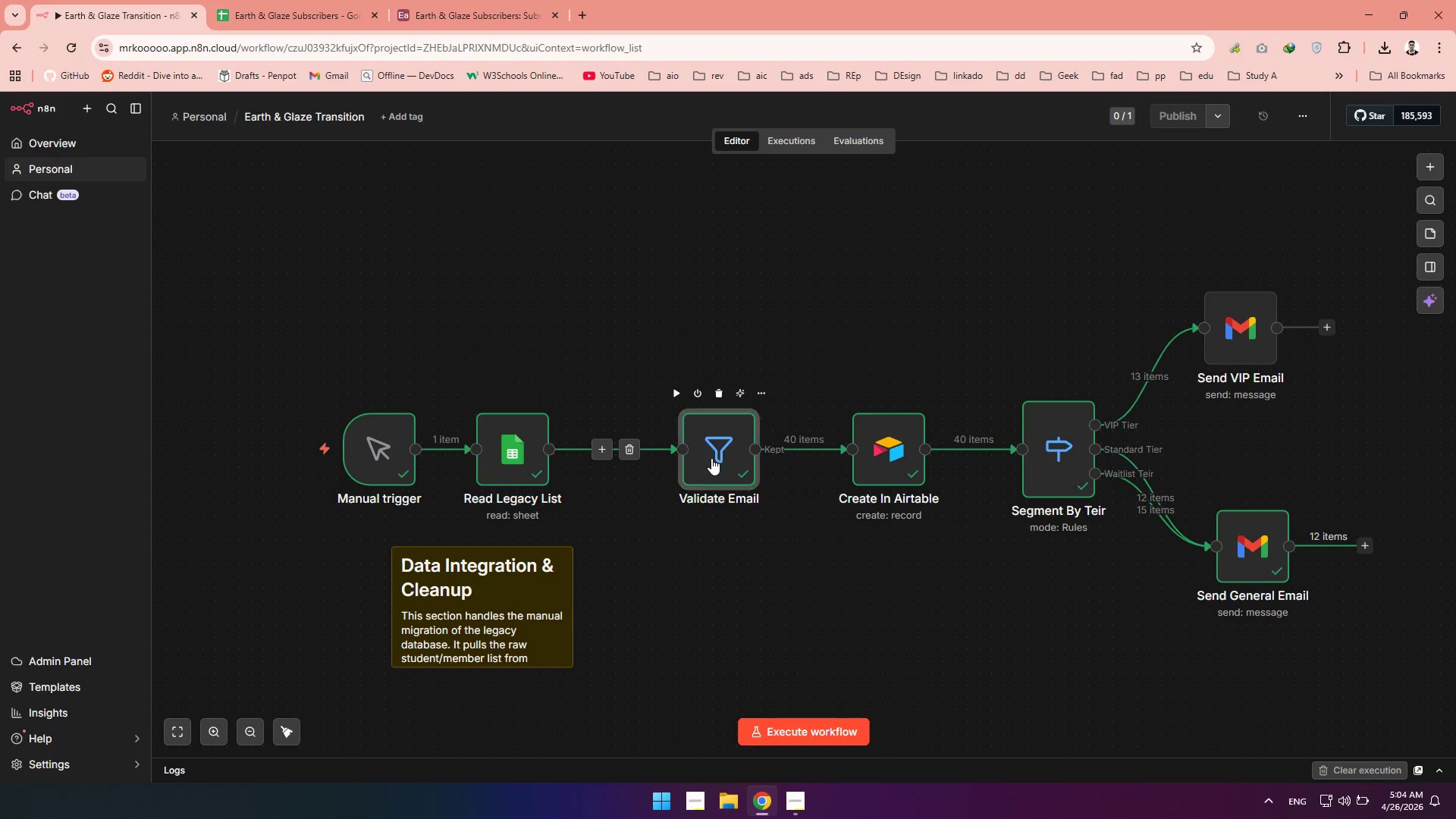 
left_click_drag(start_coordinate=[718, 457], to_coordinate=[634, 460])
 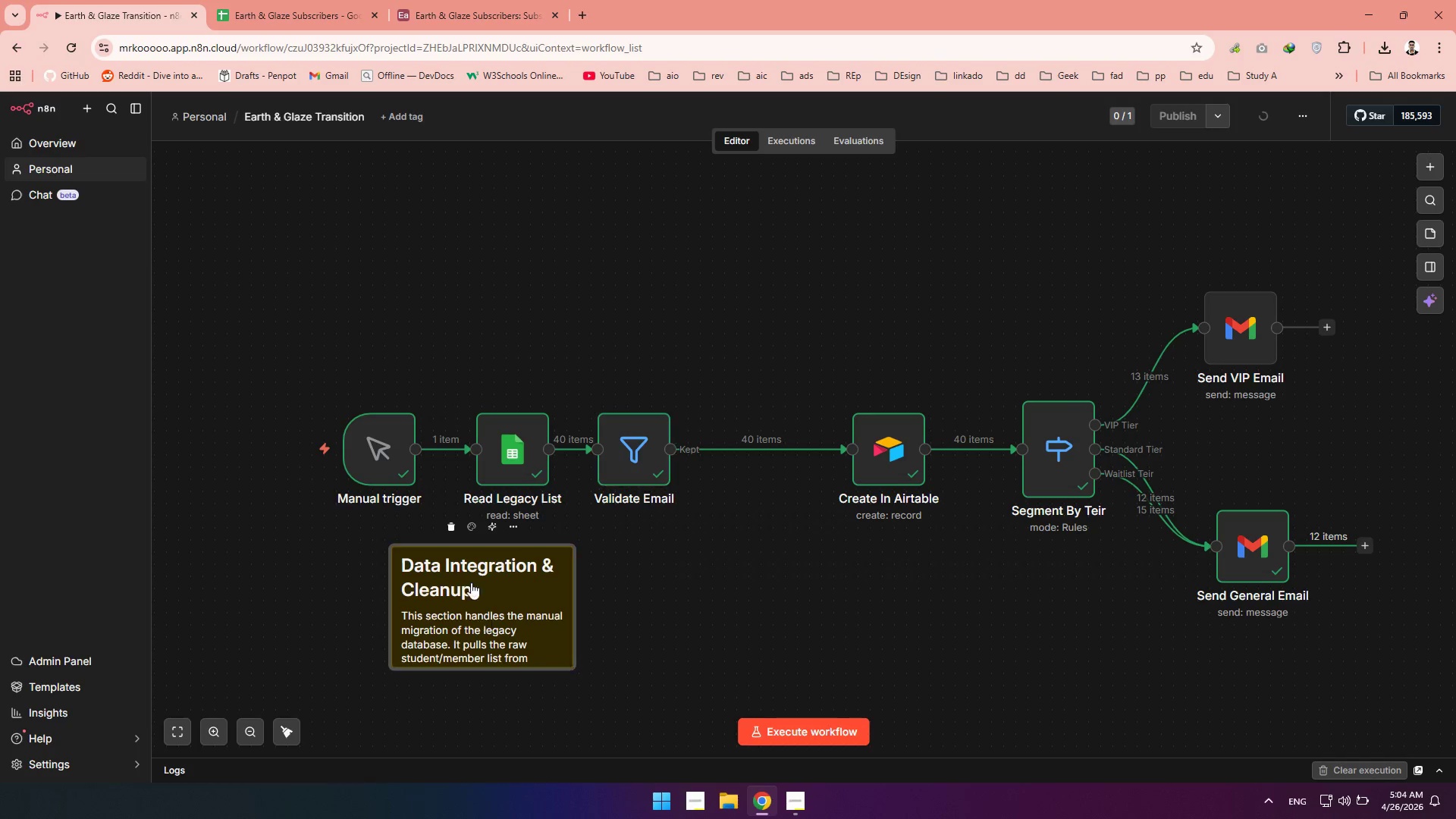 
left_click_drag(start_coordinate=[484, 616], to_coordinate=[422, 322])
 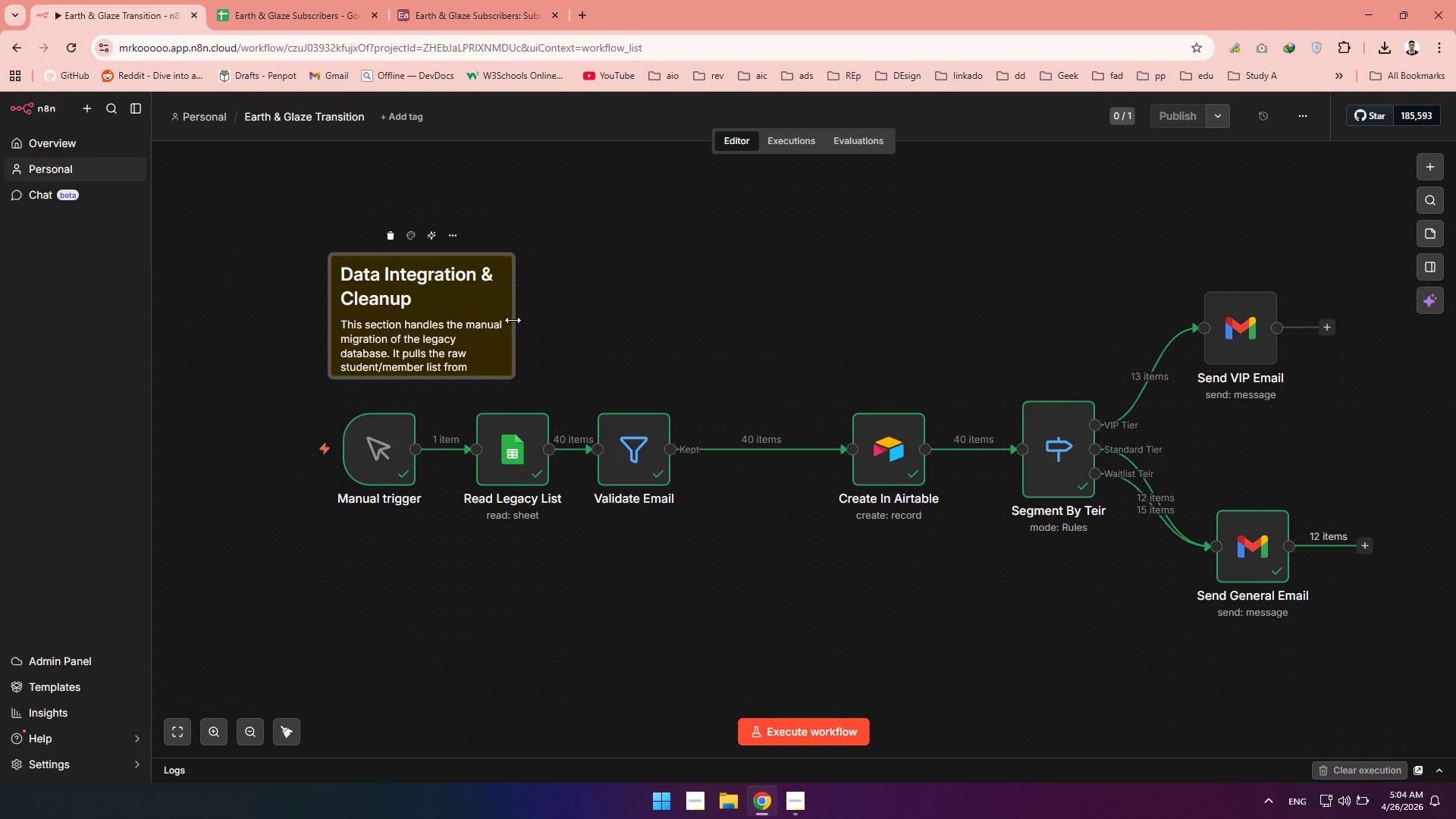 
left_click_drag(start_coordinate=[513, 320], to_coordinate=[701, 297])
 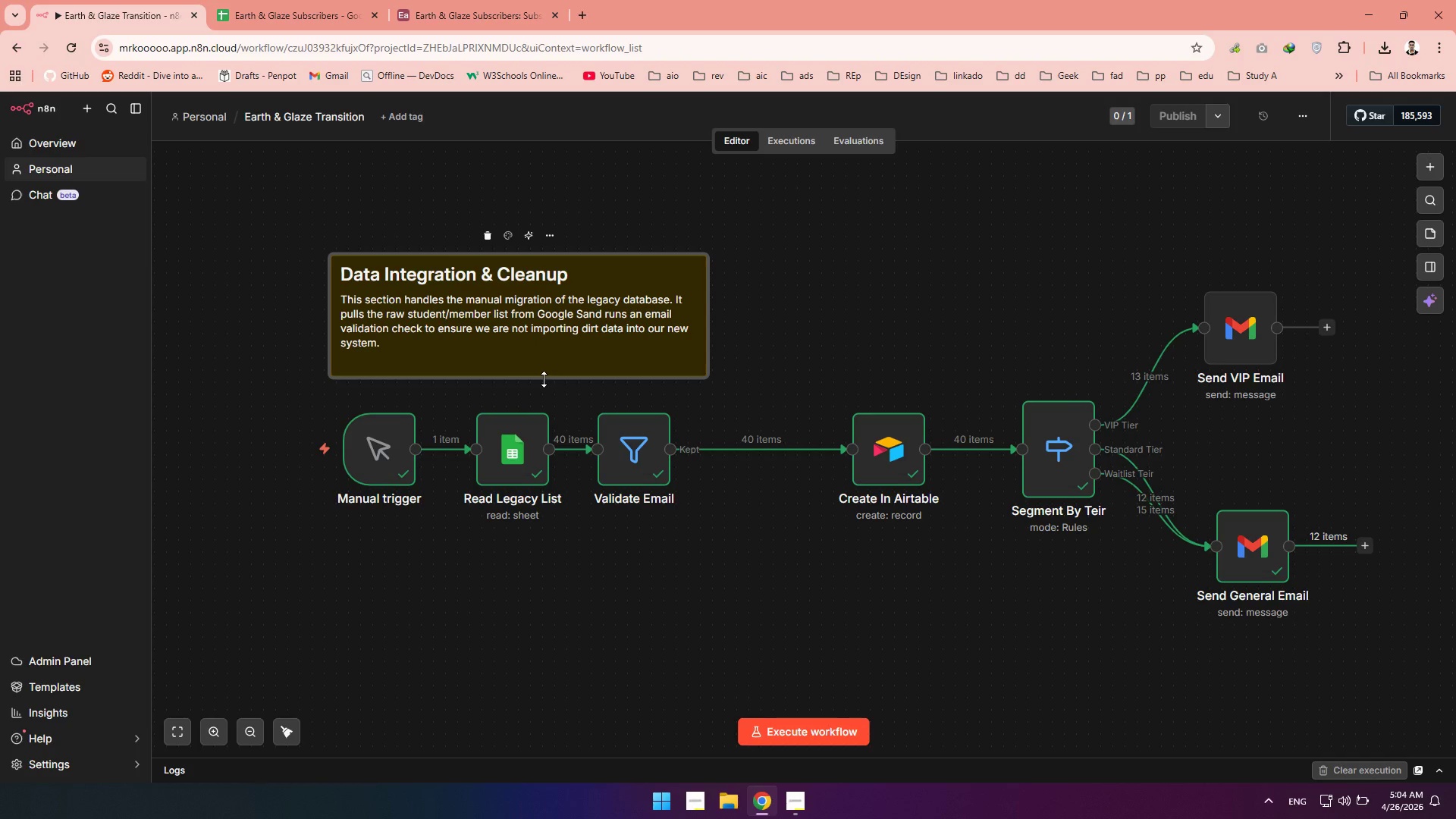 
left_click_drag(start_coordinate=[544, 379], to_coordinate=[554, 508])
 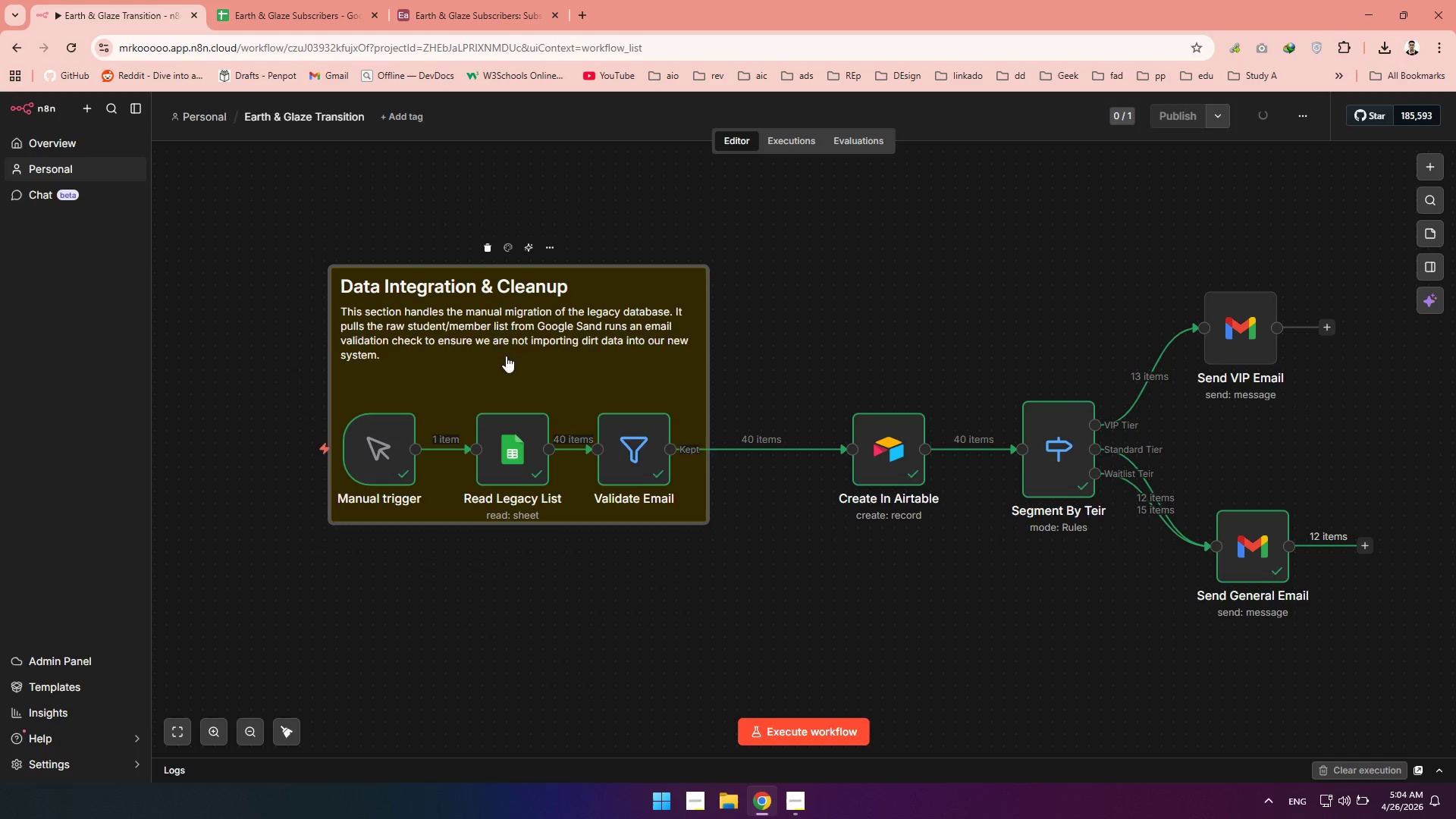 
left_click_drag(start_coordinate=[513, 334], to_coordinate=[493, 383])
 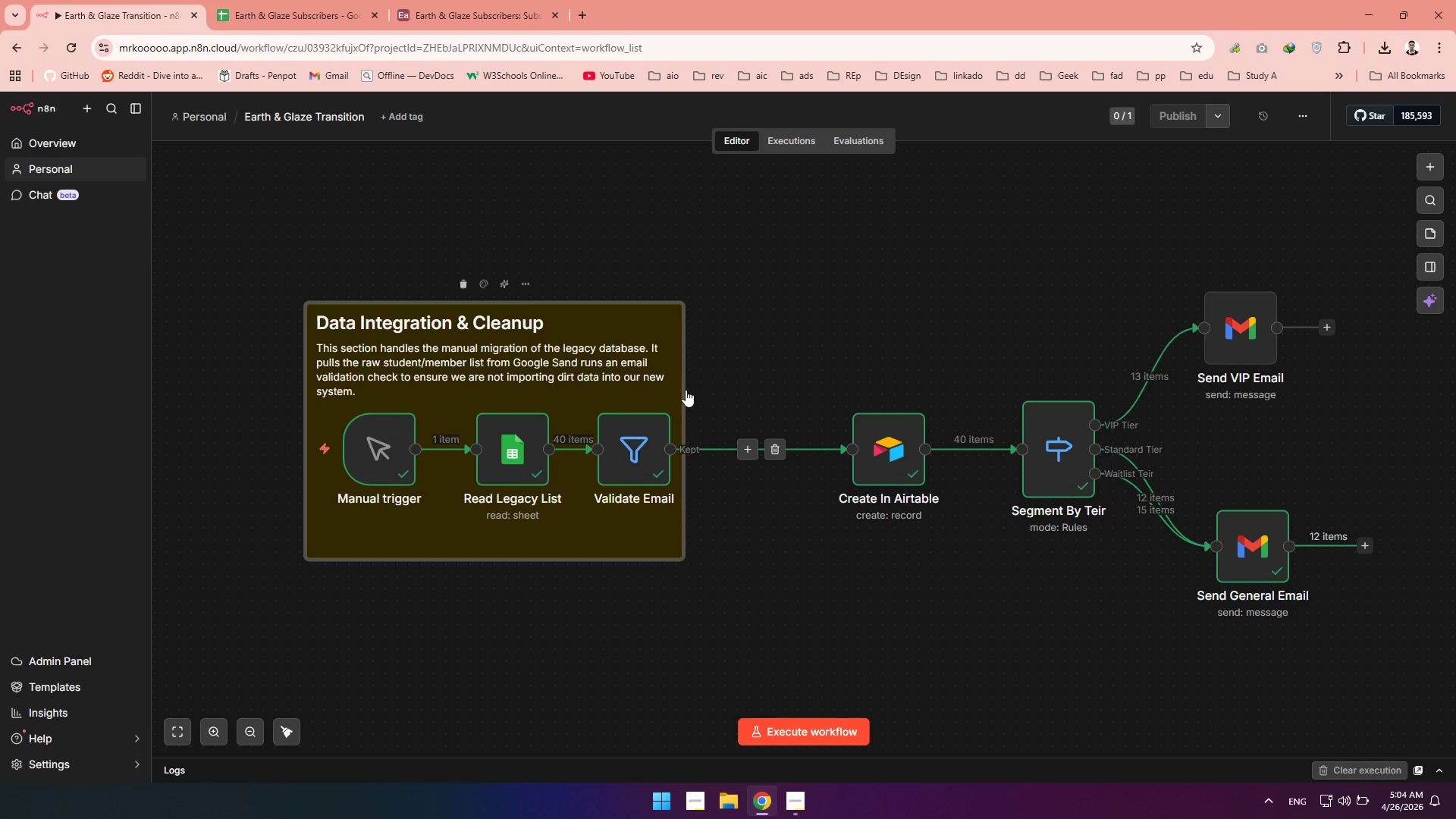 
left_click_drag(start_coordinate=[685, 390], to_coordinate=[689, 389])
 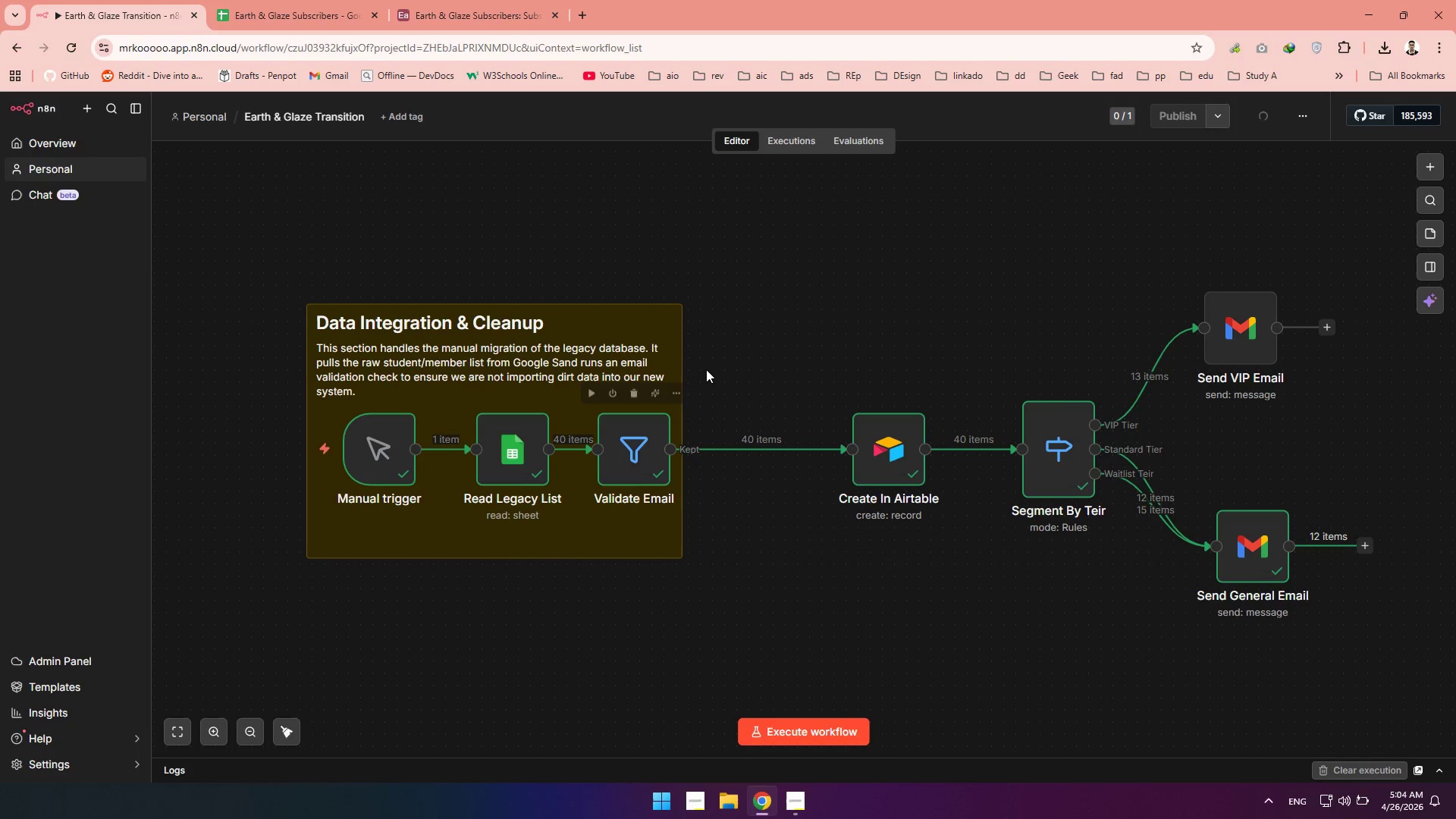 
left_click([706, 369])
 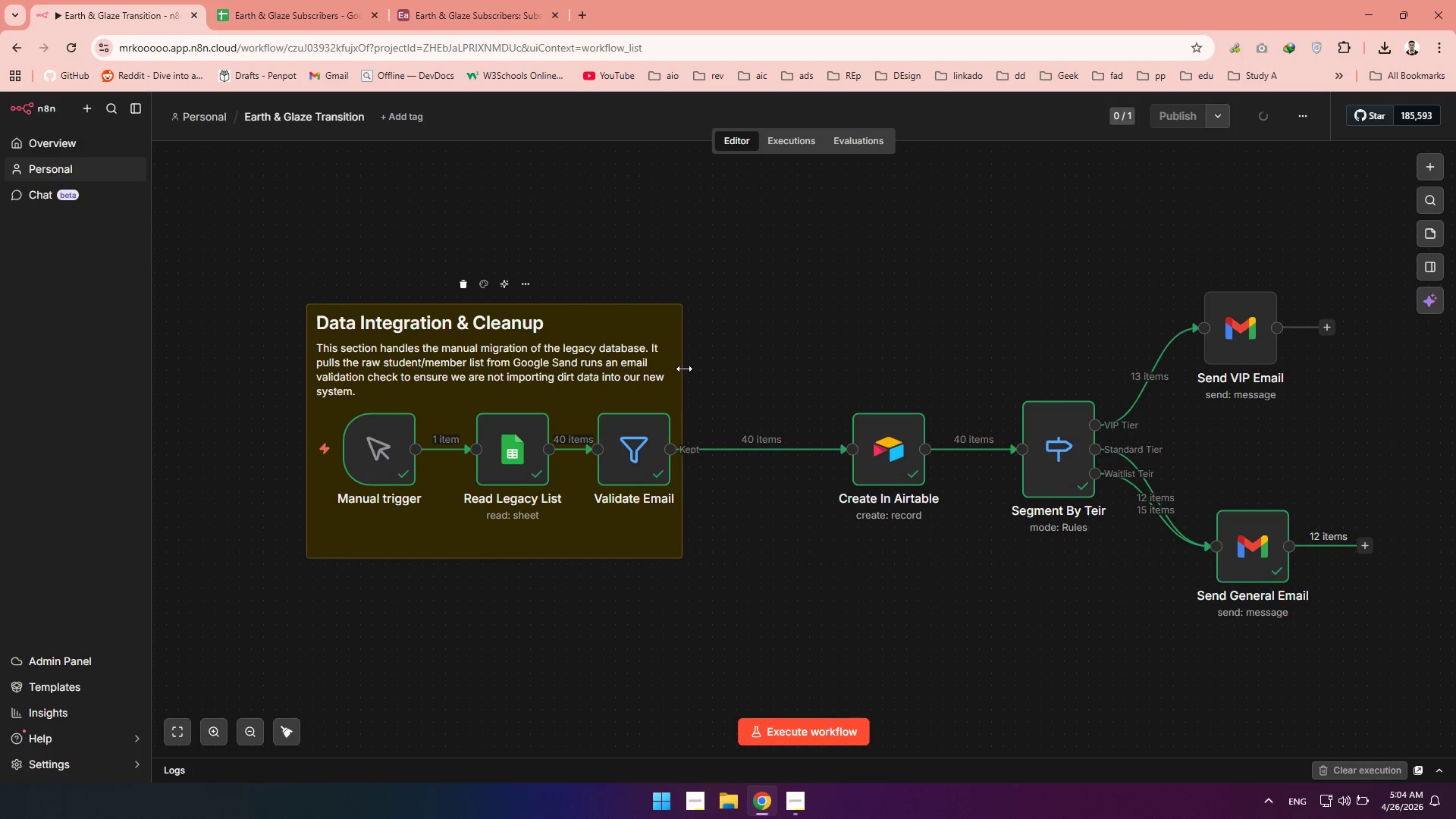 
left_click_drag(start_coordinate=[682, 369], to_coordinate=[695, 369])
 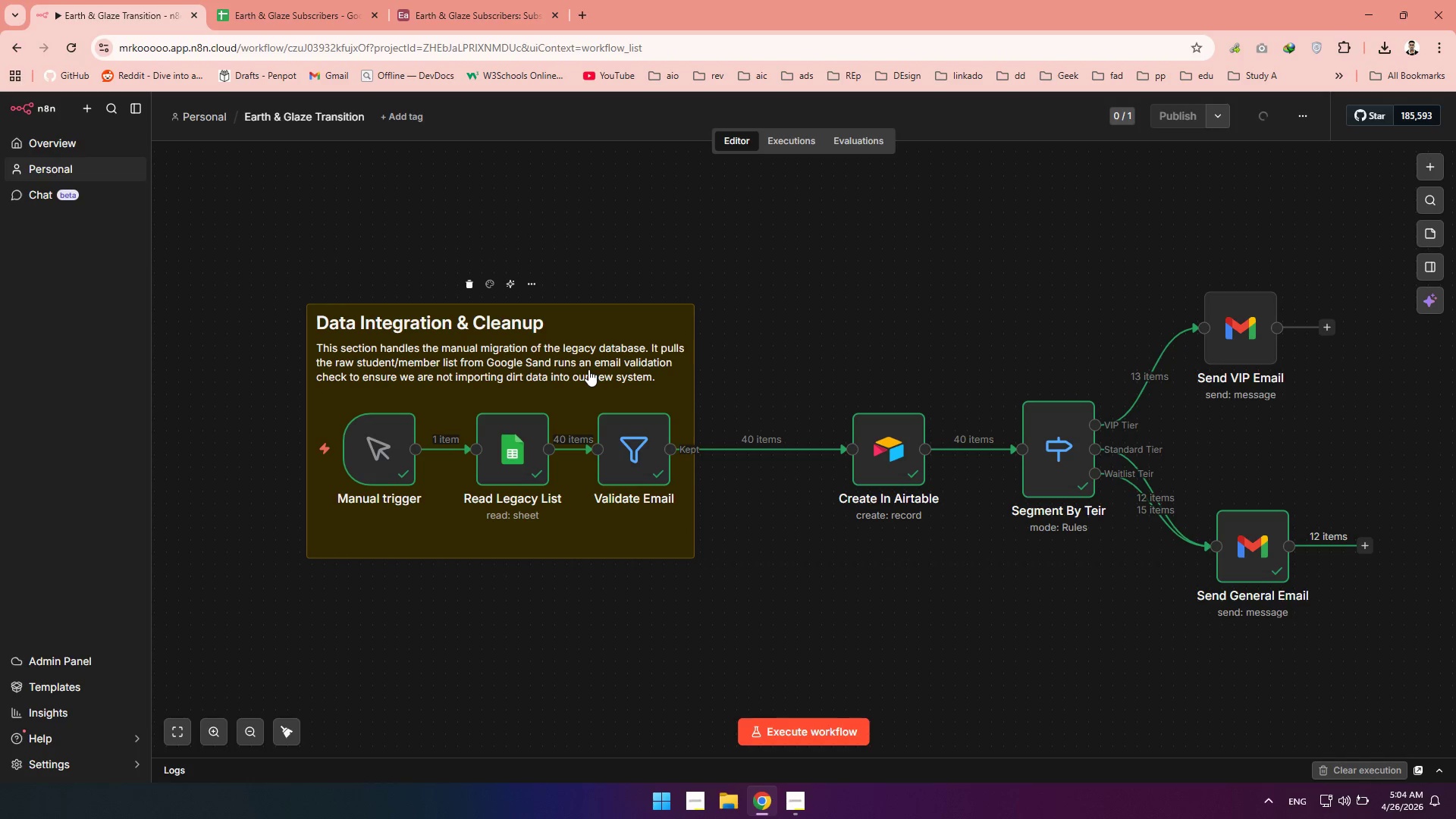 
left_click_drag(start_coordinate=[588, 369], to_coordinate=[588, 382])
 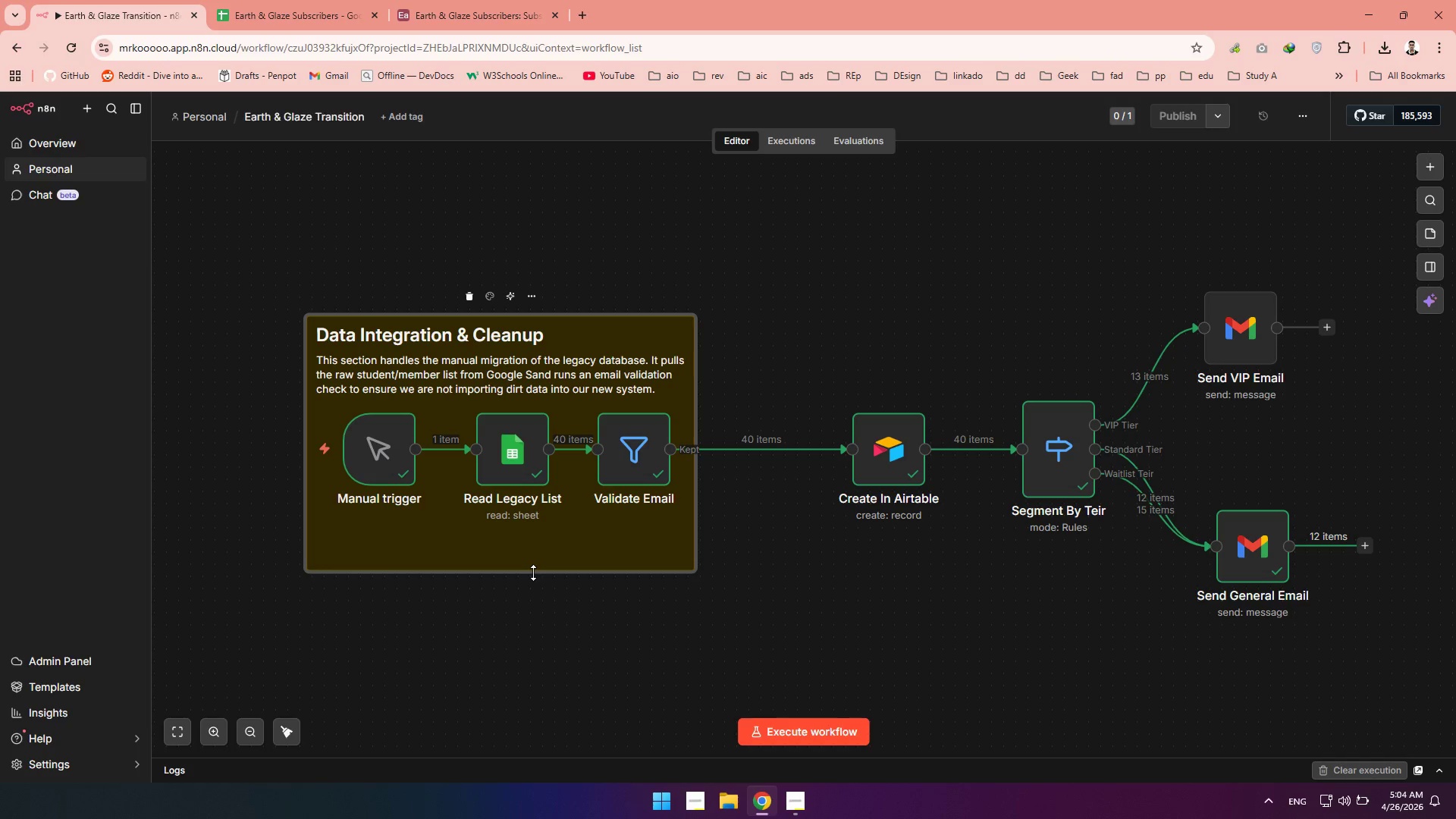 
left_click_drag(start_coordinate=[533, 573], to_coordinate=[528, 534])
 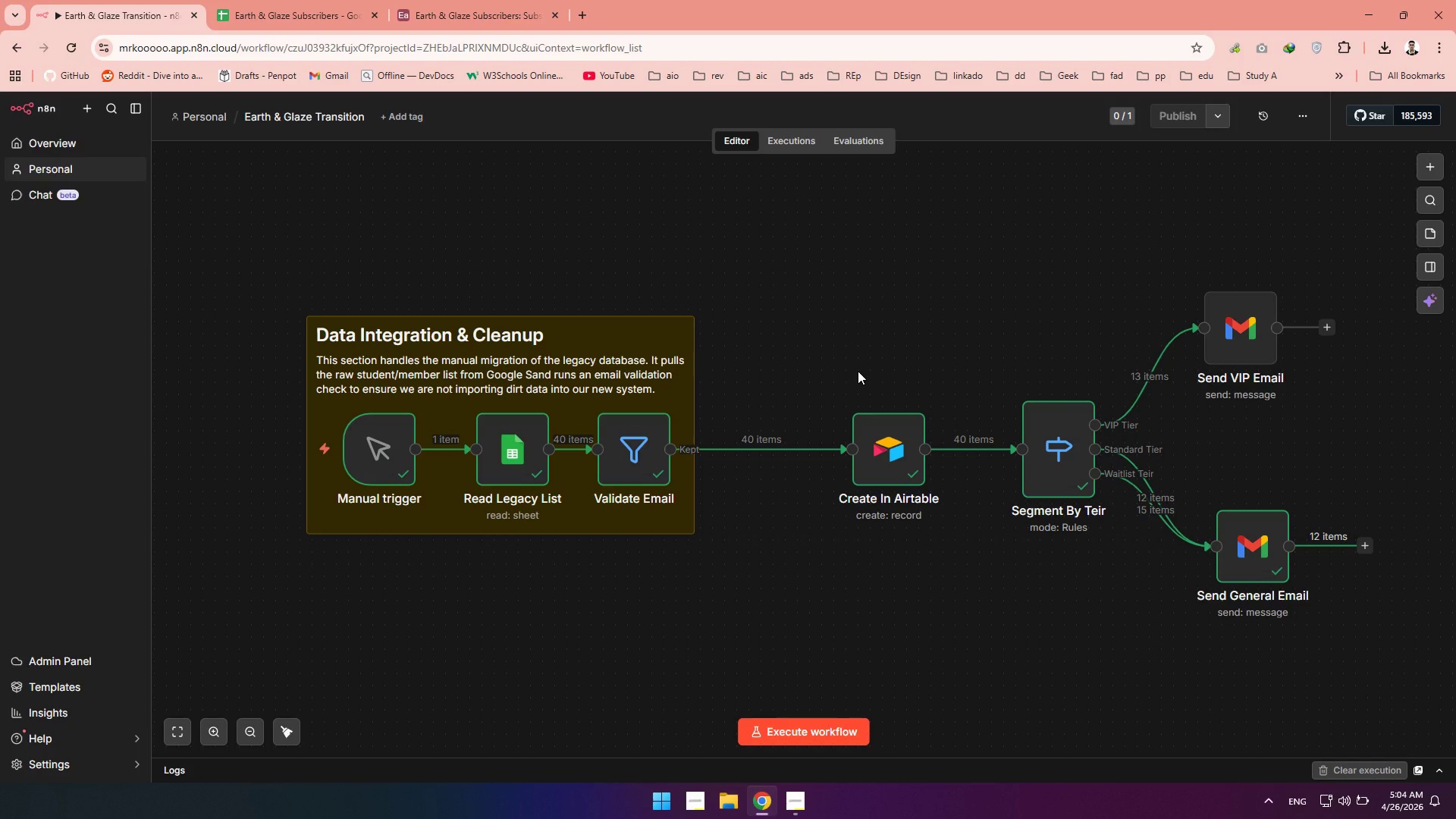 
wait(12.27)
 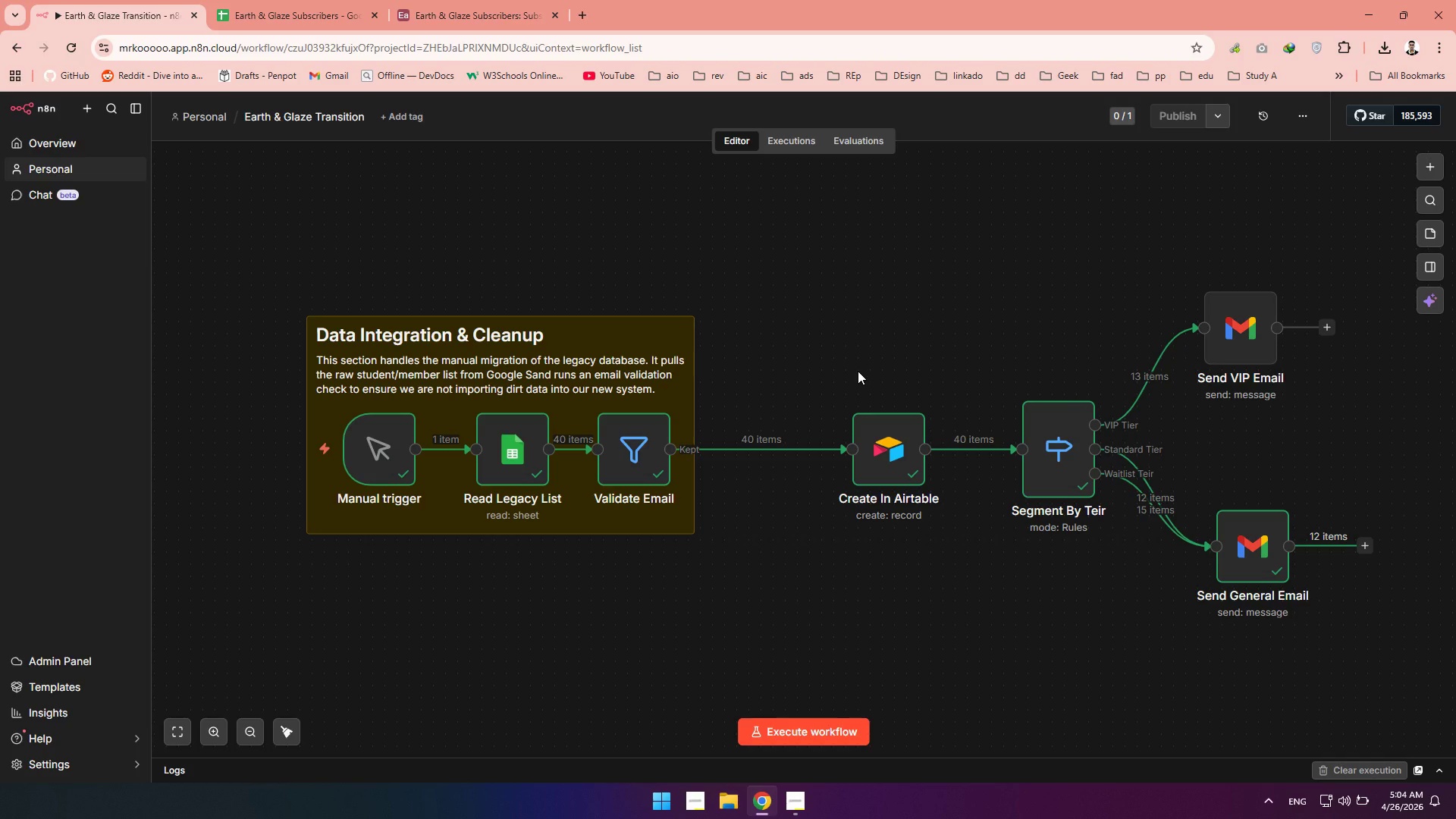 
left_click([1426, 237])
 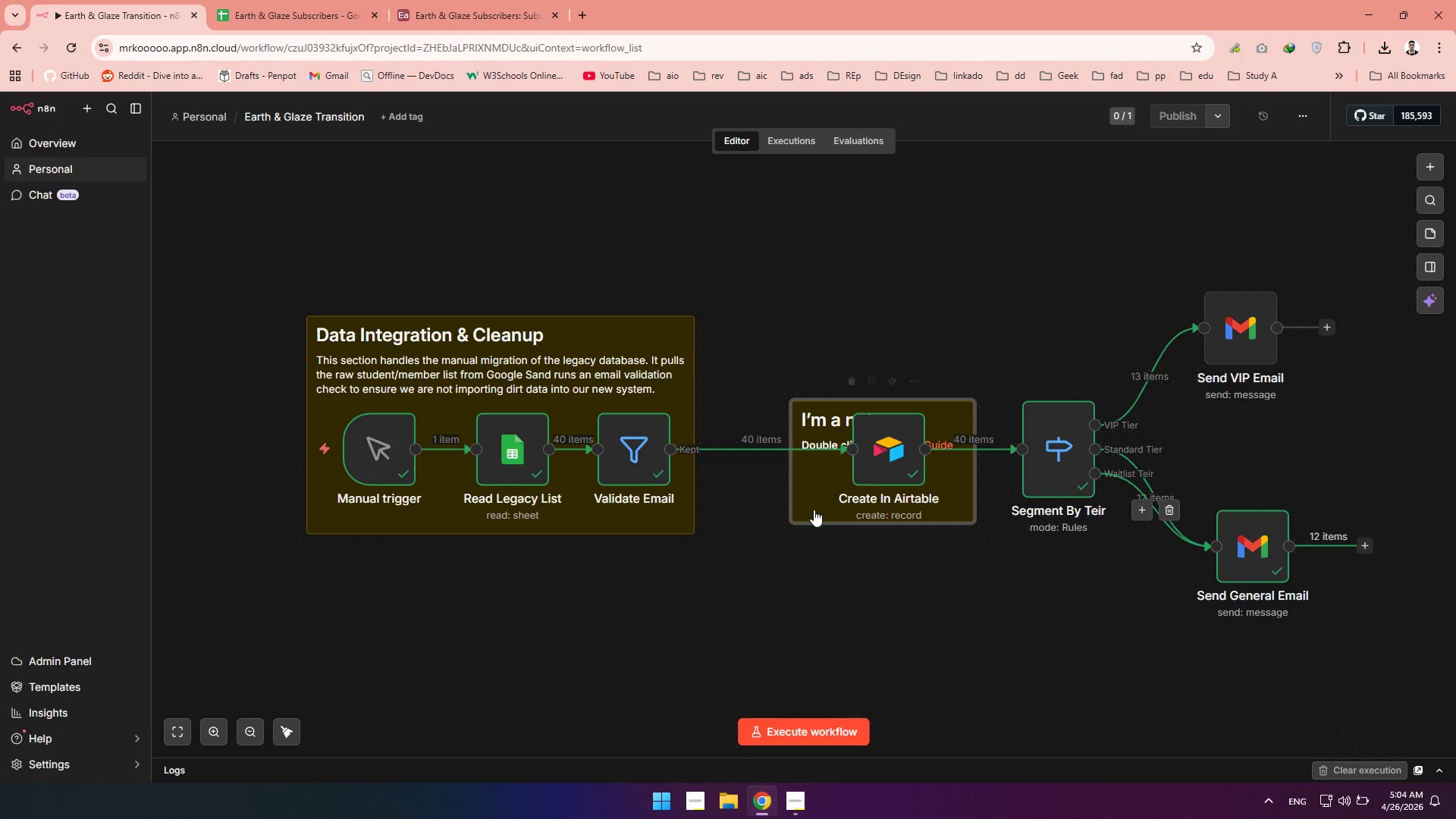 
left_click_drag(start_coordinate=[814, 509], to_coordinate=[557, 689])
 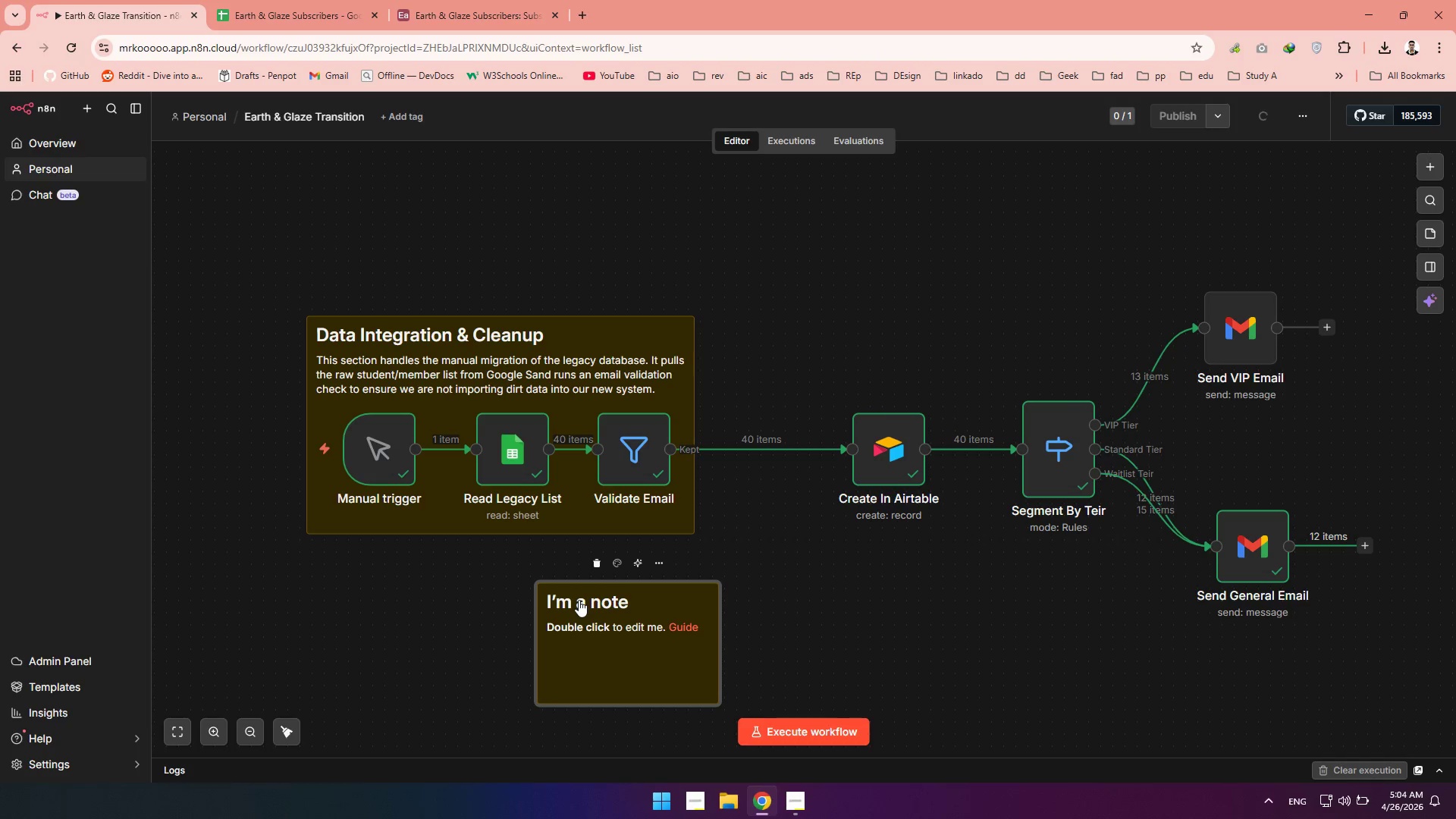 
double_click([579, 600])
 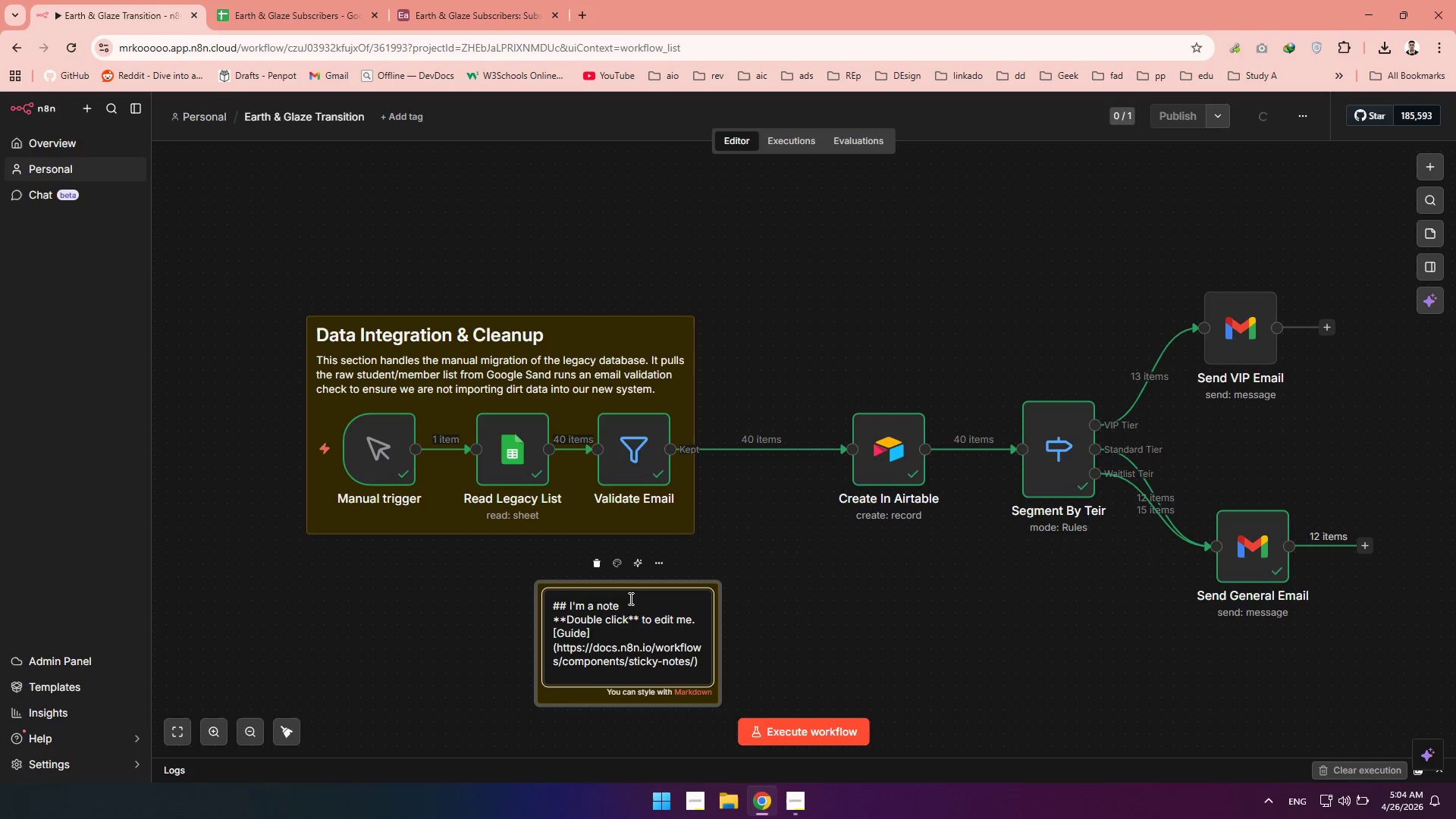 
left_click_drag(start_coordinate=[629, 598], to_coordinate=[573, 604])
 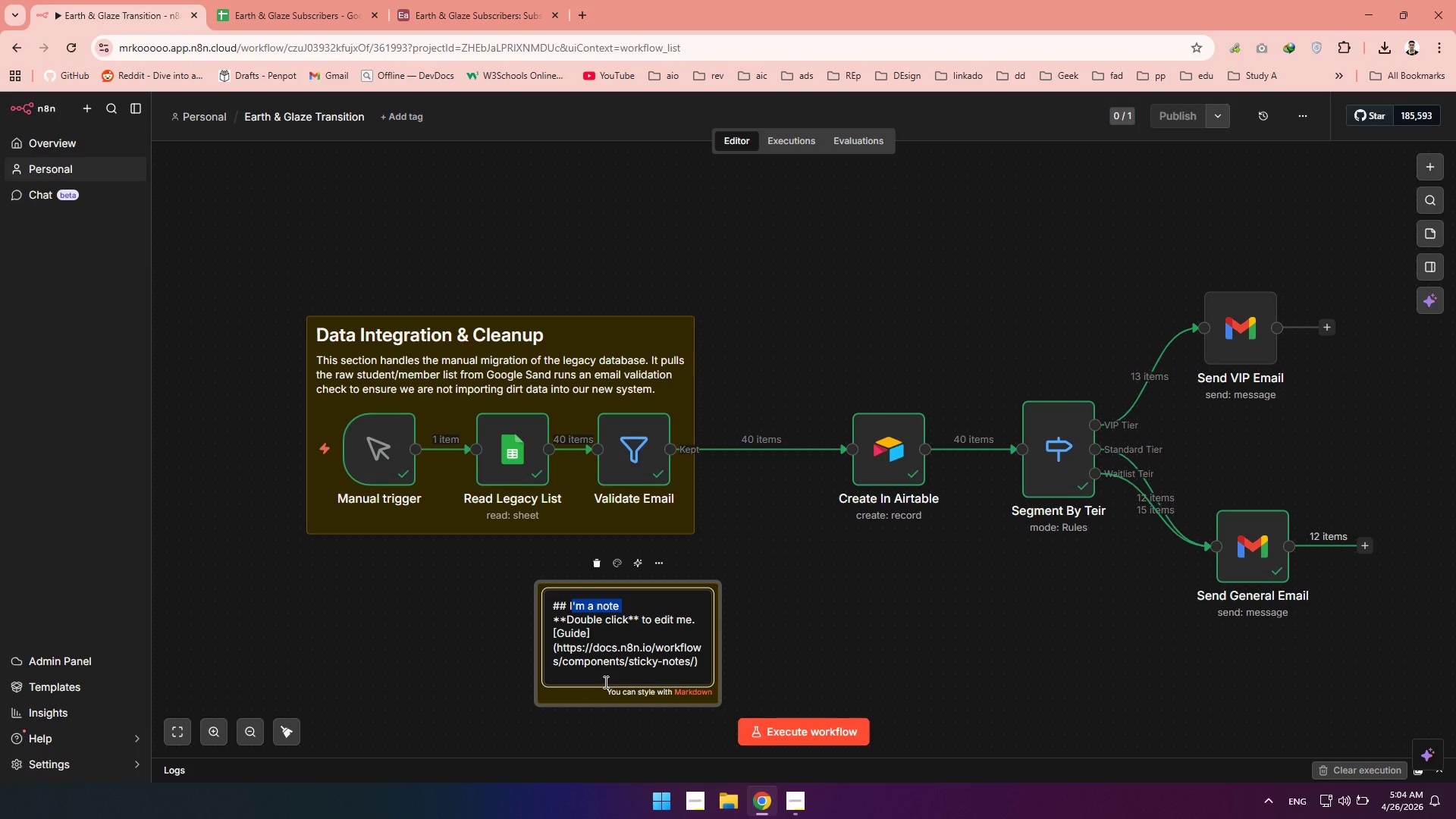 
key(Backspace)
key(Backspace)
type(Airtable Migration)
 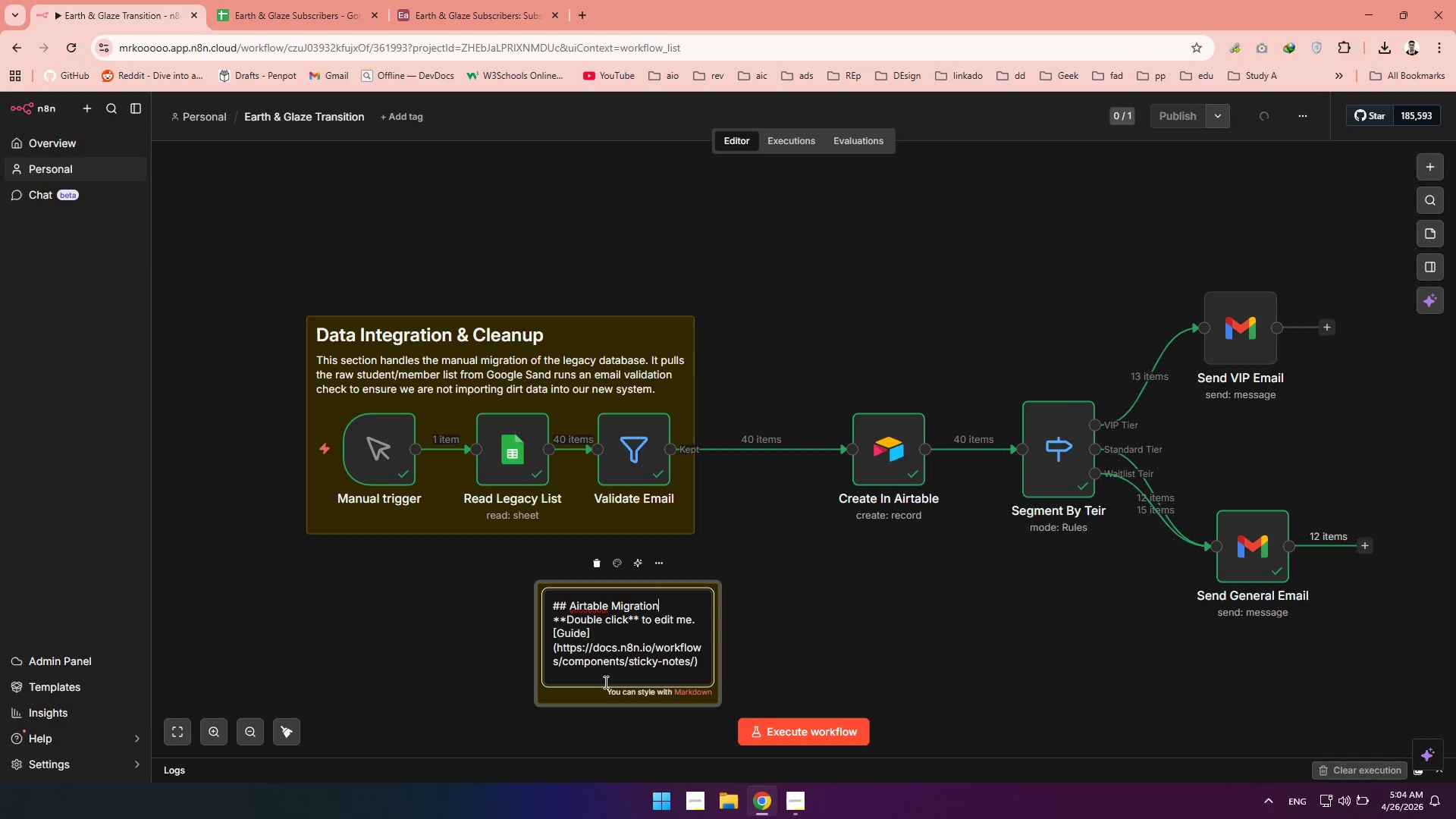 
left_click_drag(start_coordinate=[708, 674], to_coordinate=[554, 621])
 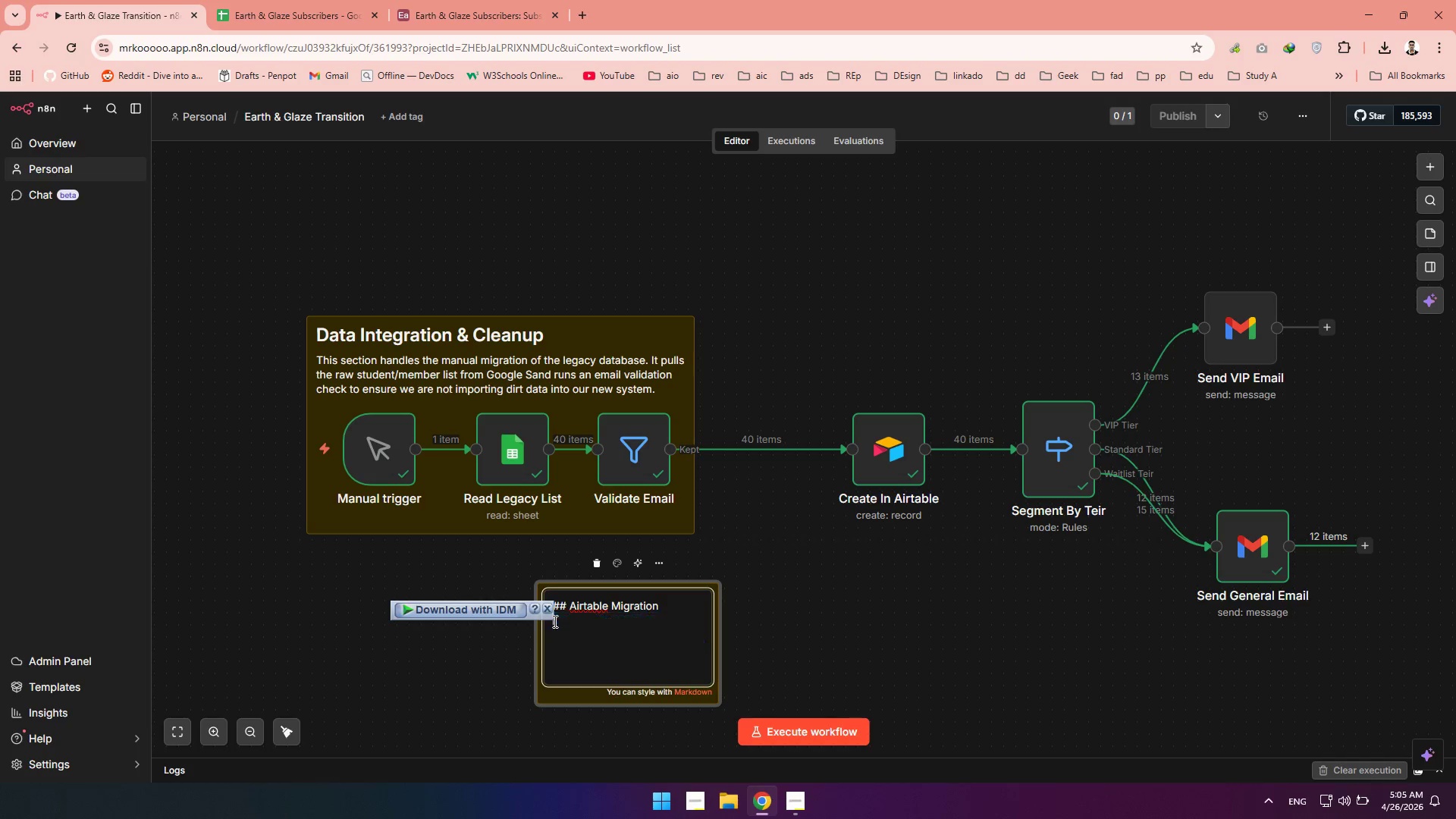 
key(Backspace)
 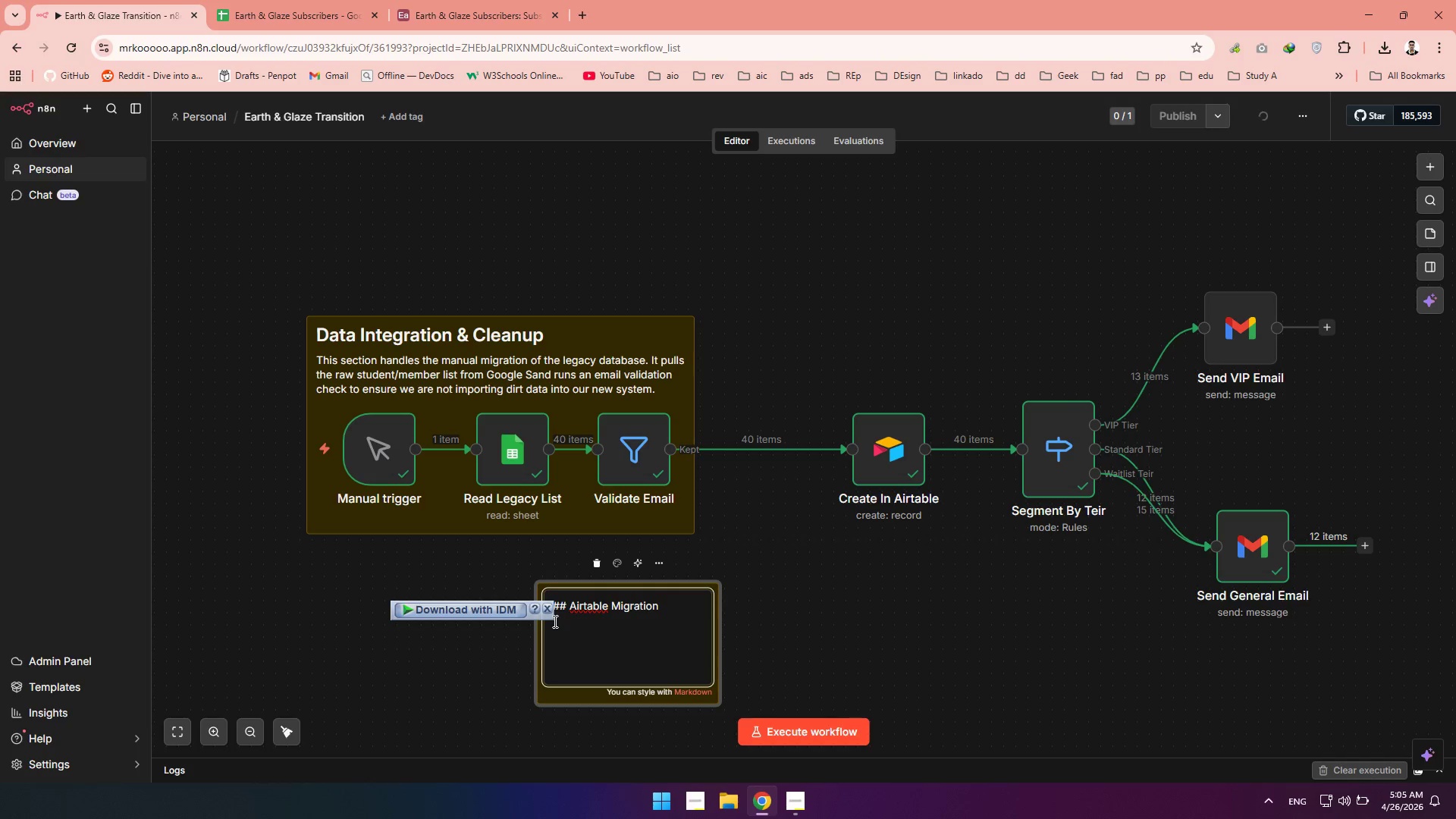 
type(For every record that passes the valiation filter )
key(Backspace)
type(, a new )
 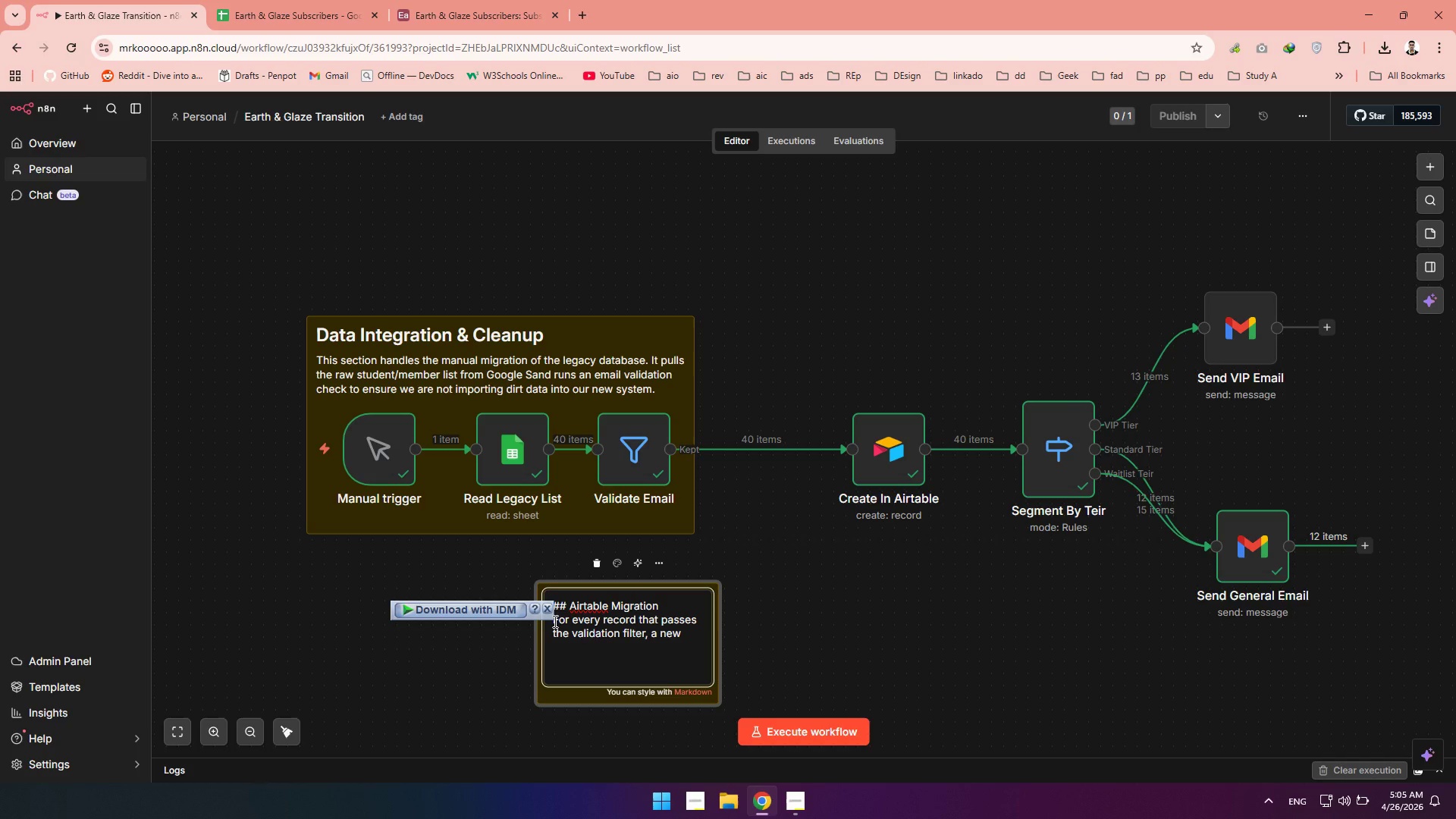 
type(entry is automatically )
 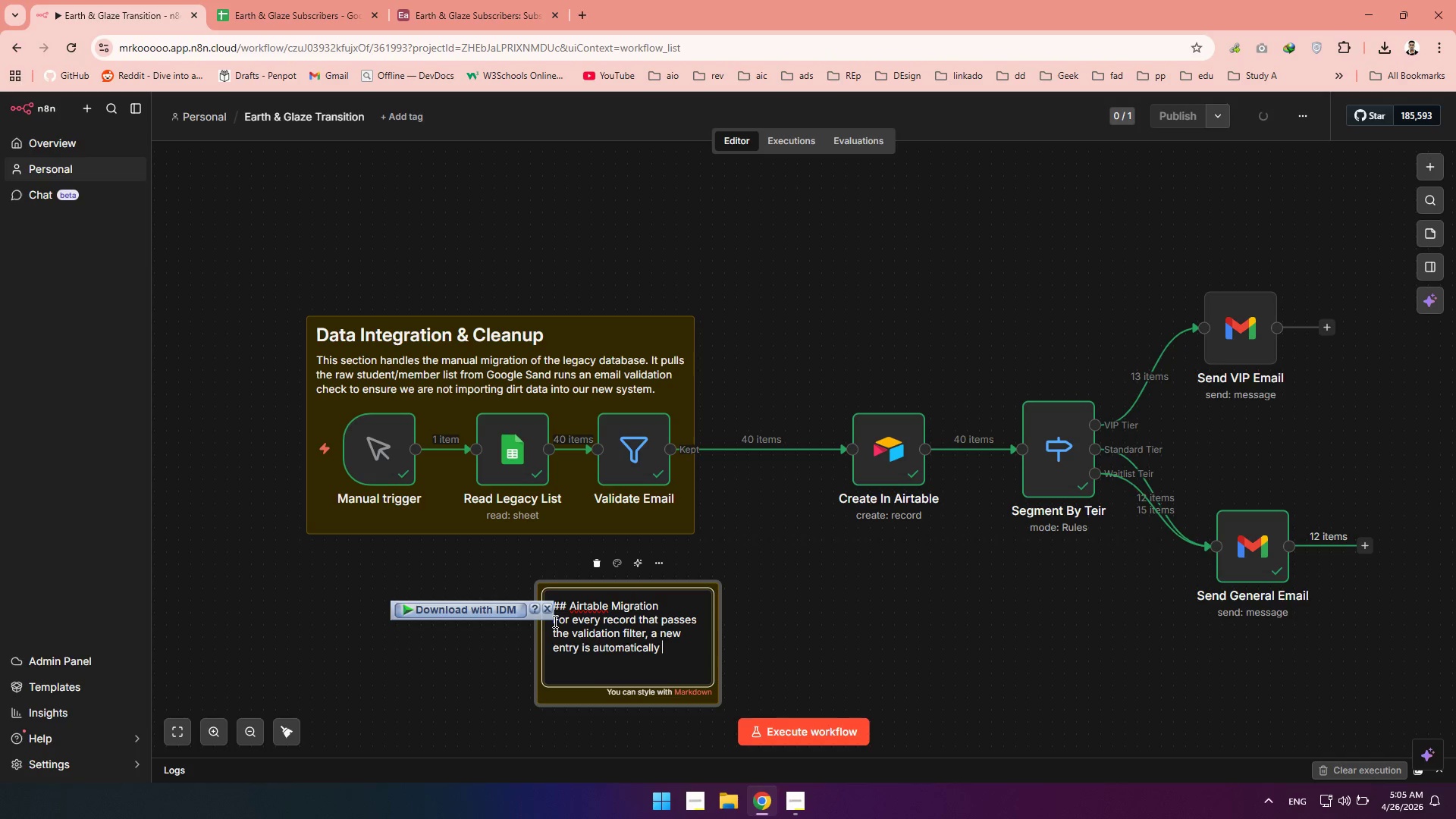 
type(creatd)
key(Backspace)
type(ed in Airtable )
key(Backspace)
type(. This )
 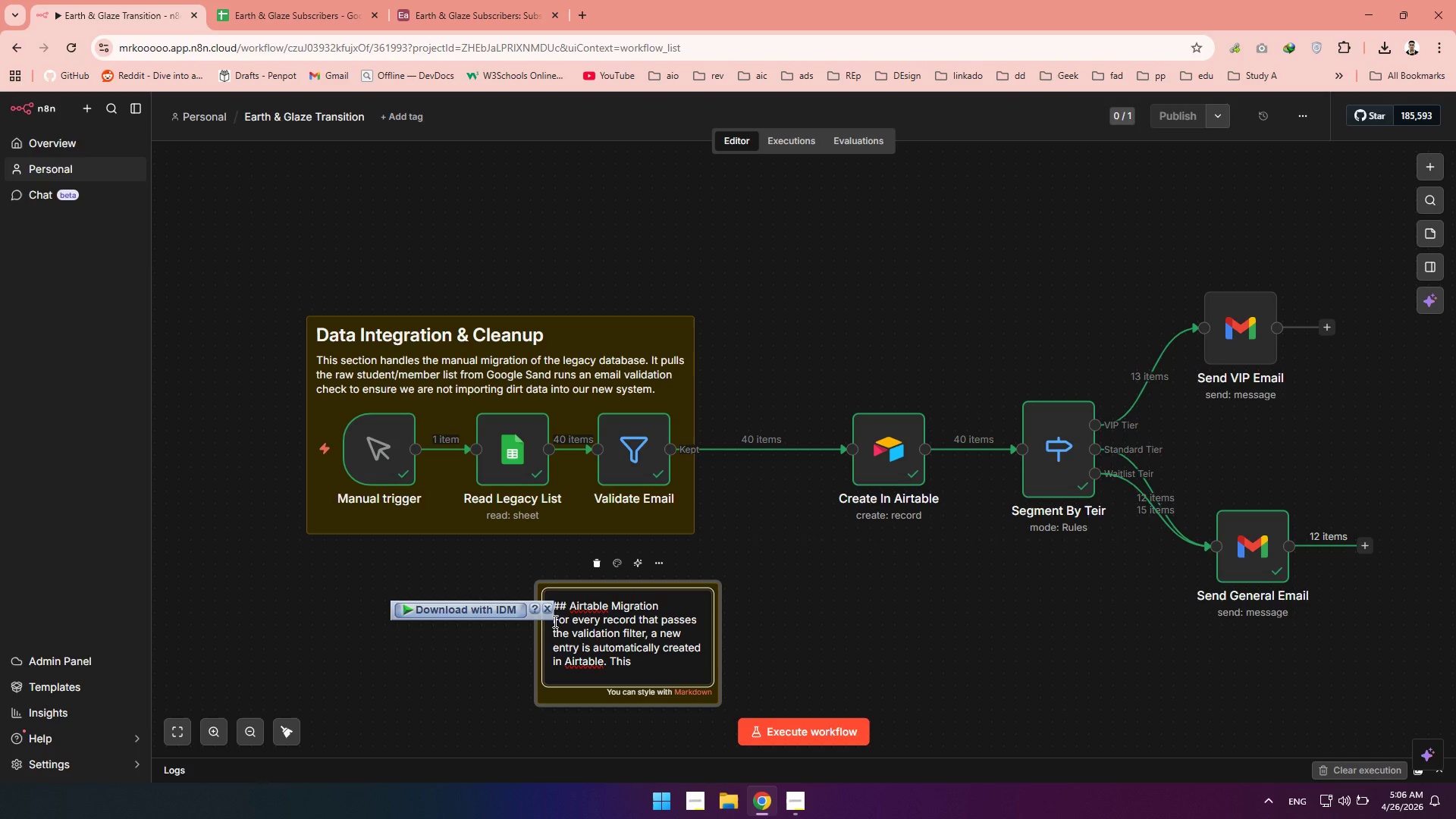 
wait(8.73)
 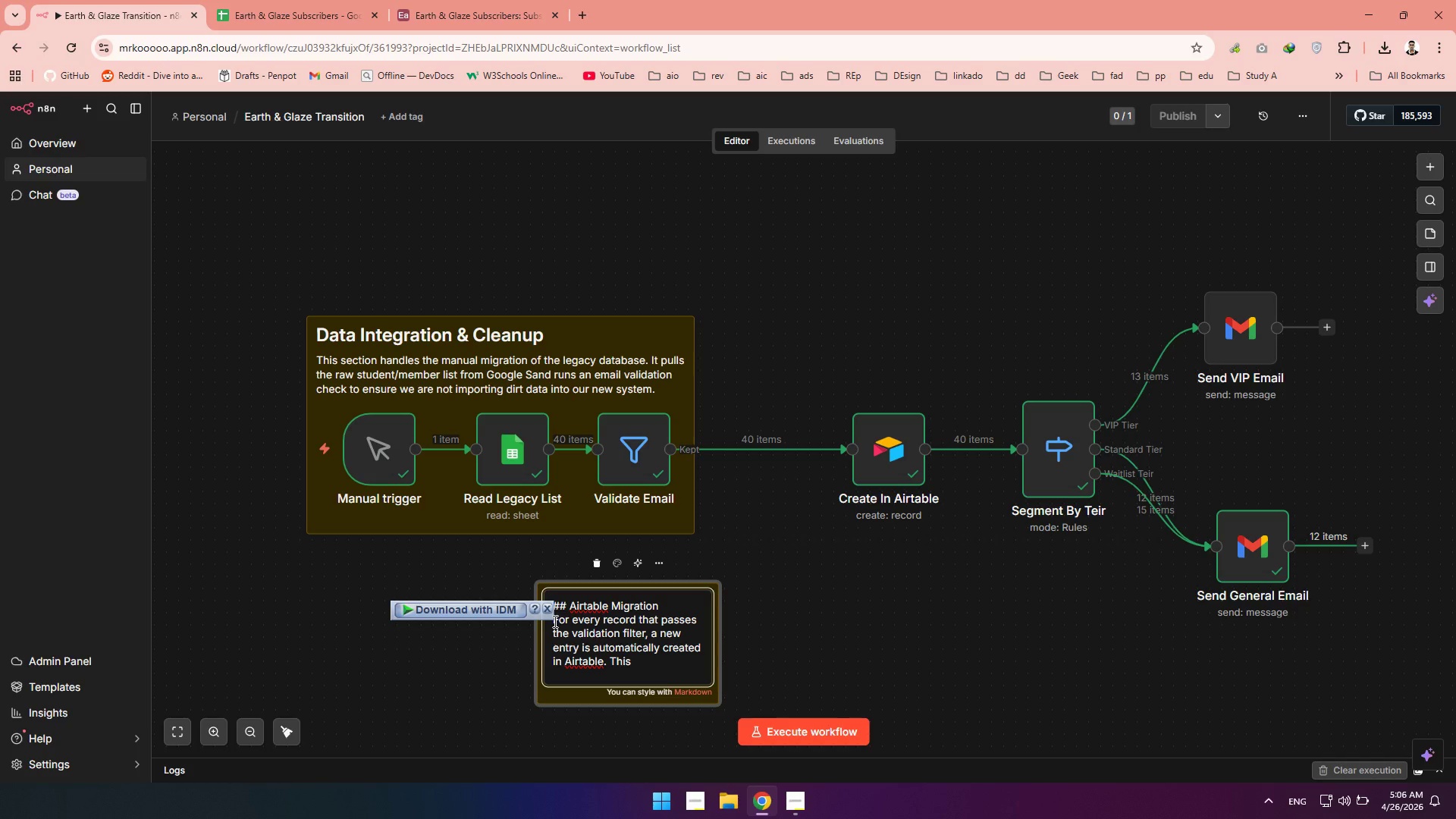 
key(Backspace)
 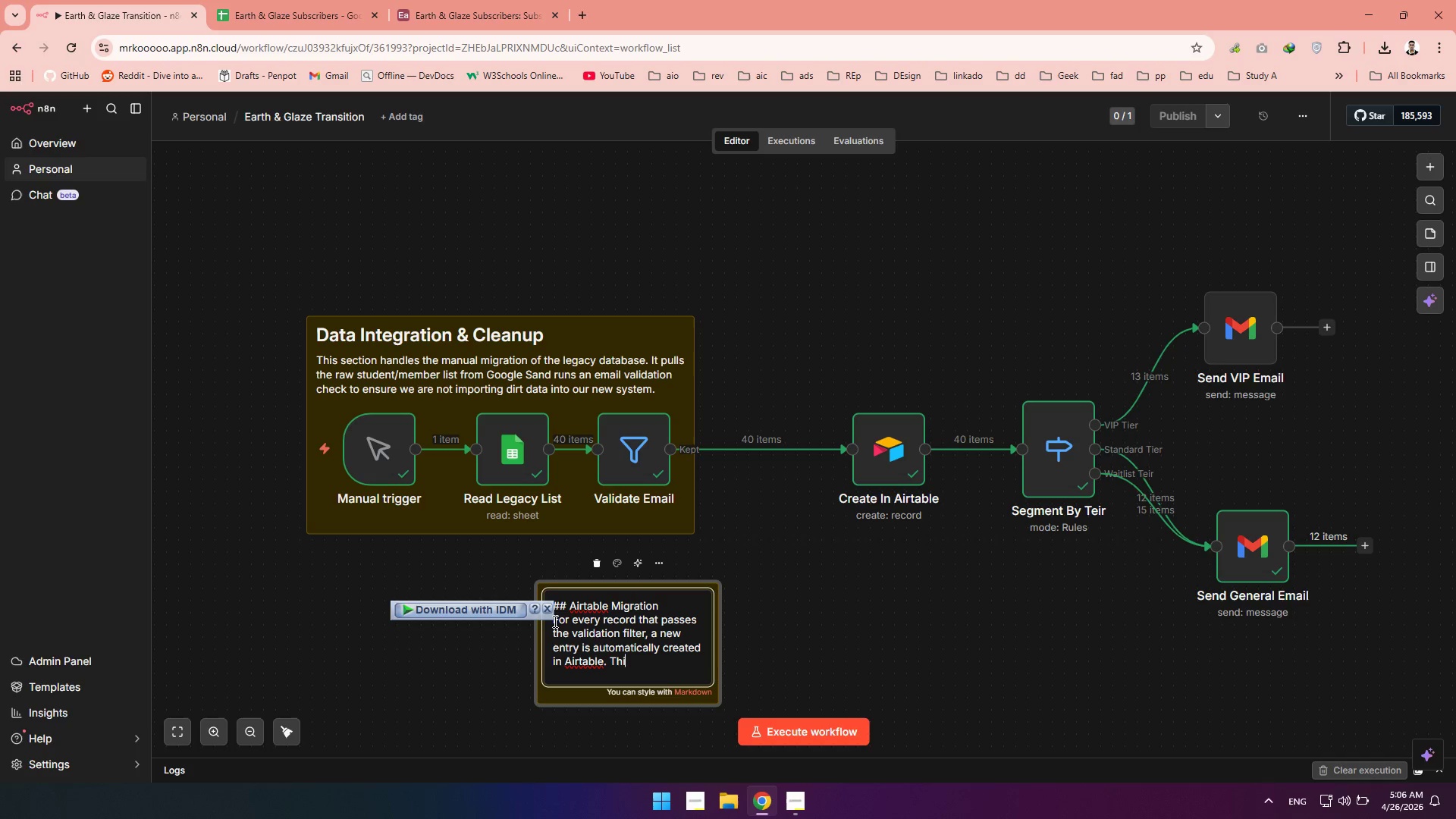 
key(Backspace)
 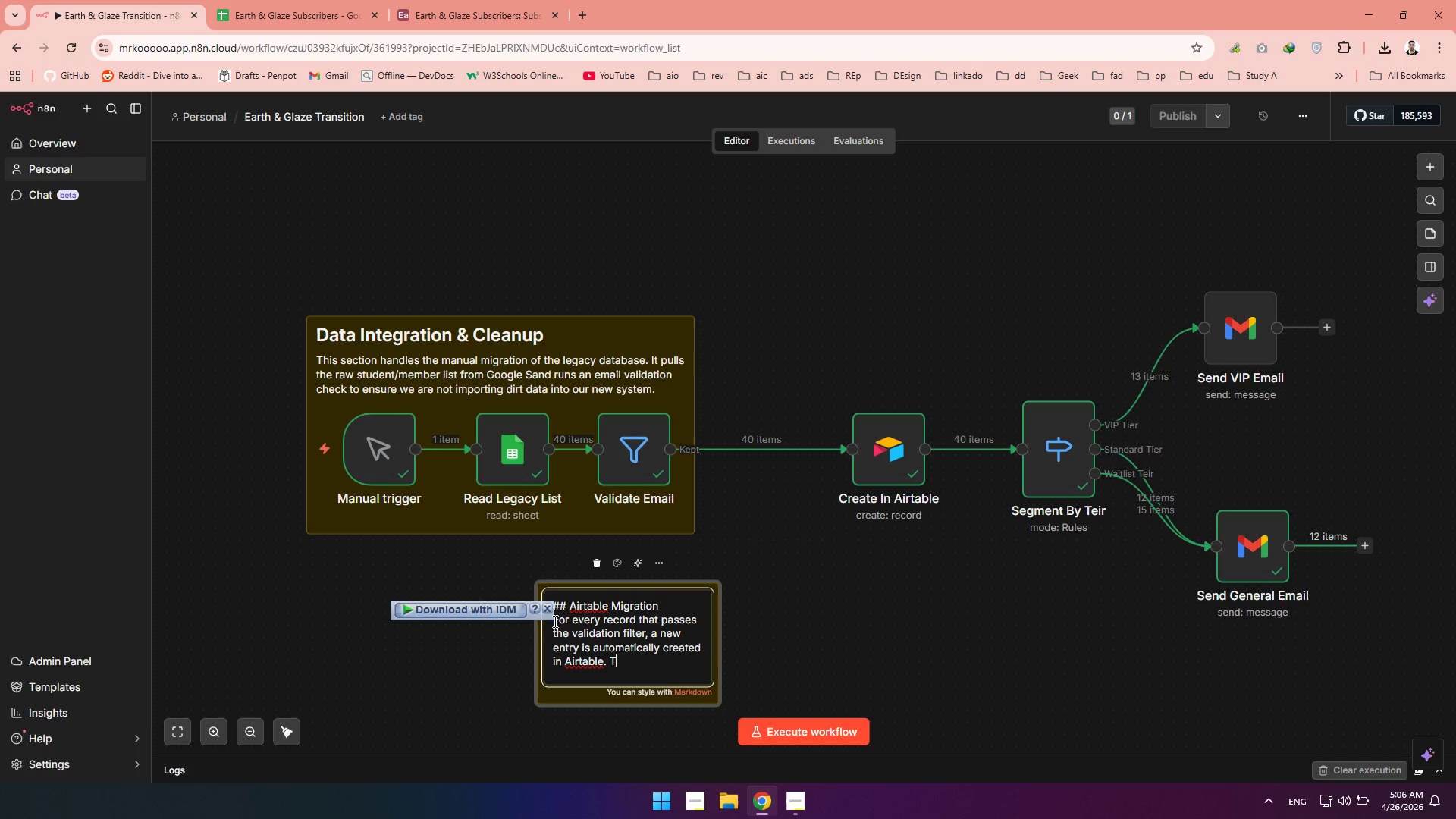 
key(Backspace)
 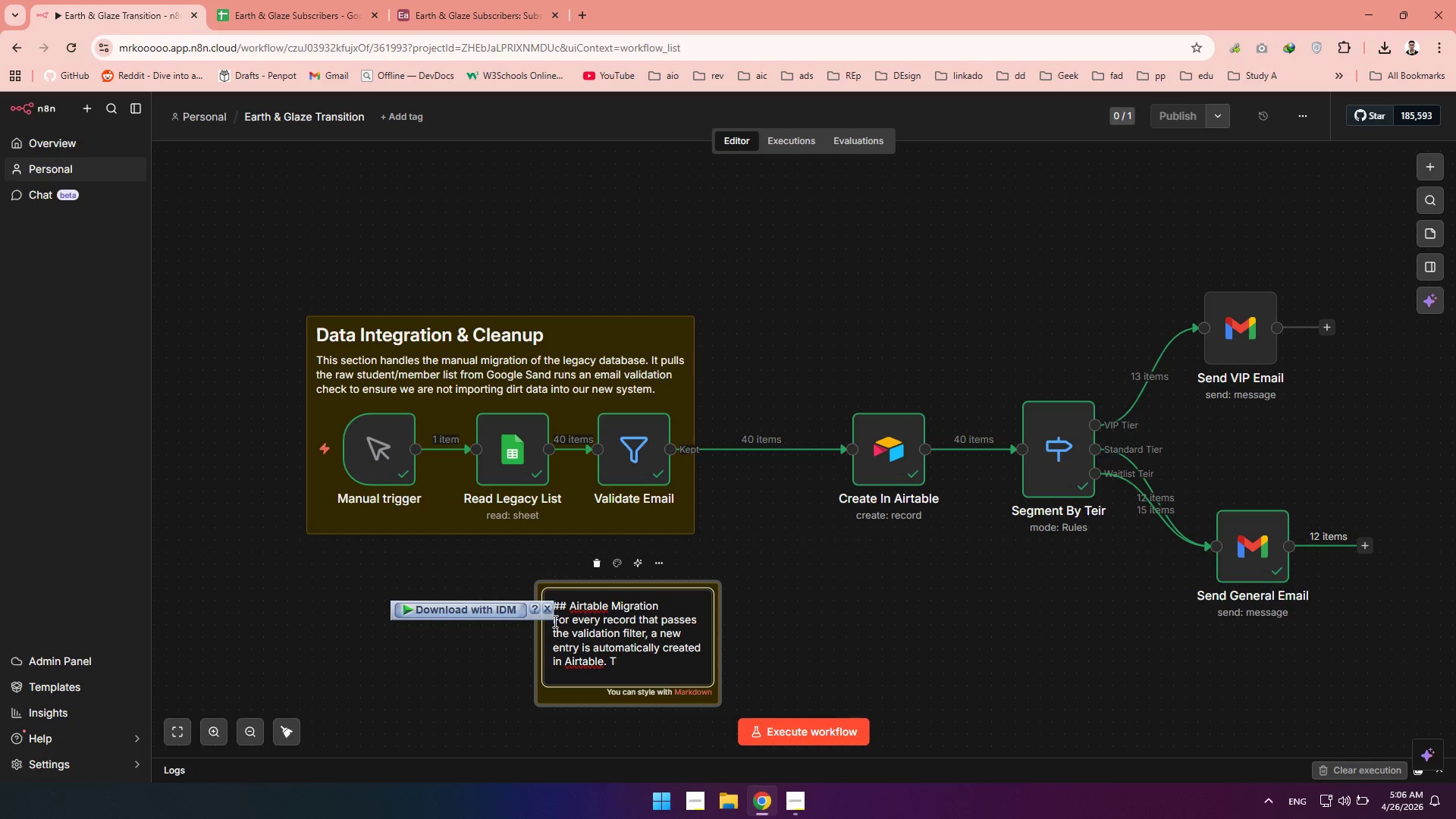 
key(Backspace)
 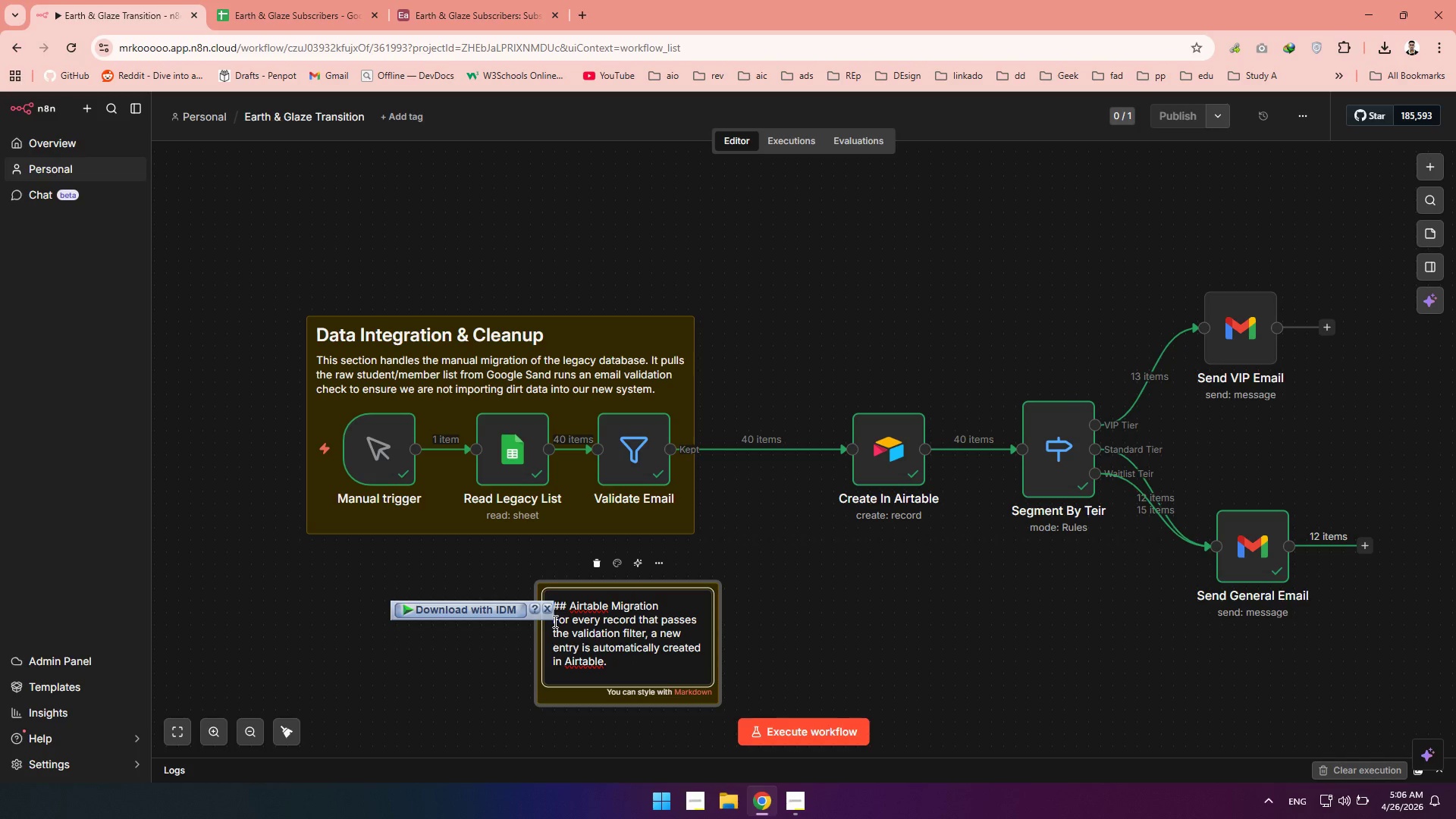 
key(Backspace)
 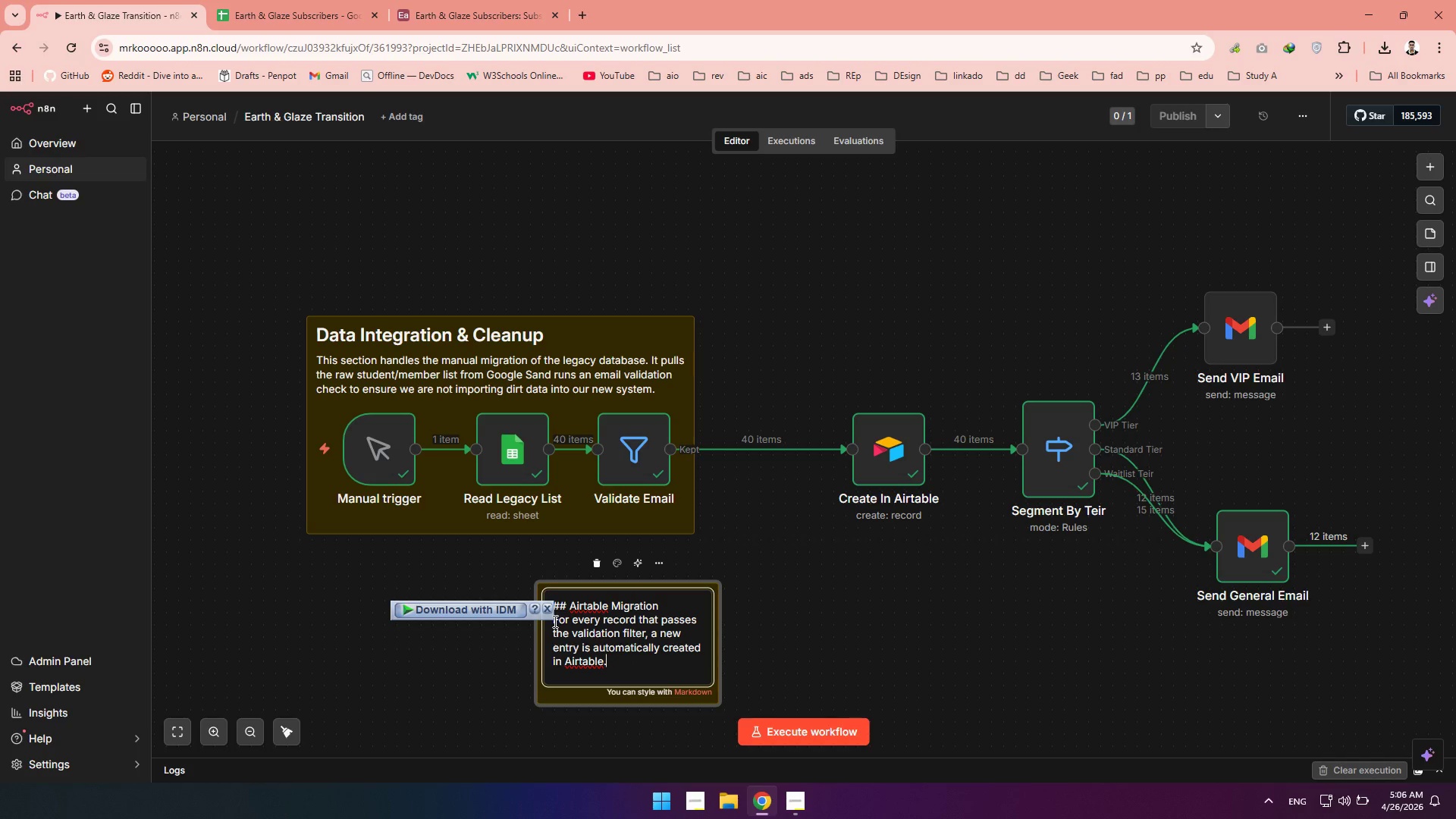 
key(Backspace)
 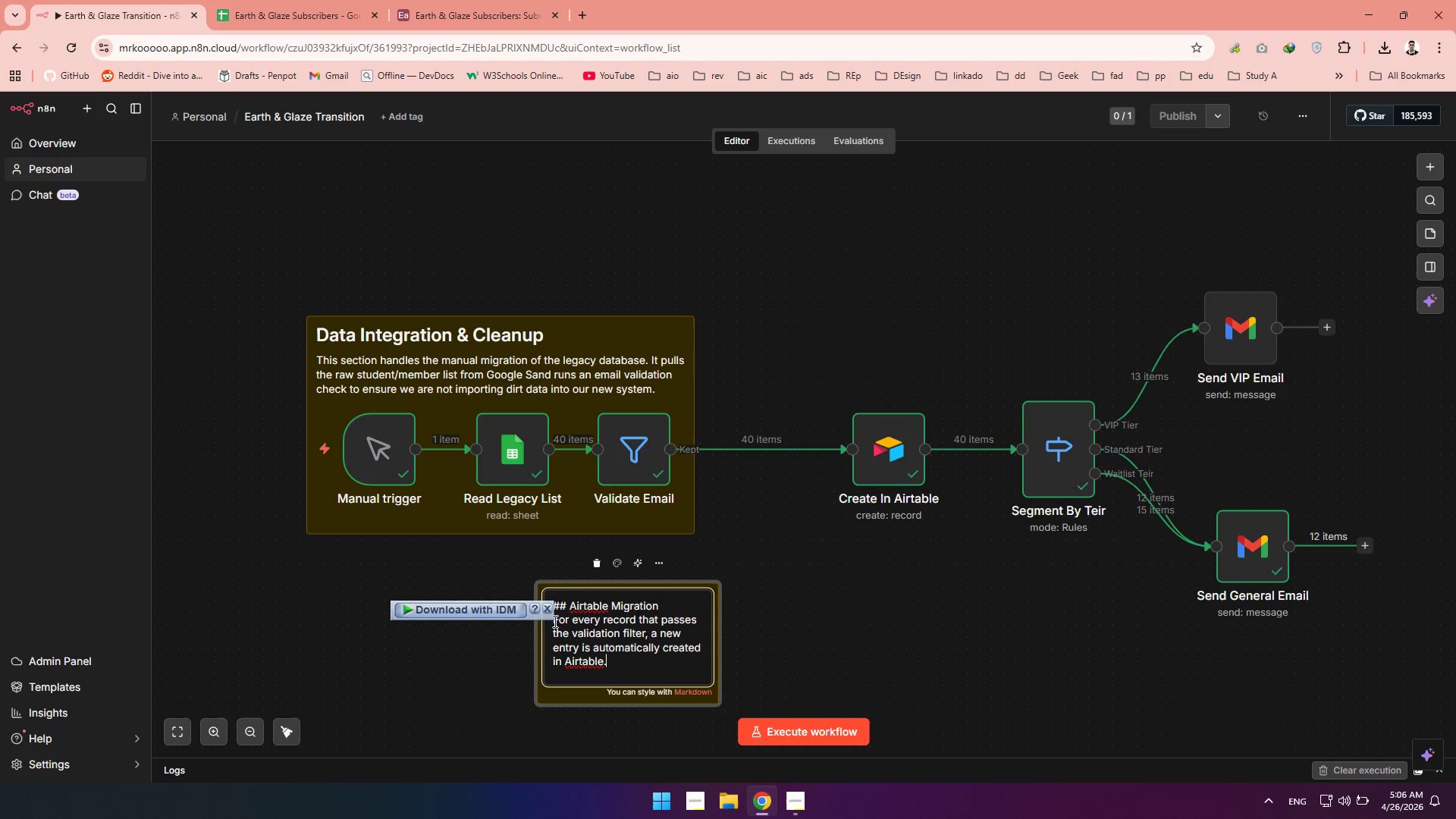 
key(Enter)
 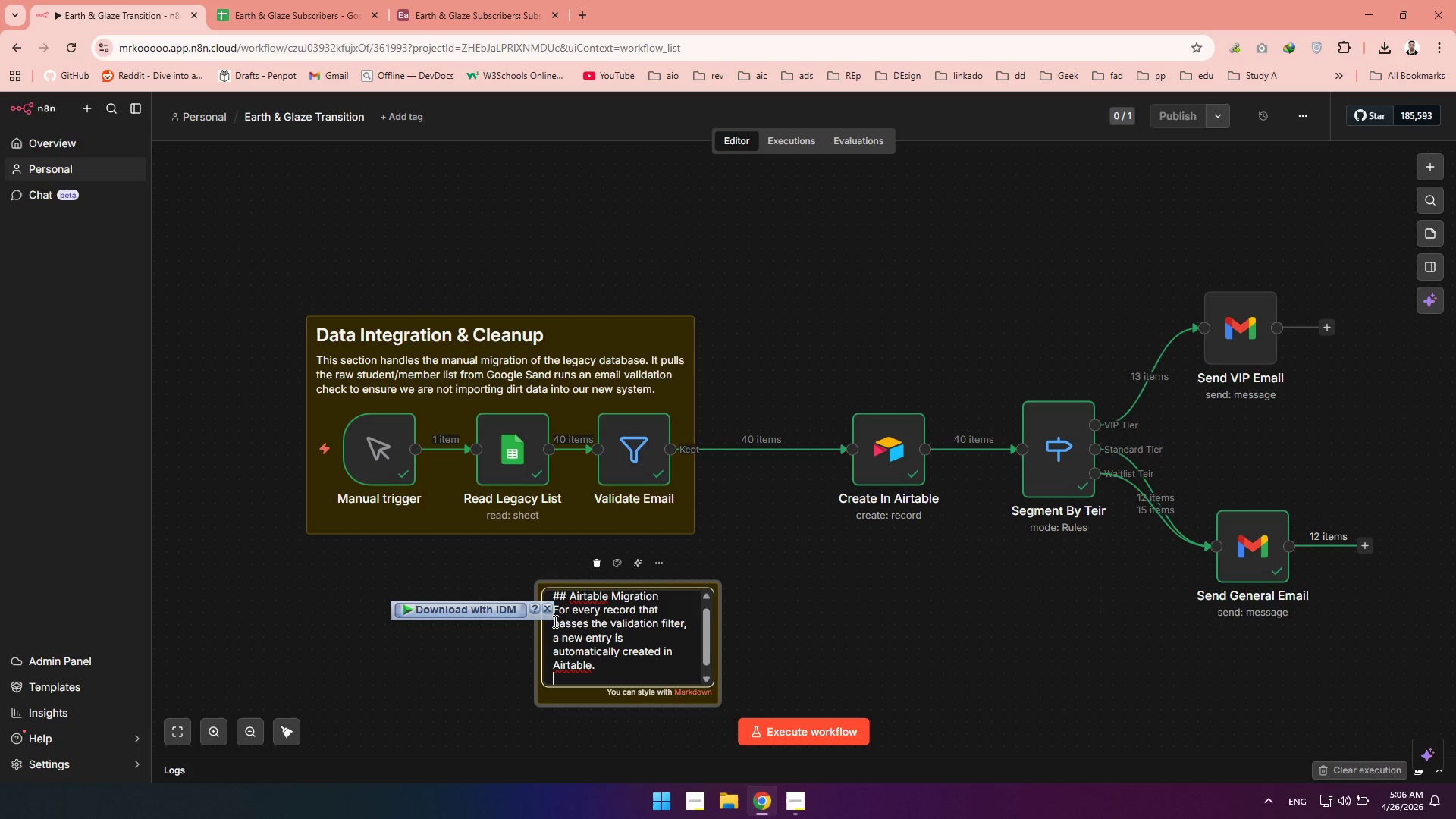 
key(Backspace)
 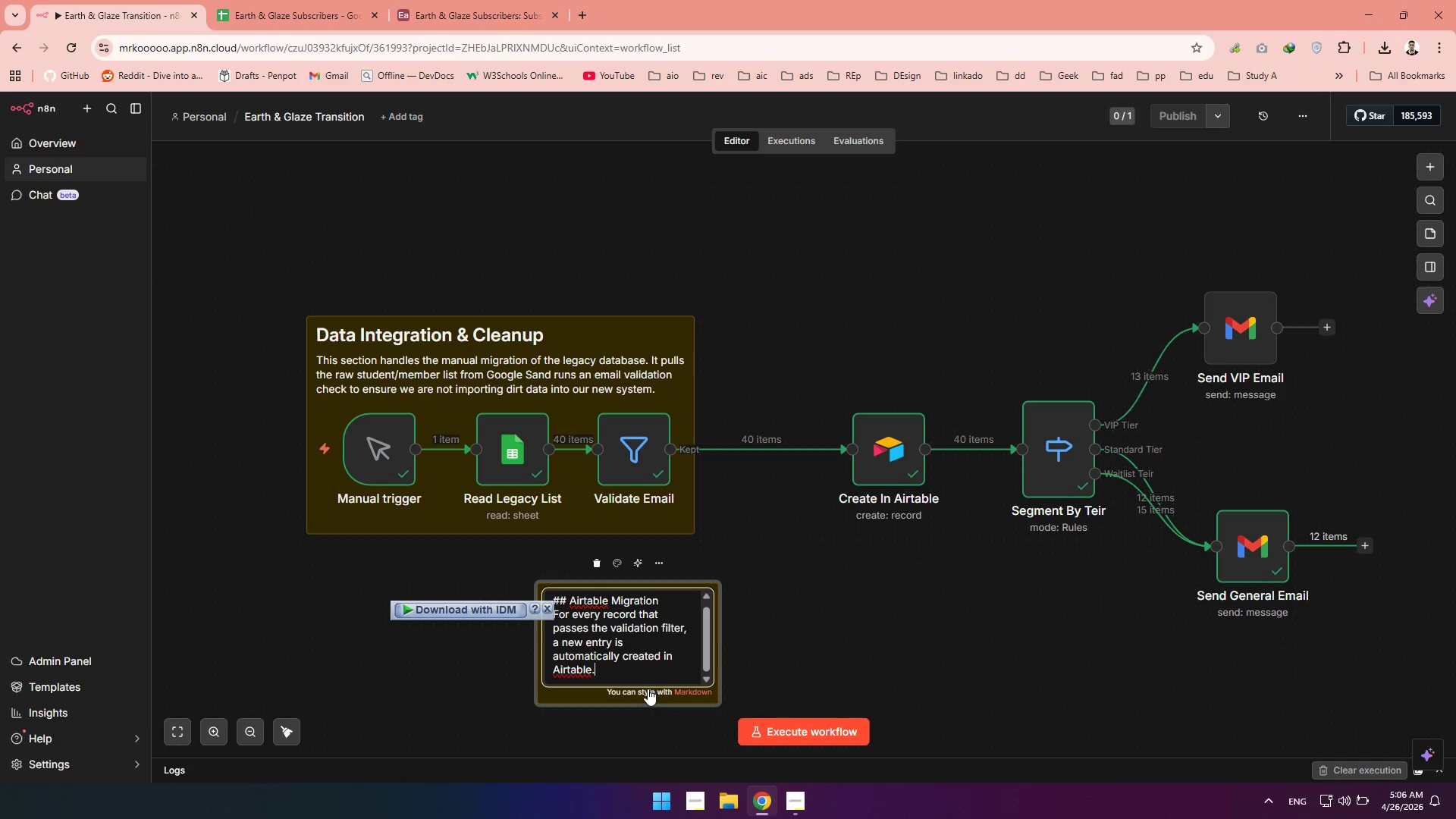 
wait(10.28)
 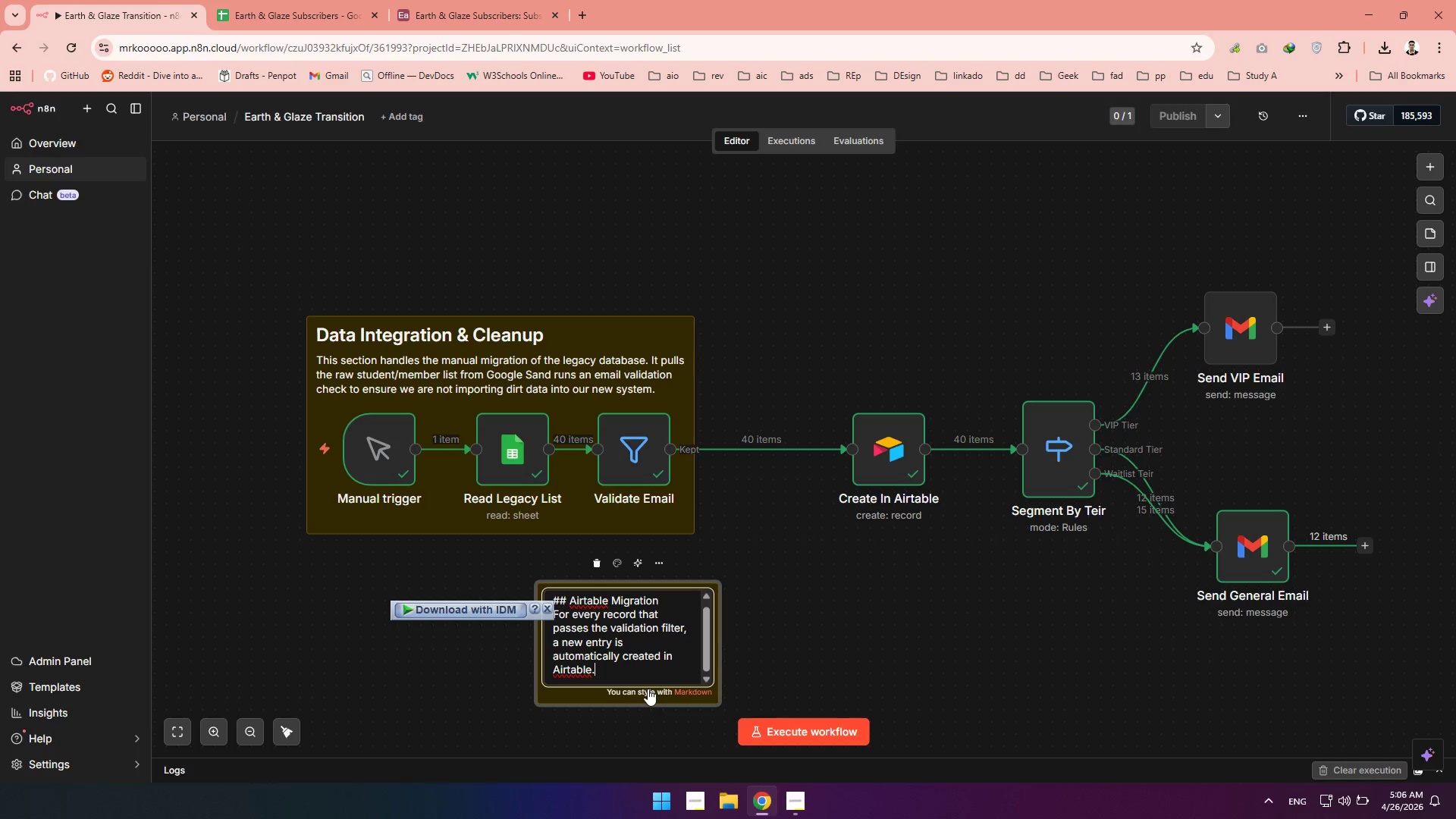 
left_click([882, 586])
 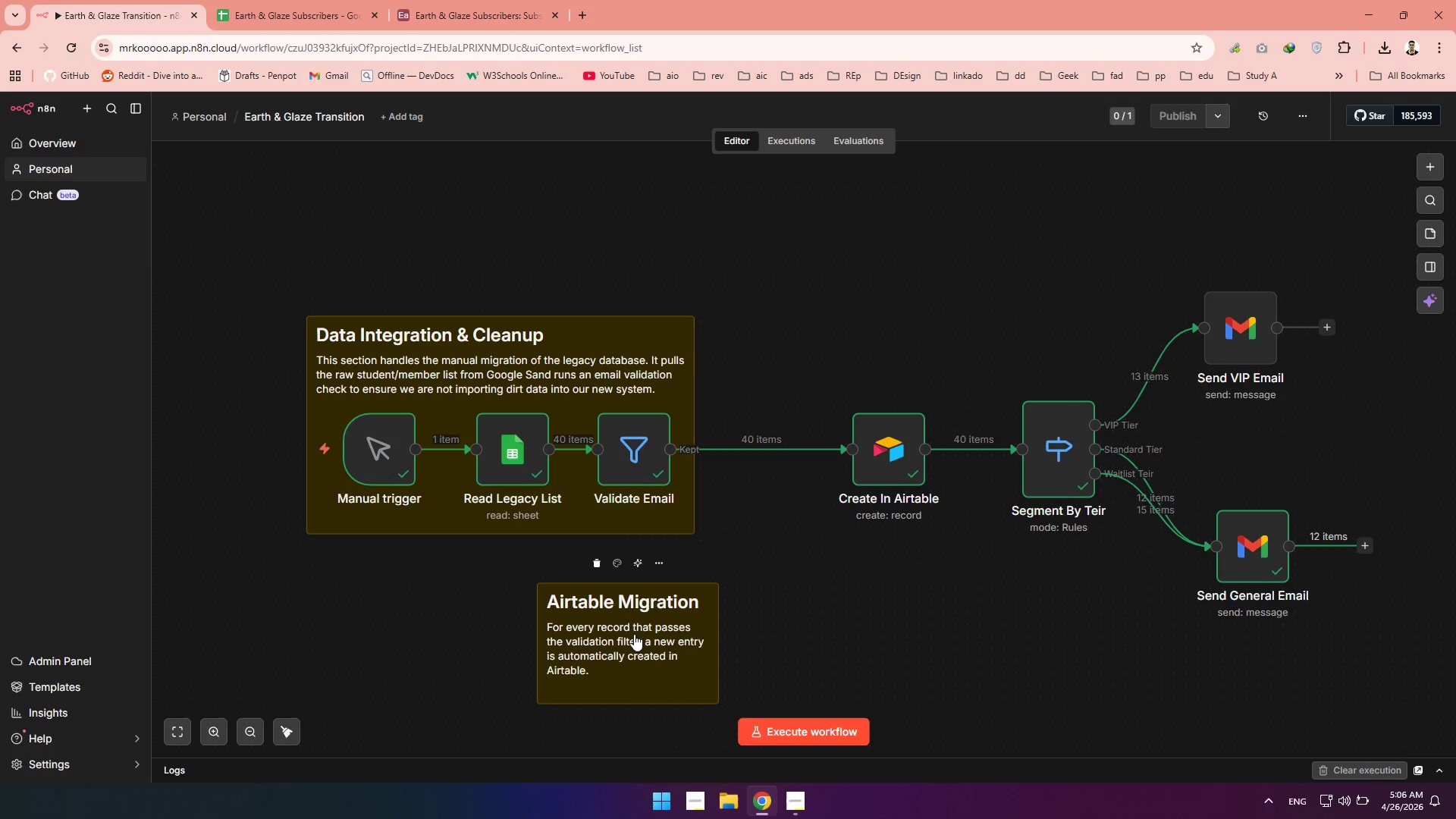 
left_click_drag(start_coordinate=[631, 635], to_coordinate=[884, 391])
 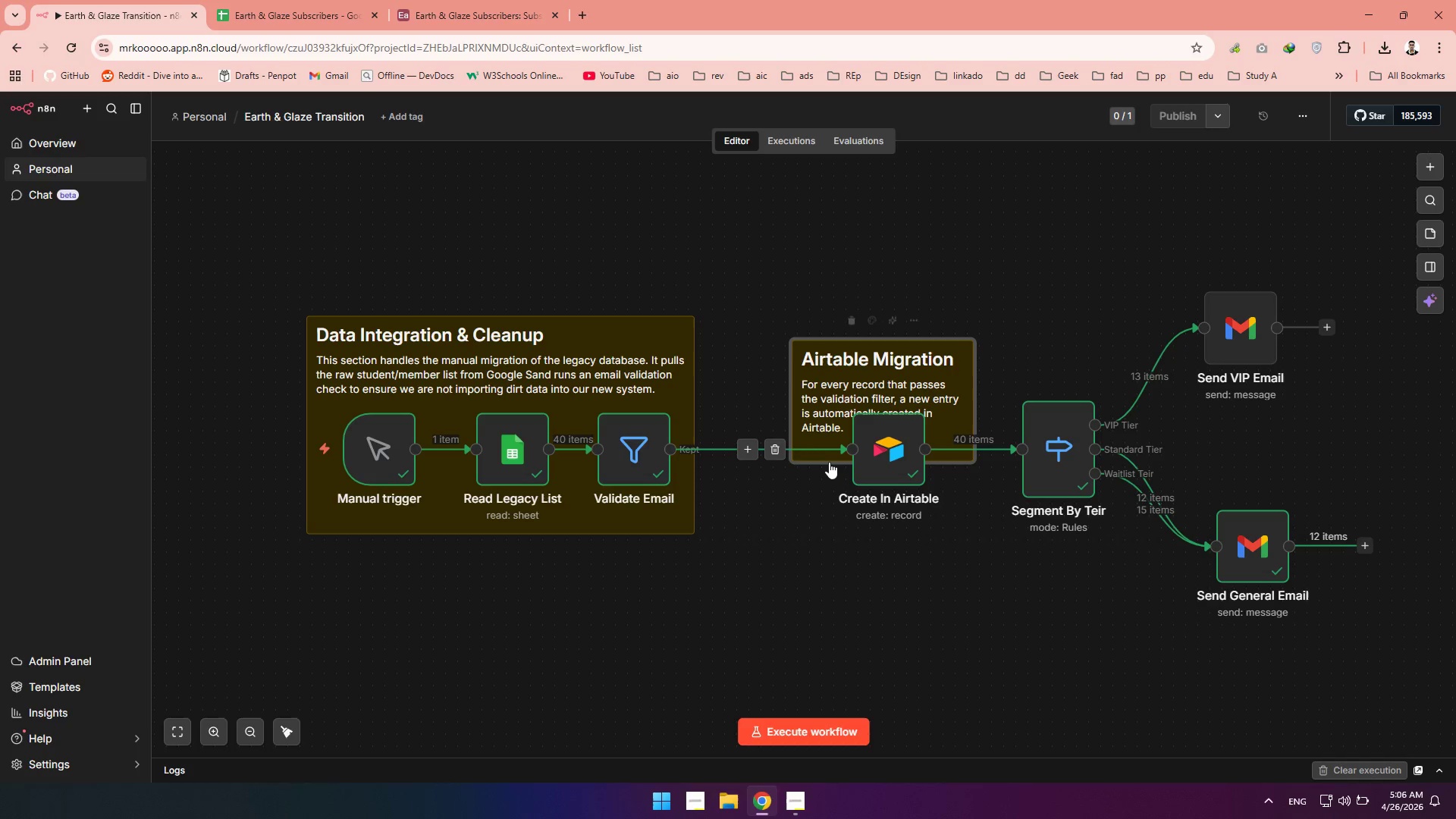 
left_click_drag(start_coordinate=[829, 462], to_coordinate=[828, 488])
 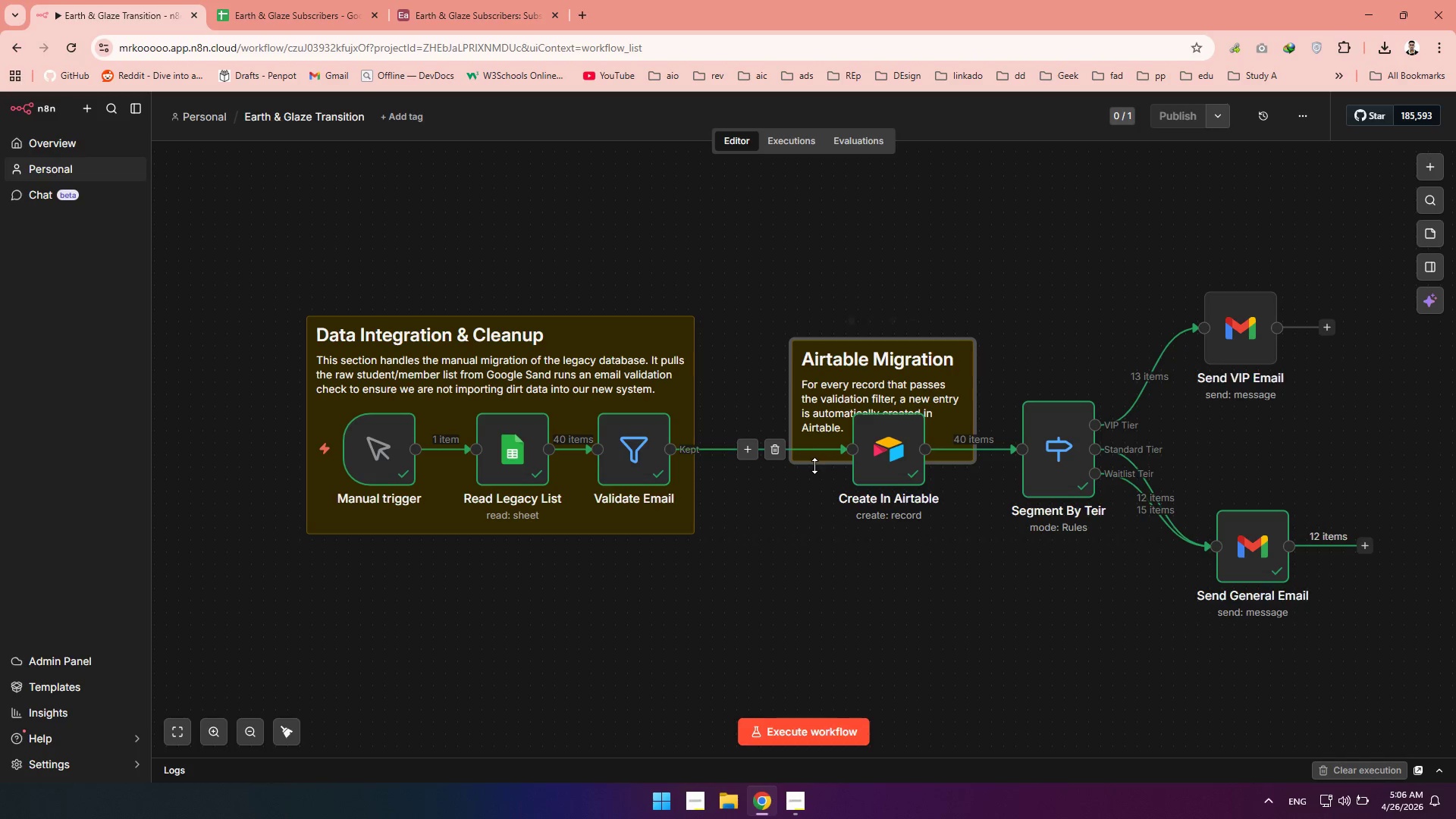 
left_click_drag(start_coordinate=[814, 466], to_coordinate=[813, 572])
 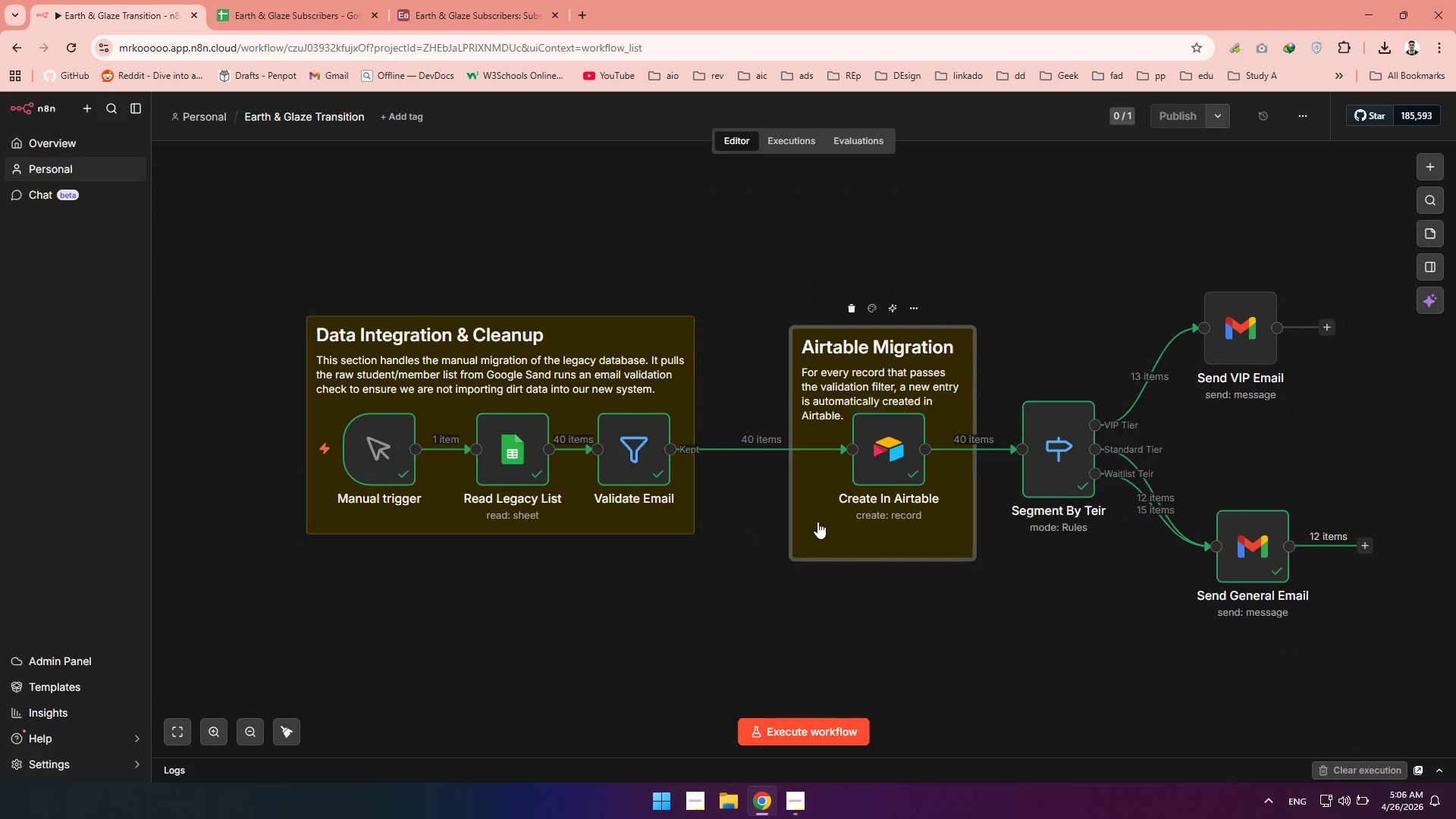 
left_click_drag(start_coordinate=[812, 540], to_coordinate=[817, 509])
 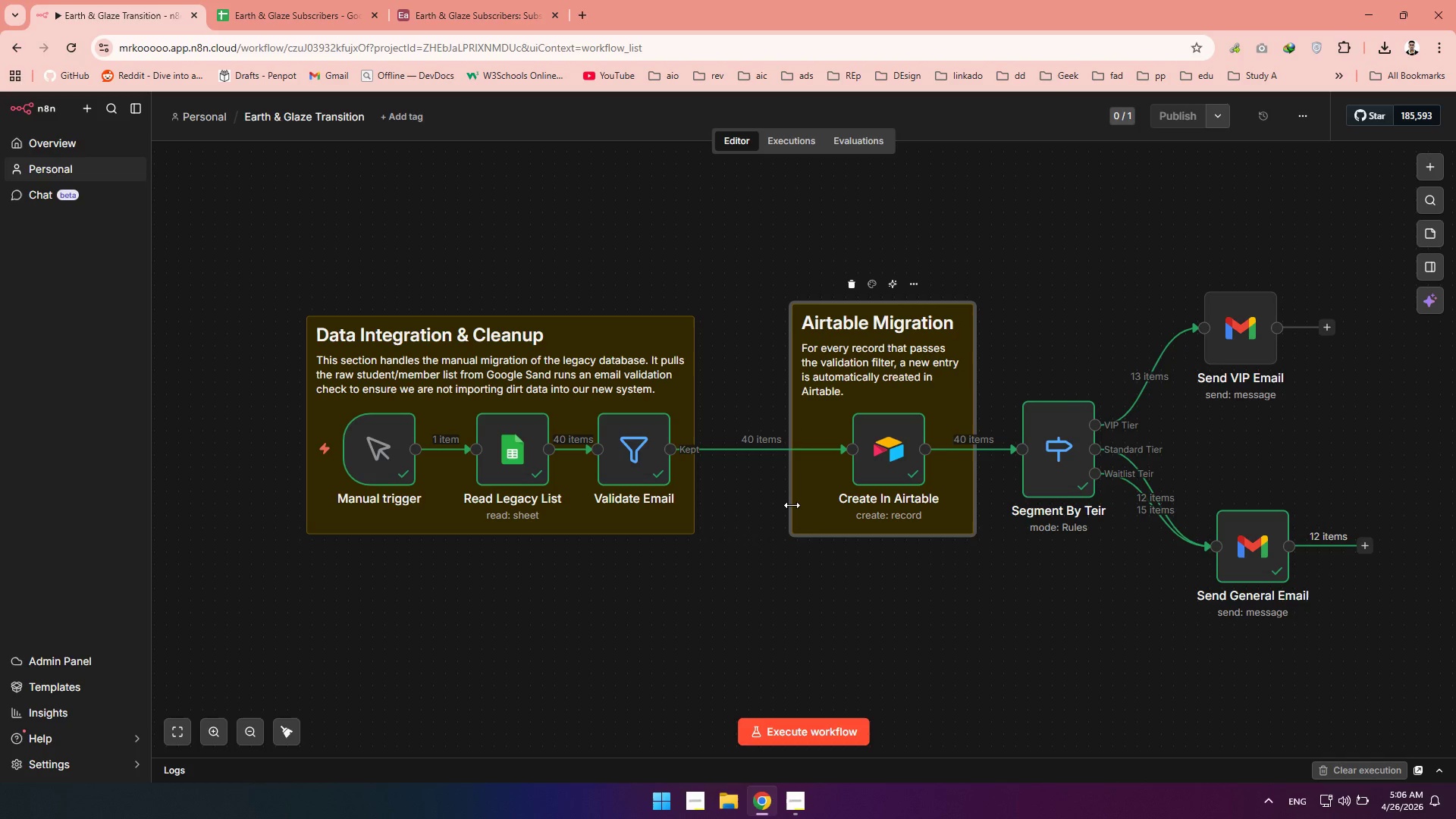 
left_click_drag(start_coordinate=[792, 505], to_coordinate=[800, 504])
 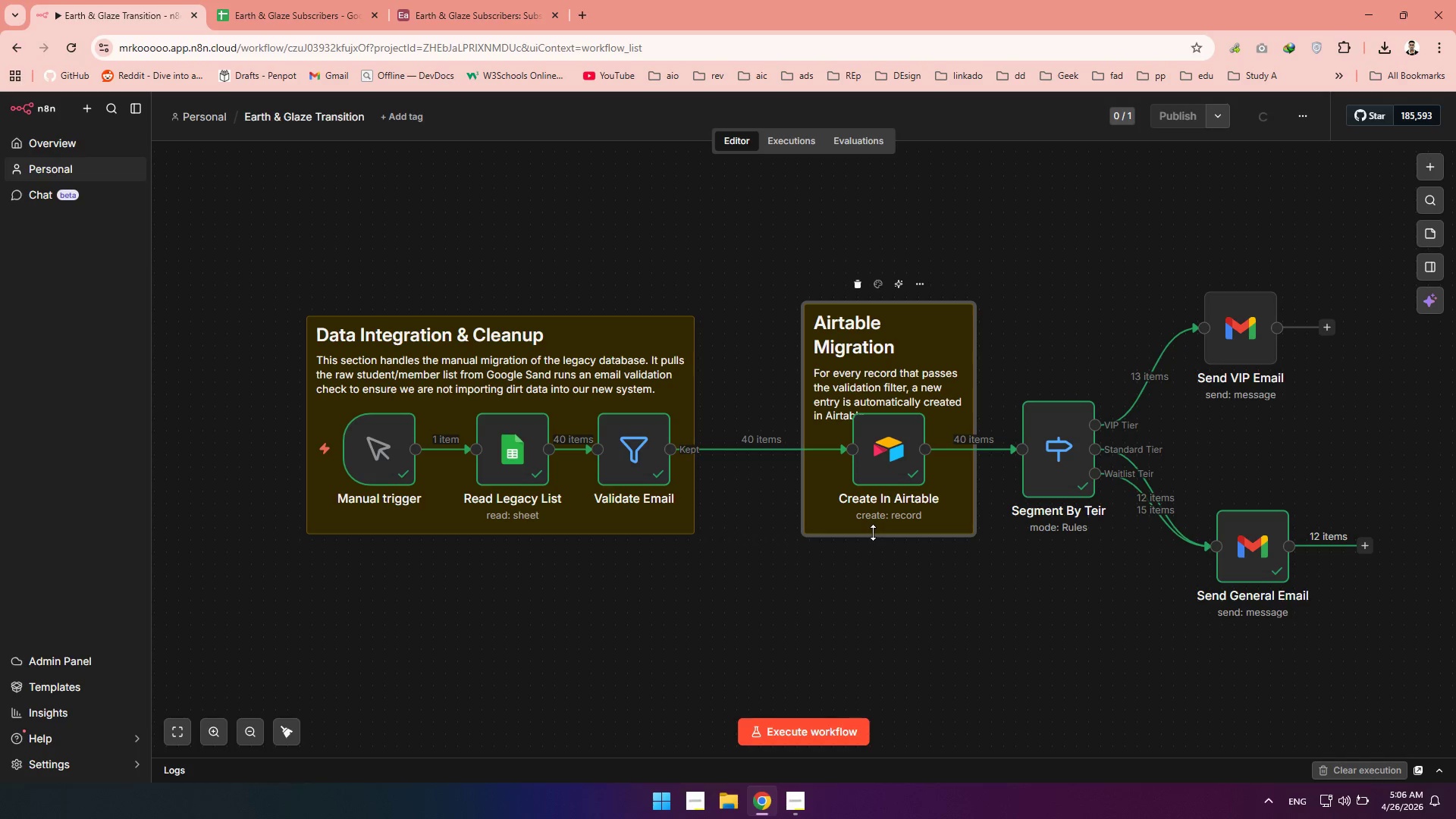 
left_click_drag(start_coordinate=[873, 532], to_coordinate=[874, 545])
 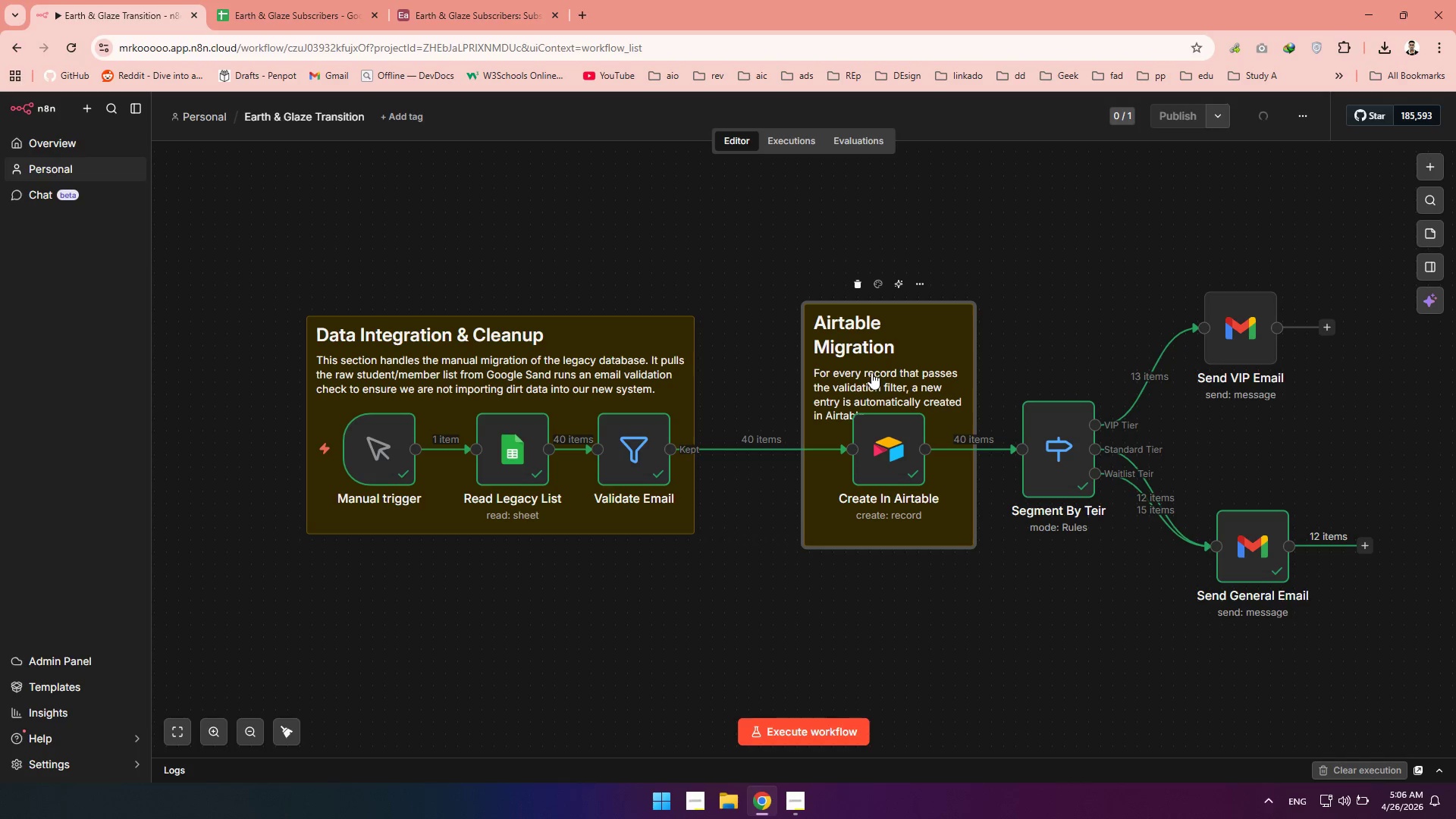 
left_click_drag(start_coordinate=[871, 375], to_coordinate=[873, 348])
 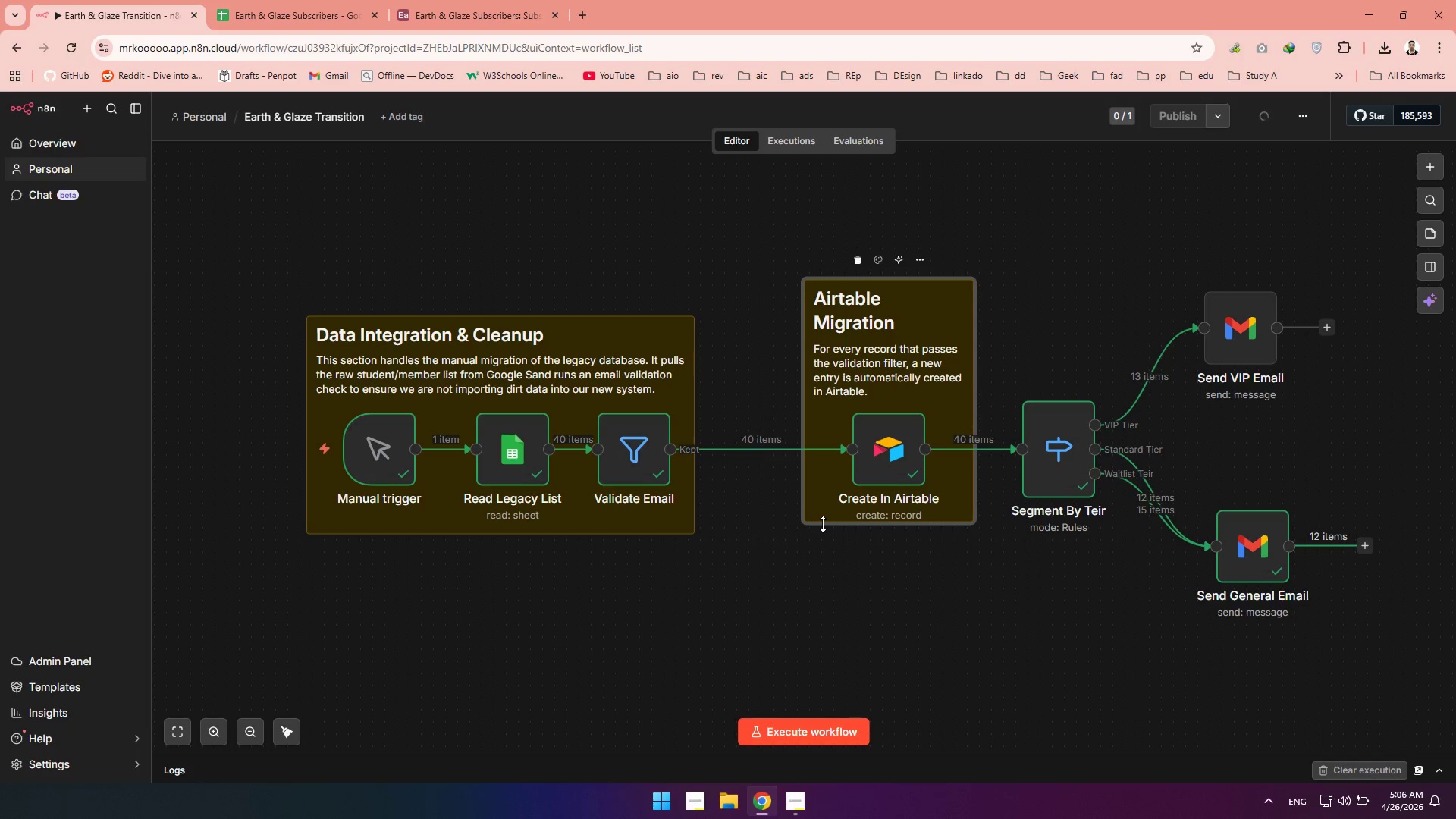 
left_click_drag(start_coordinate=[824, 525], to_coordinate=[825, 533])
 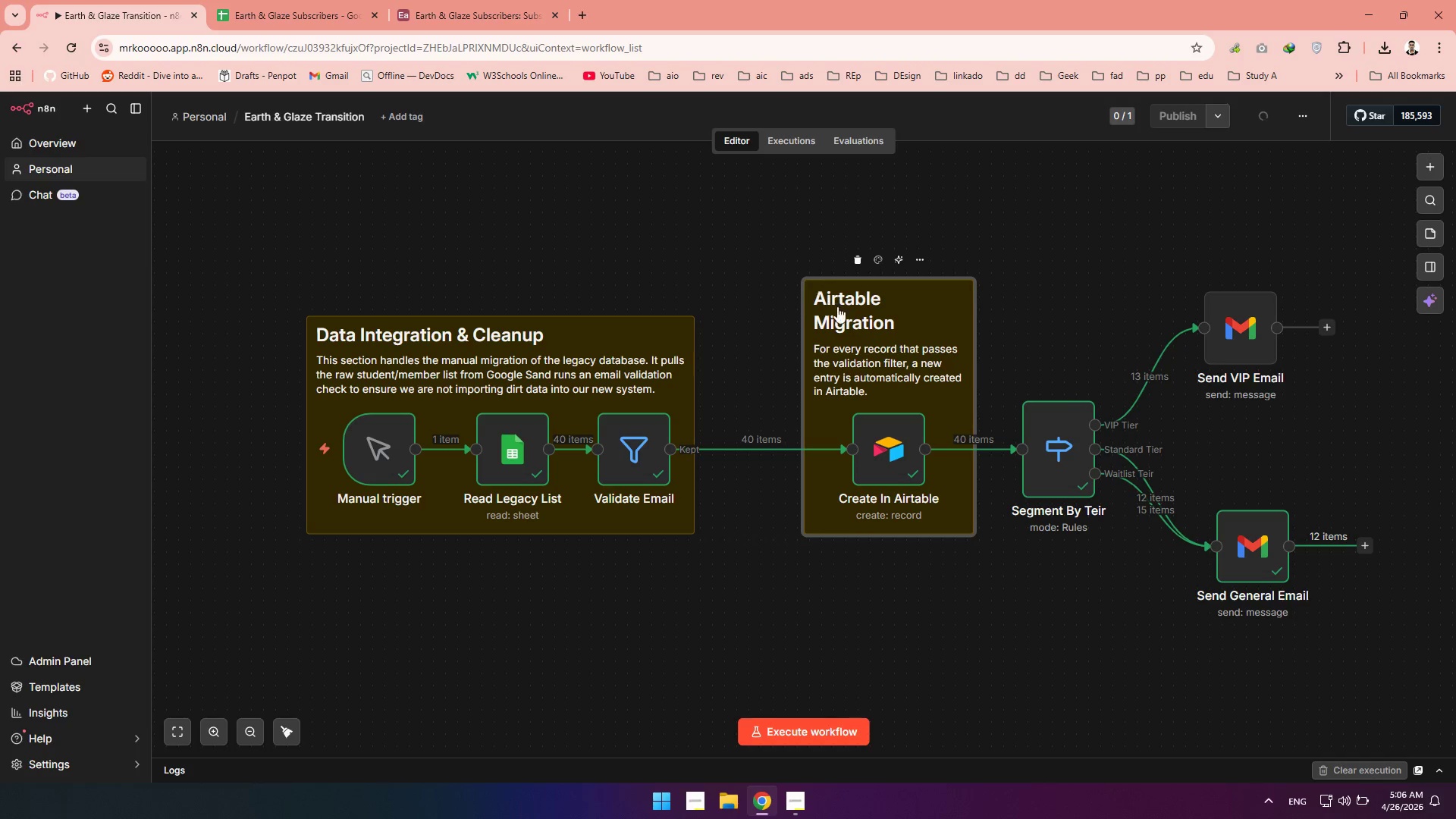 
left_click_drag(start_coordinate=[843, 313], to_coordinate=[843, 325])
 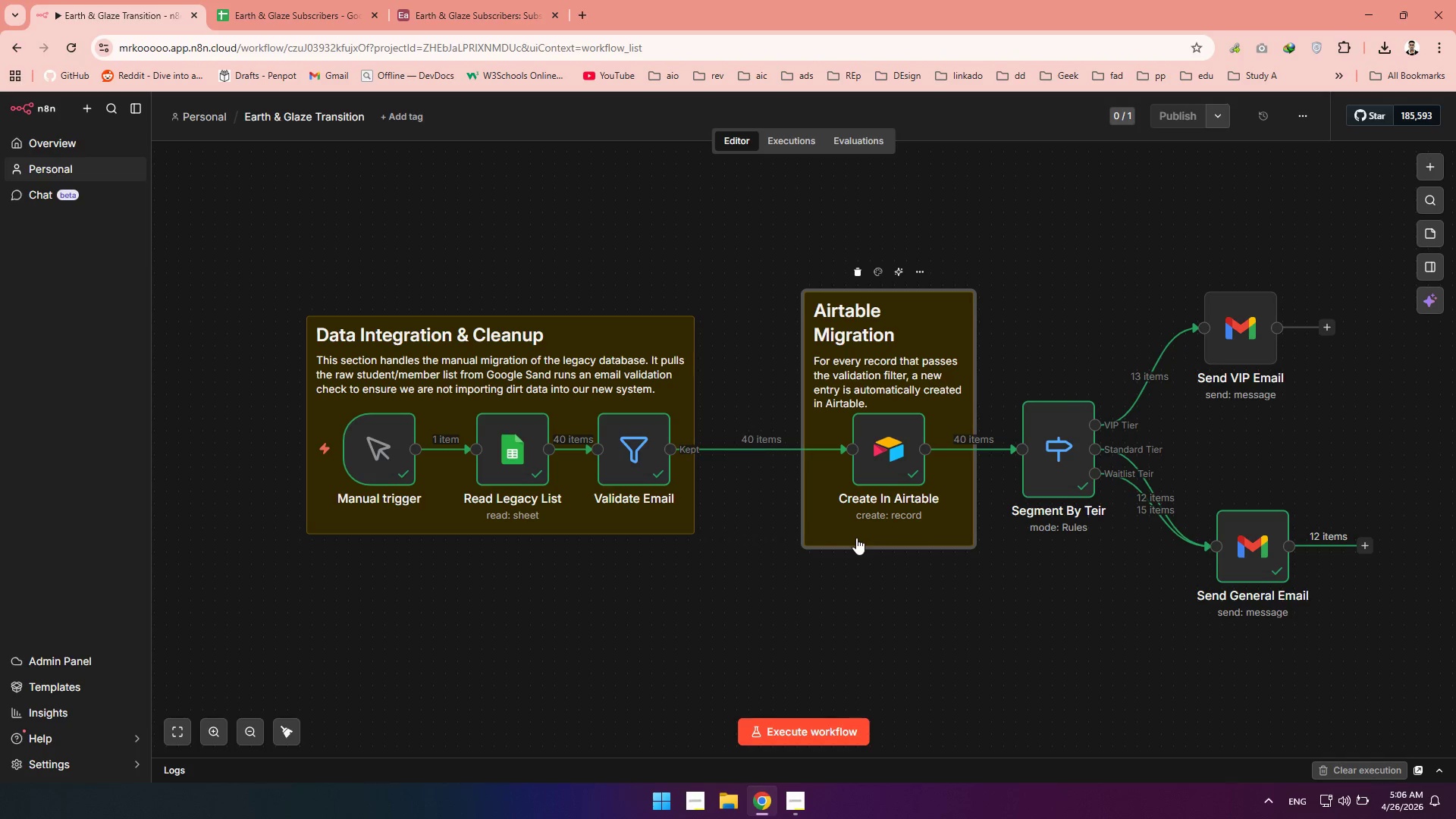 
left_click_drag(start_coordinate=[856, 538], to_coordinate=[860, 531])
 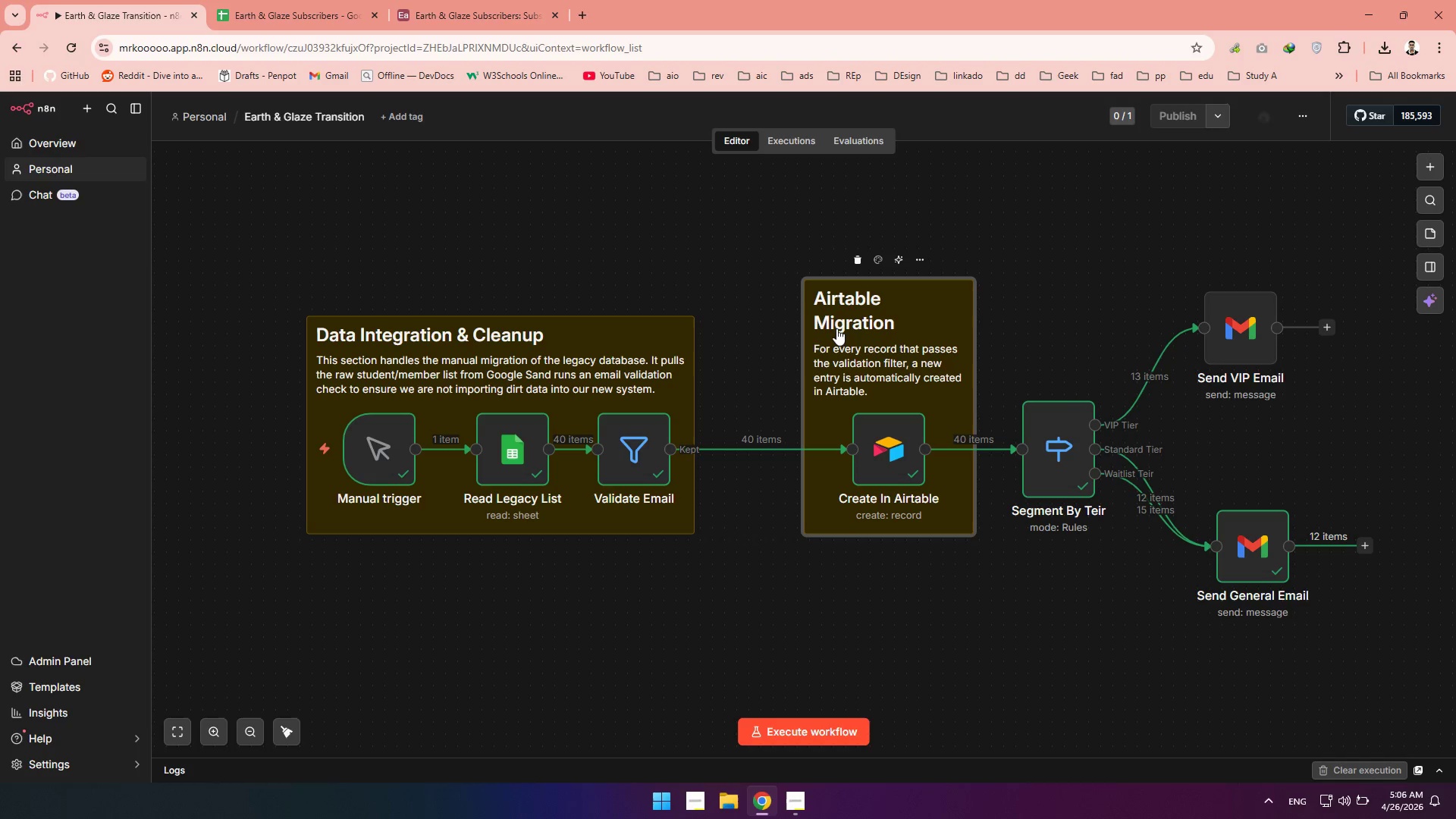 
left_click_drag(start_coordinate=[836, 329], to_coordinate=[836, 337])
 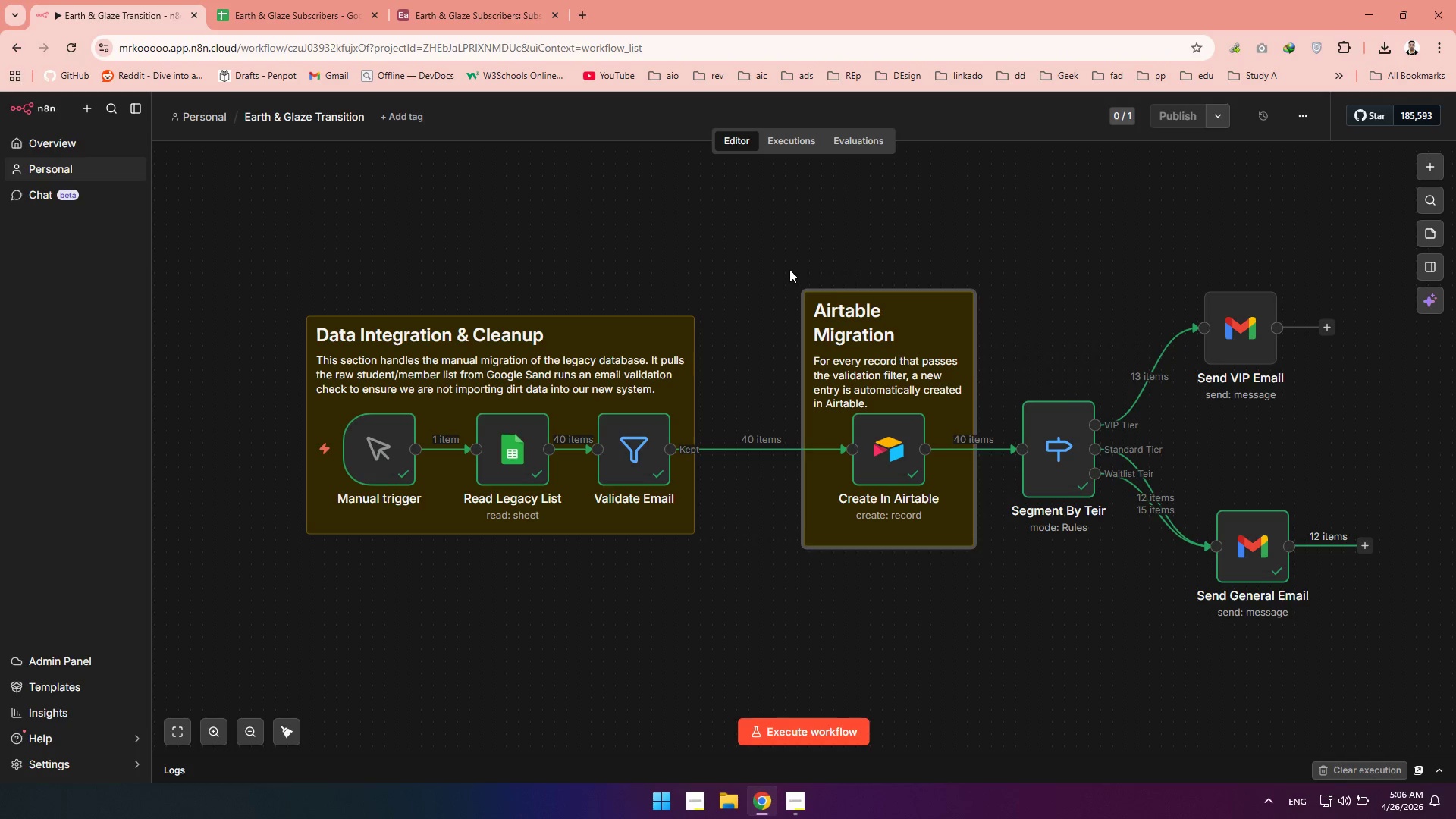 
left_click_drag(start_coordinate=[791, 269], to_coordinate=[996, 607])
 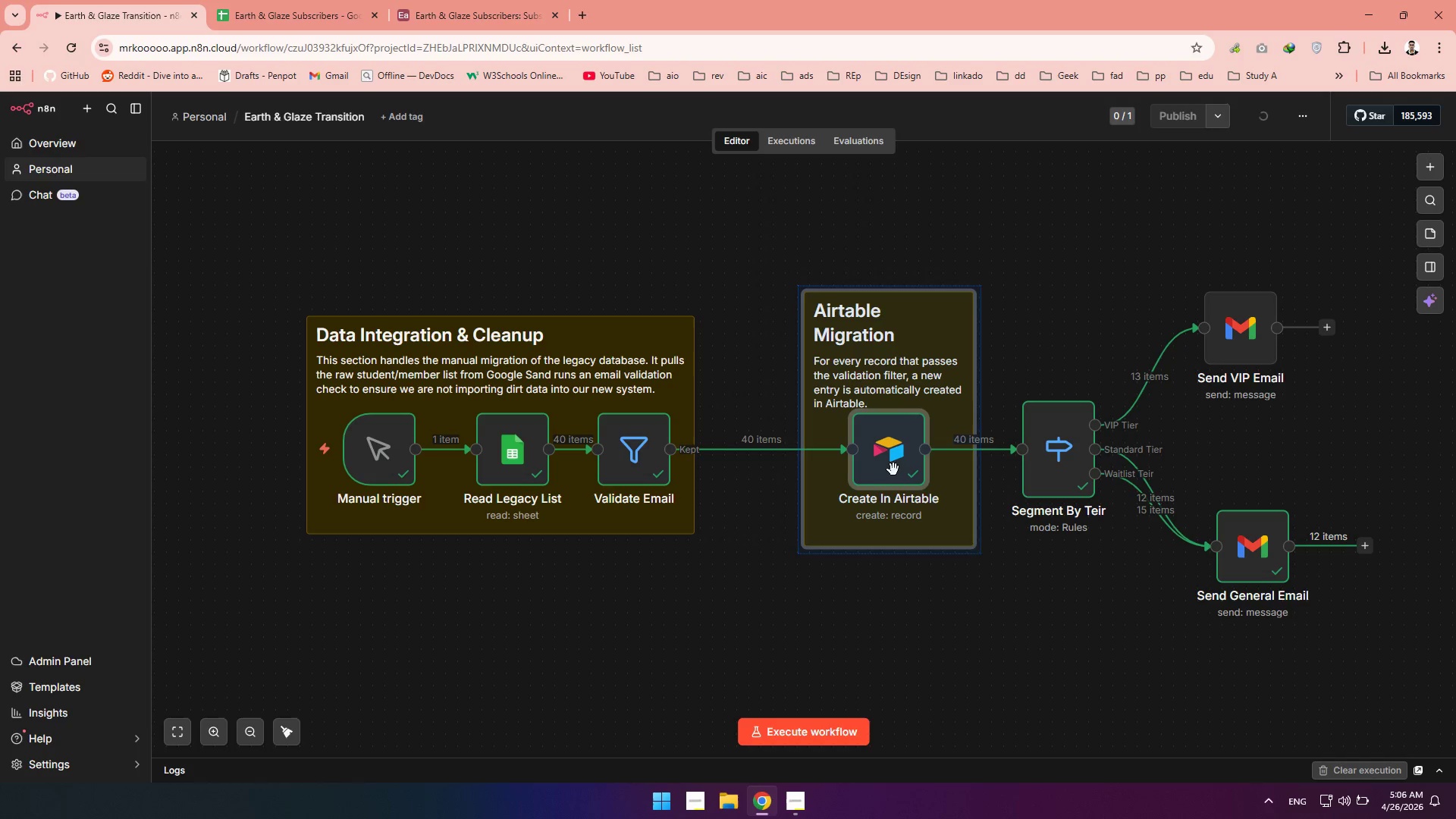 
left_click_drag(start_coordinate=[896, 469], to_coordinate=[843, 469])
 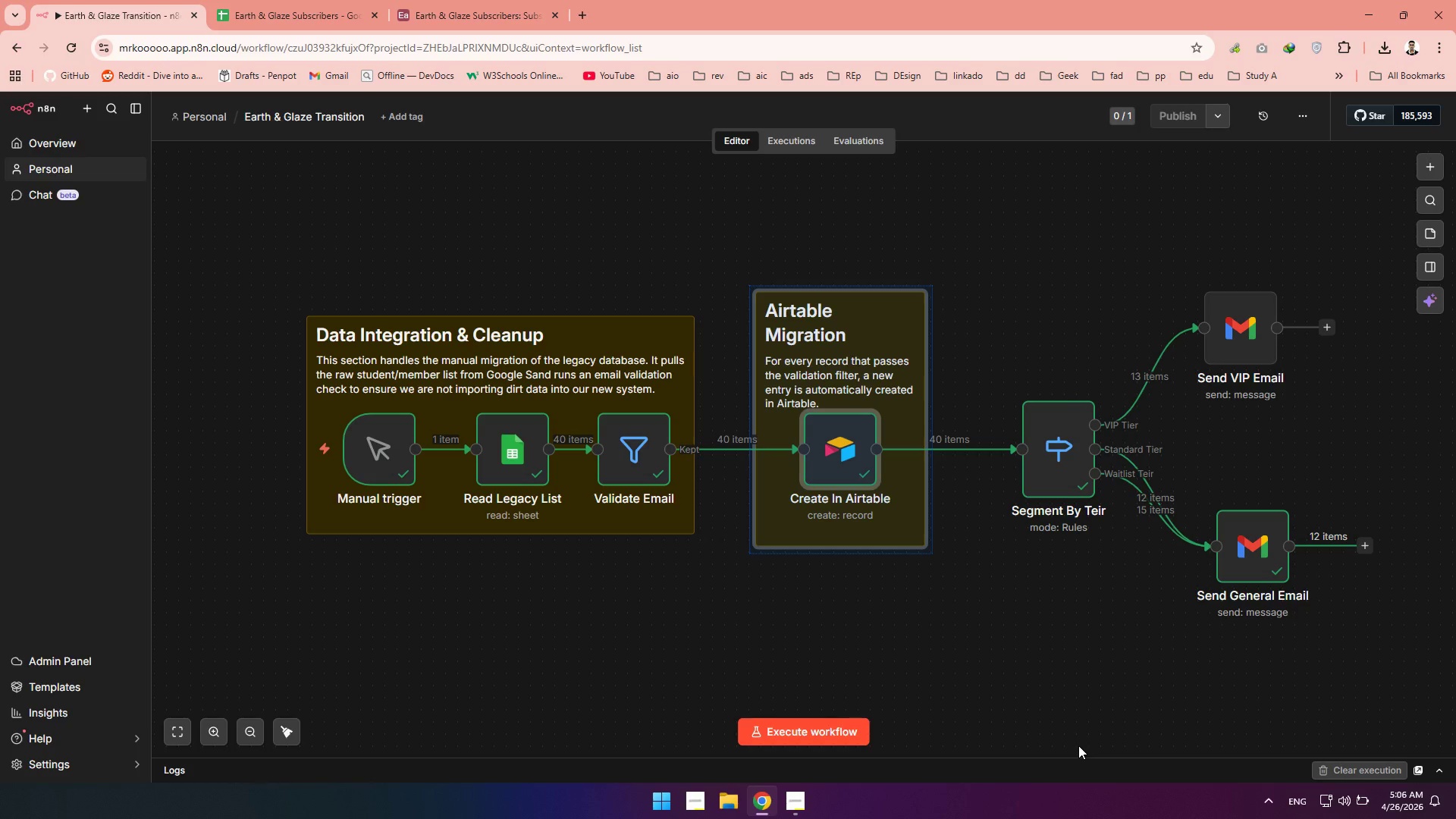 
wait(8.94)
 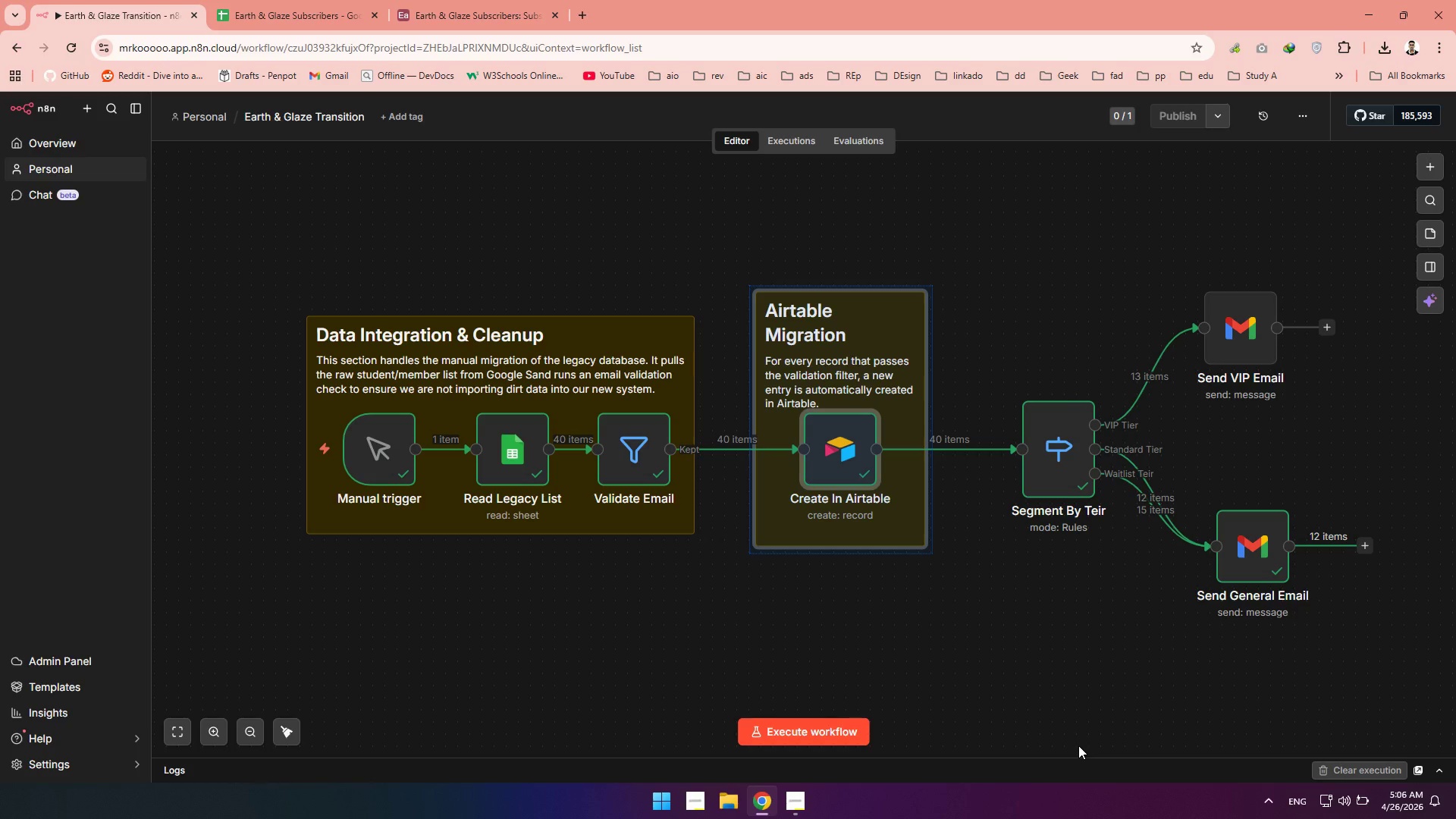 
left_click([966, 701])
 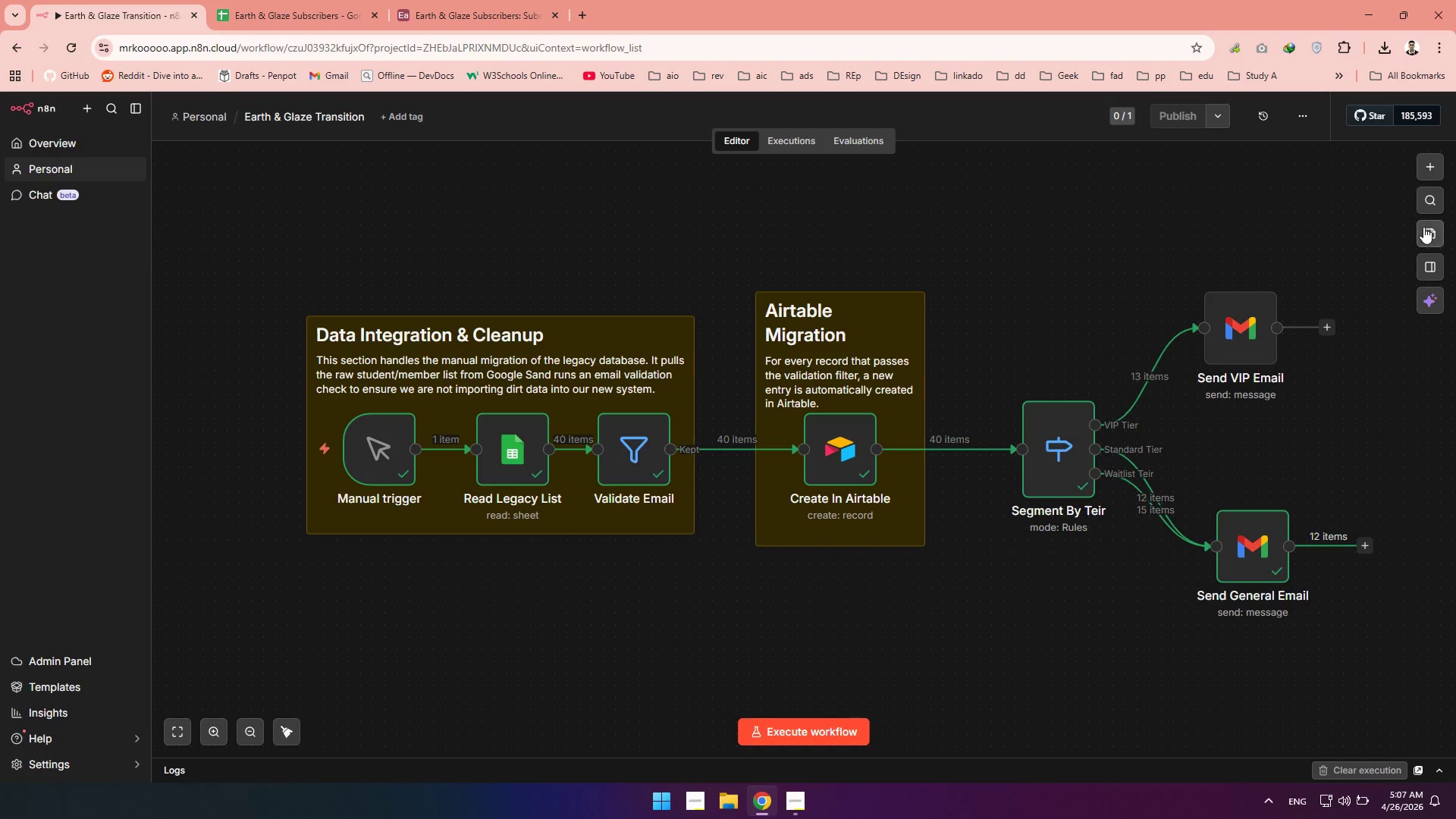 
left_click([1428, 228])
 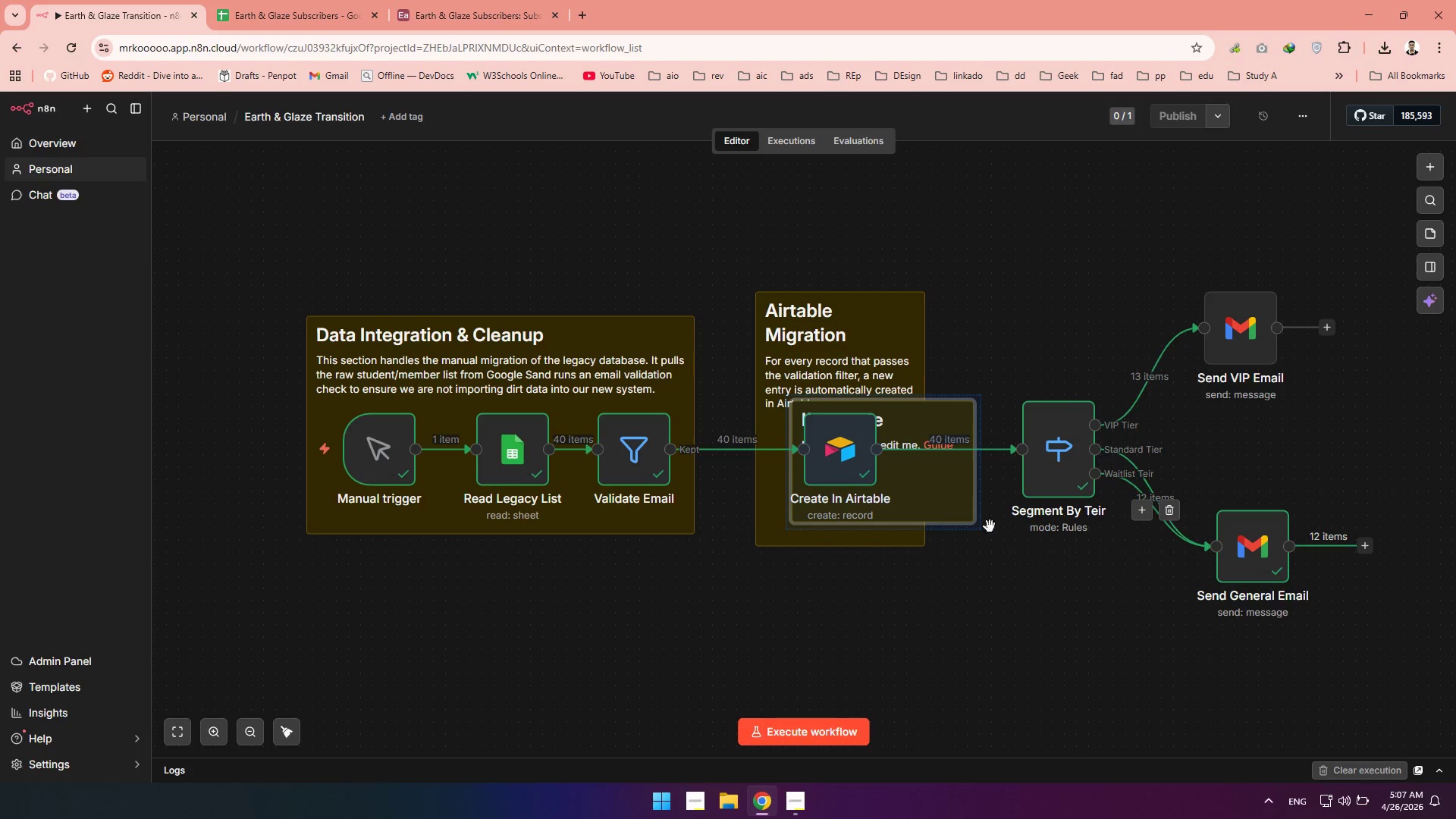 
left_click([1029, 551])
 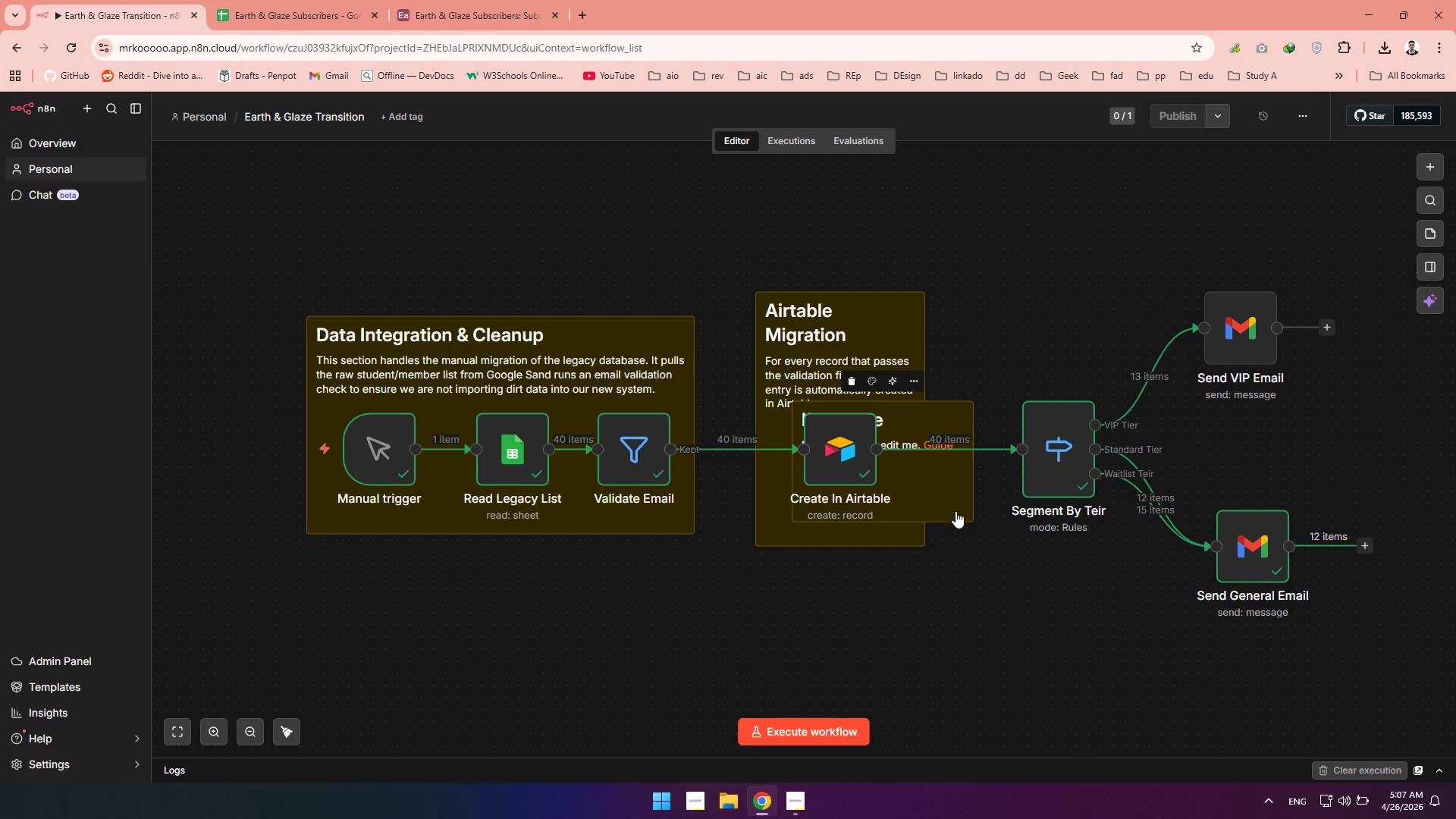 
left_click_drag(start_coordinate=[956, 506], to_coordinate=[584, 699])
 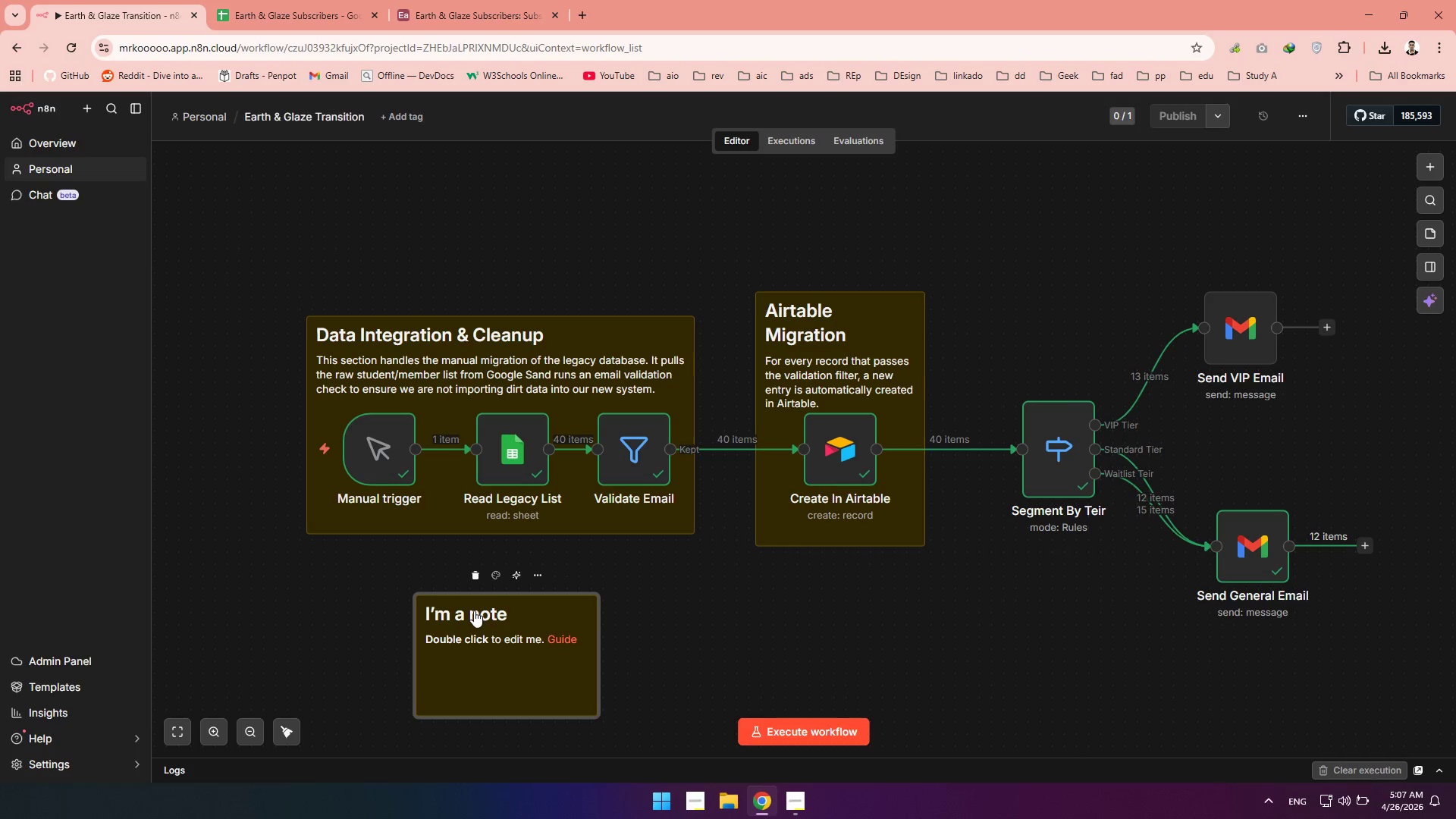 
double_click([474, 610])
 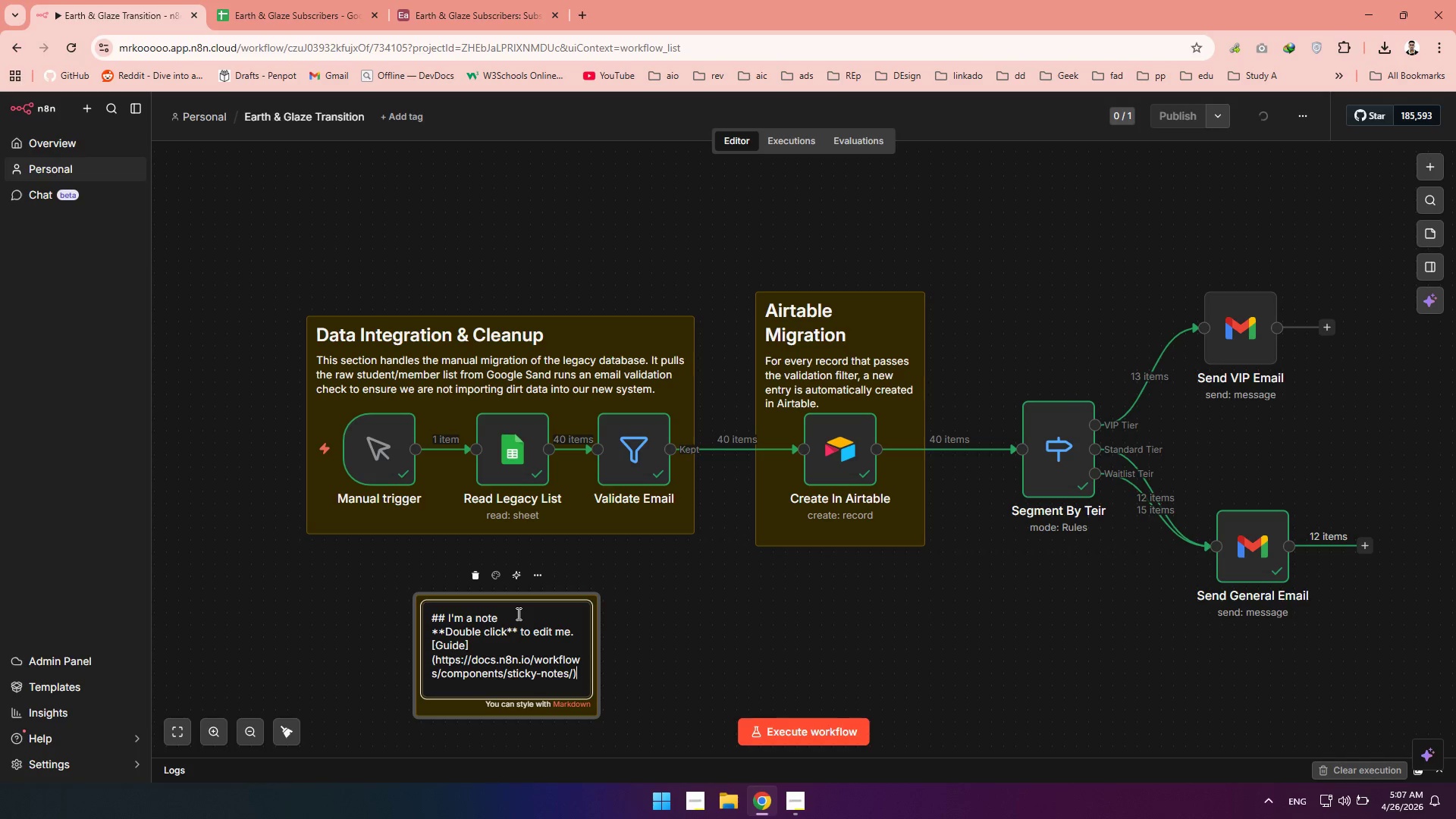 
left_click_drag(start_coordinate=[517, 613], to_coordinate=[447, 619])
 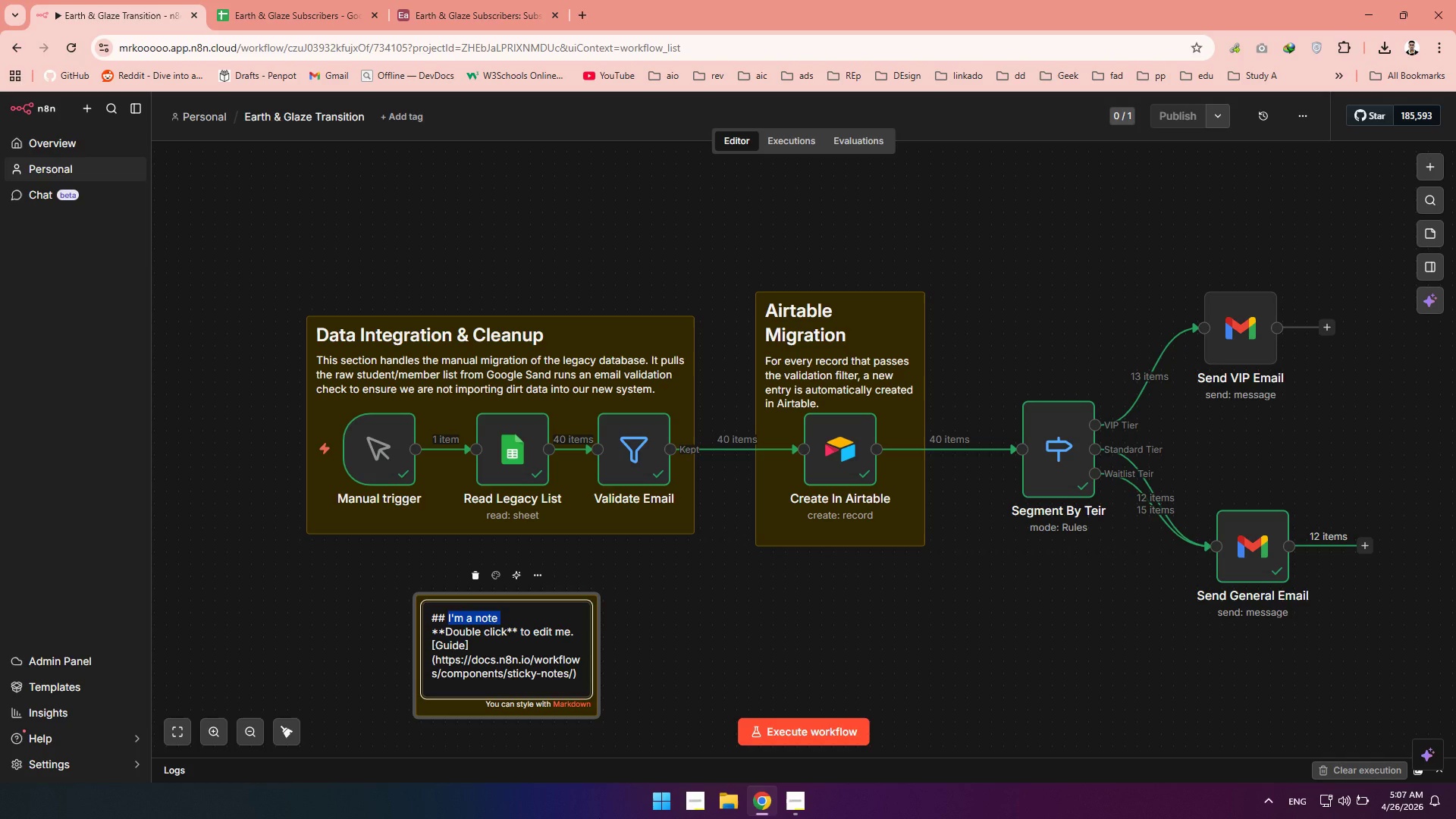 
type(Logical Segmentation)
 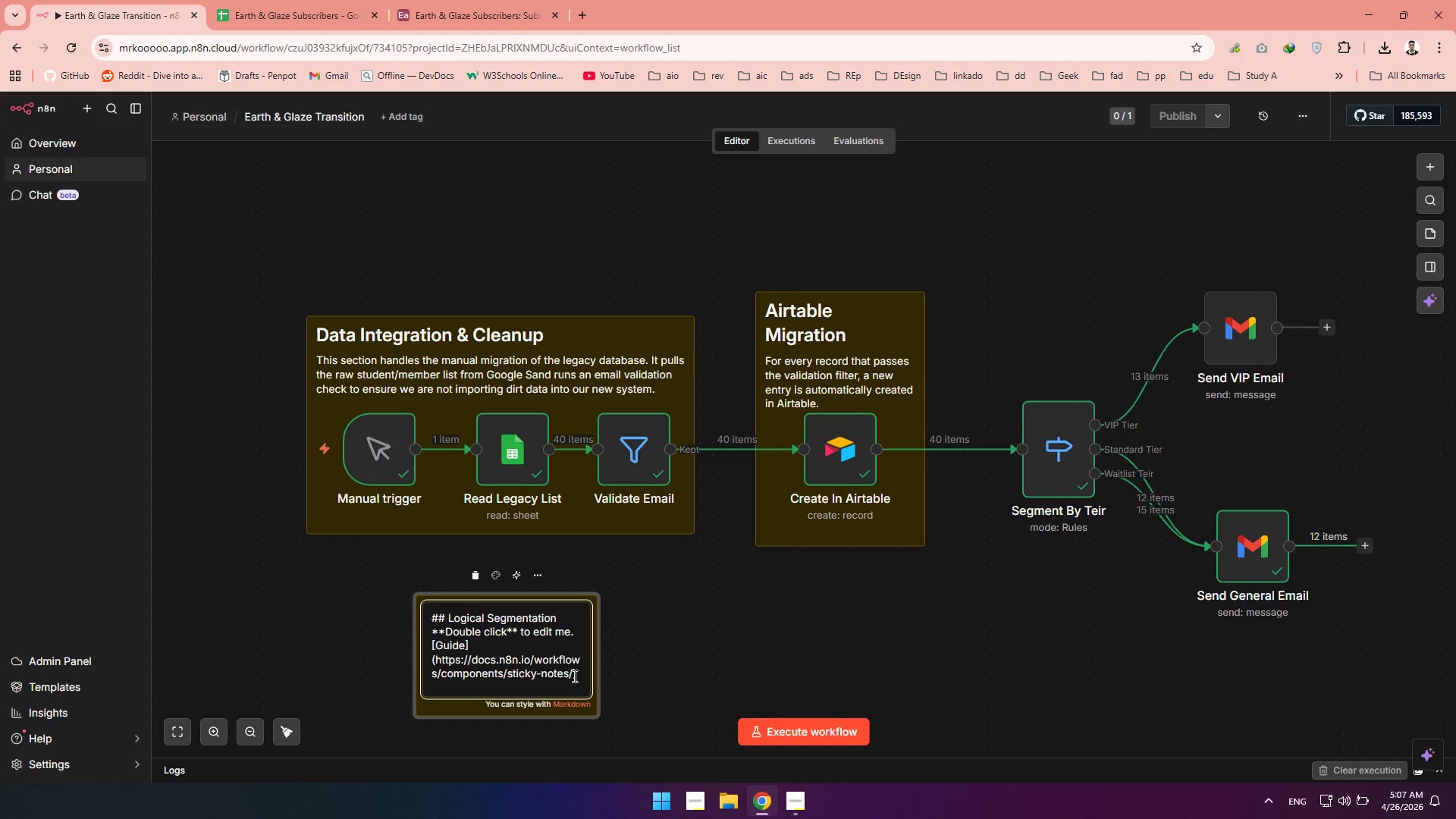 
left_click_drag(start_coordinate=[580, 676], to_coordinate=[422, 632])
 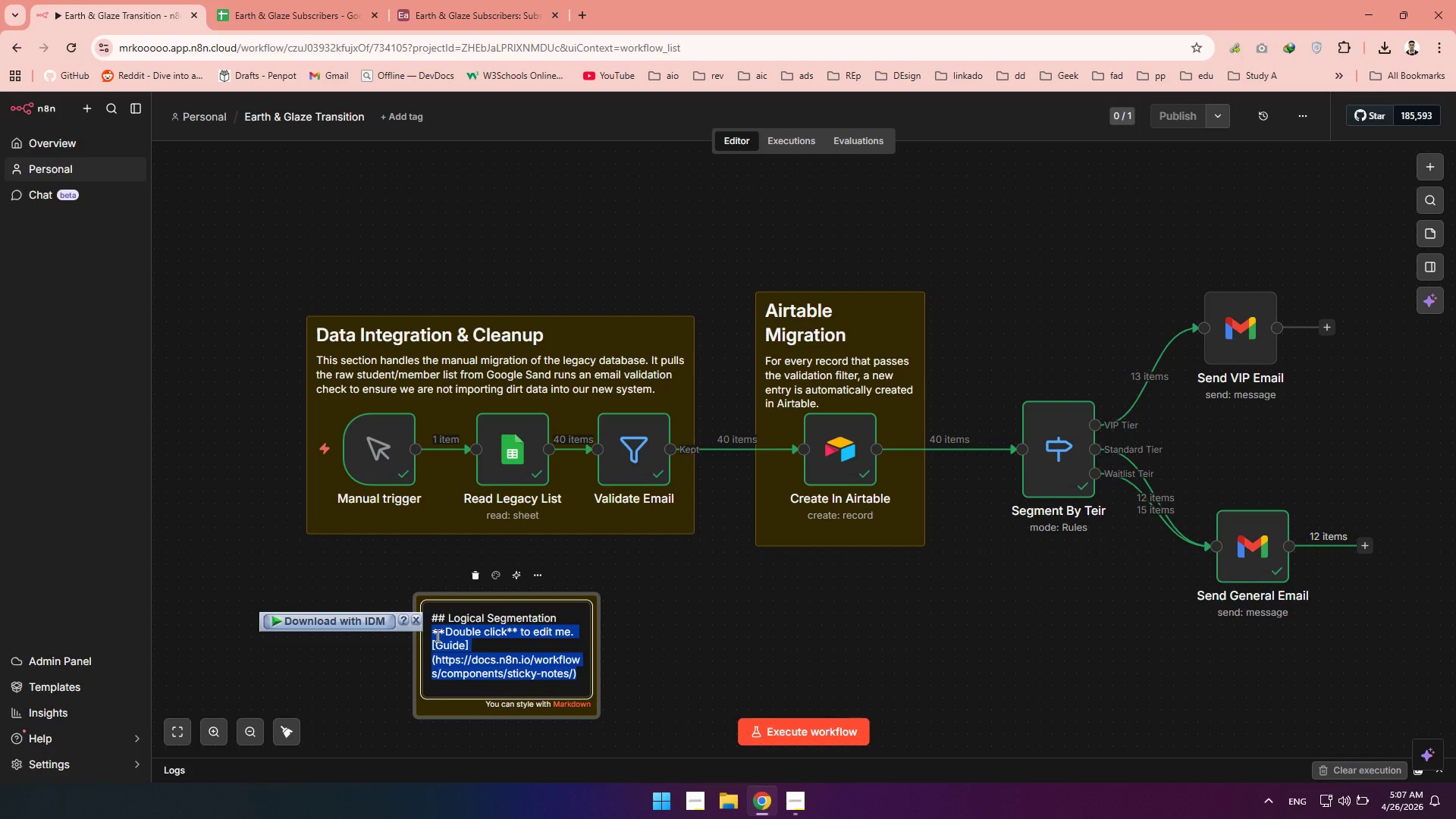 
key(Backspace)
 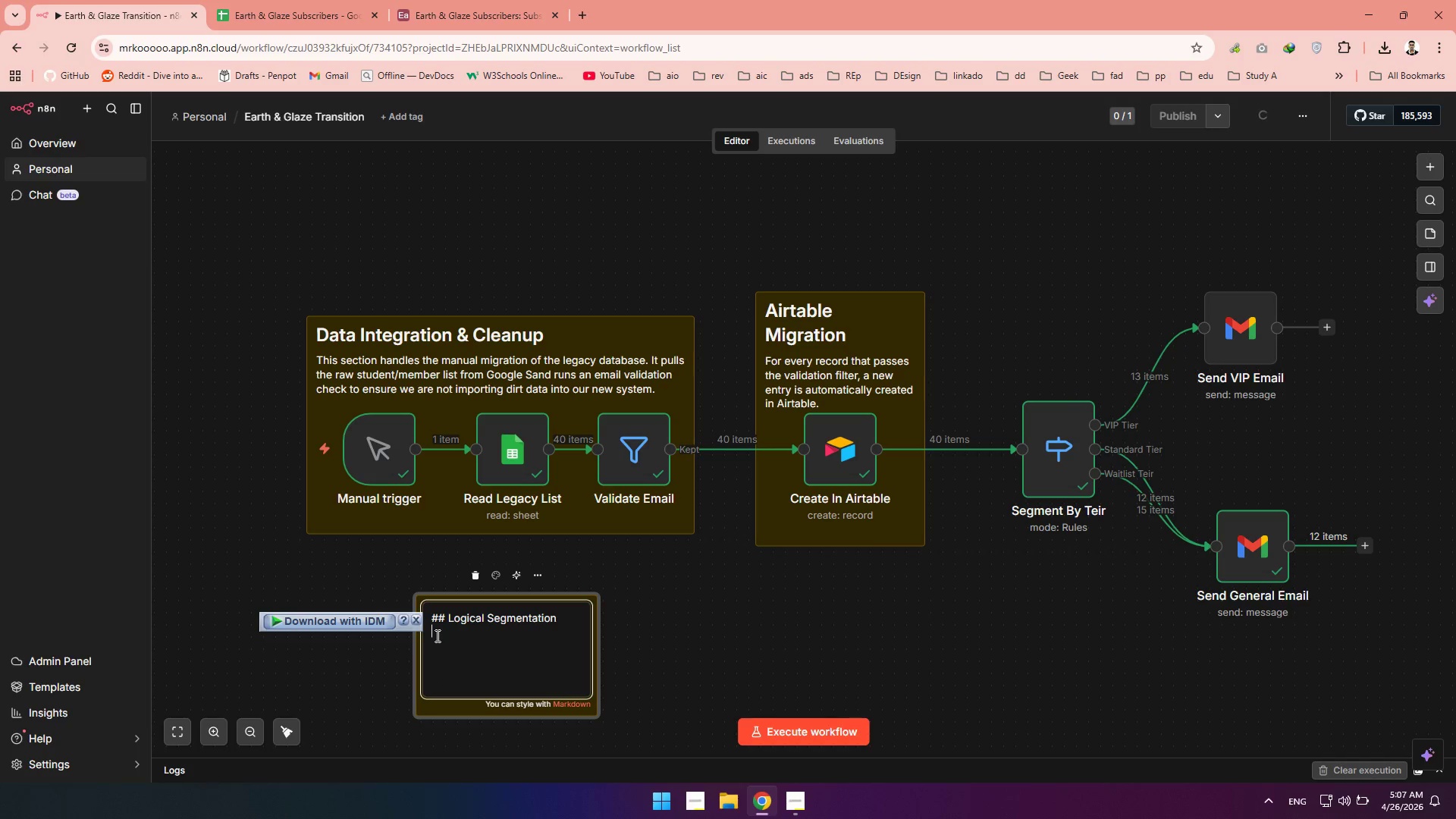 
type(This node acts as )
 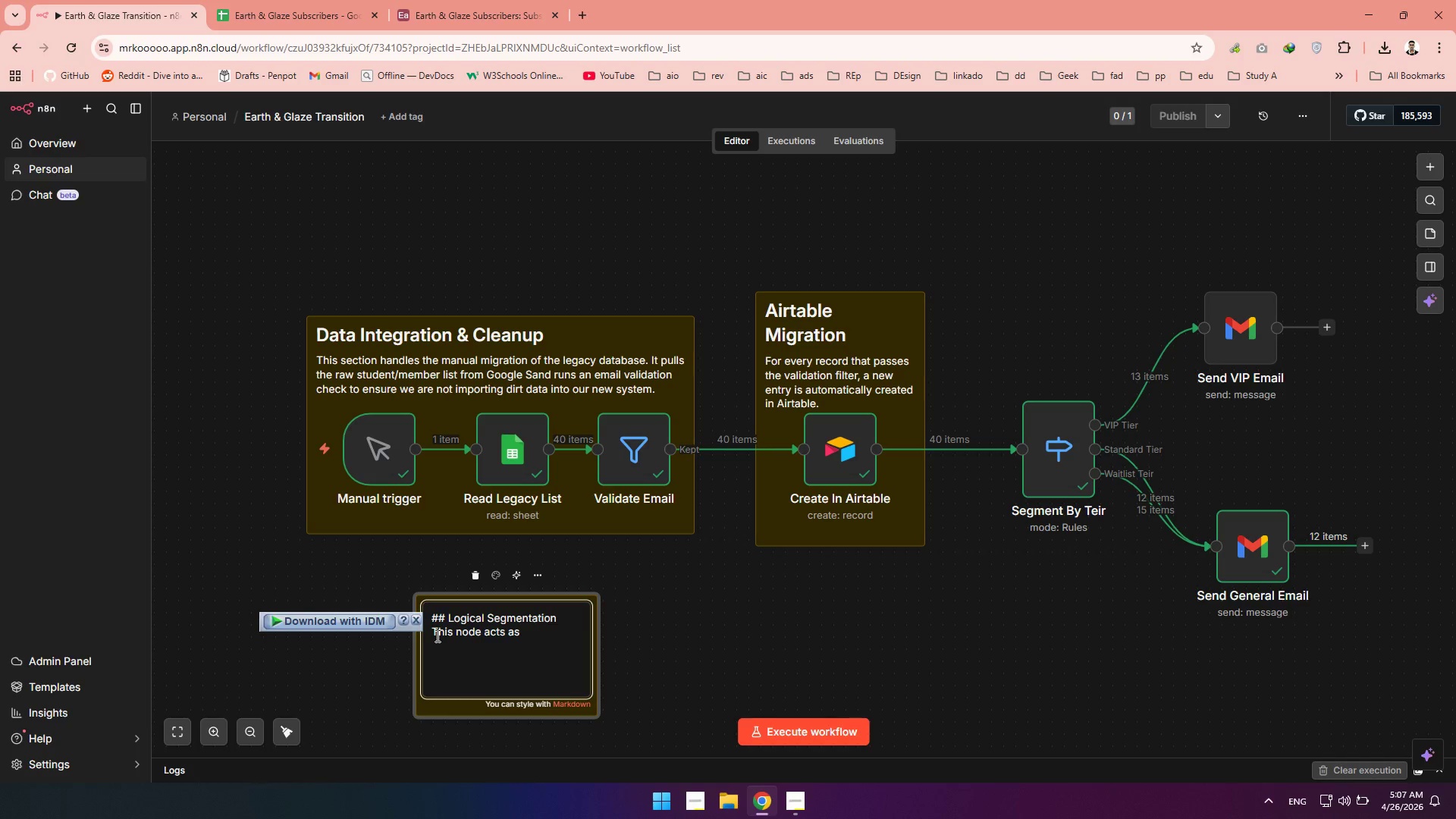 
key(Backspace)
 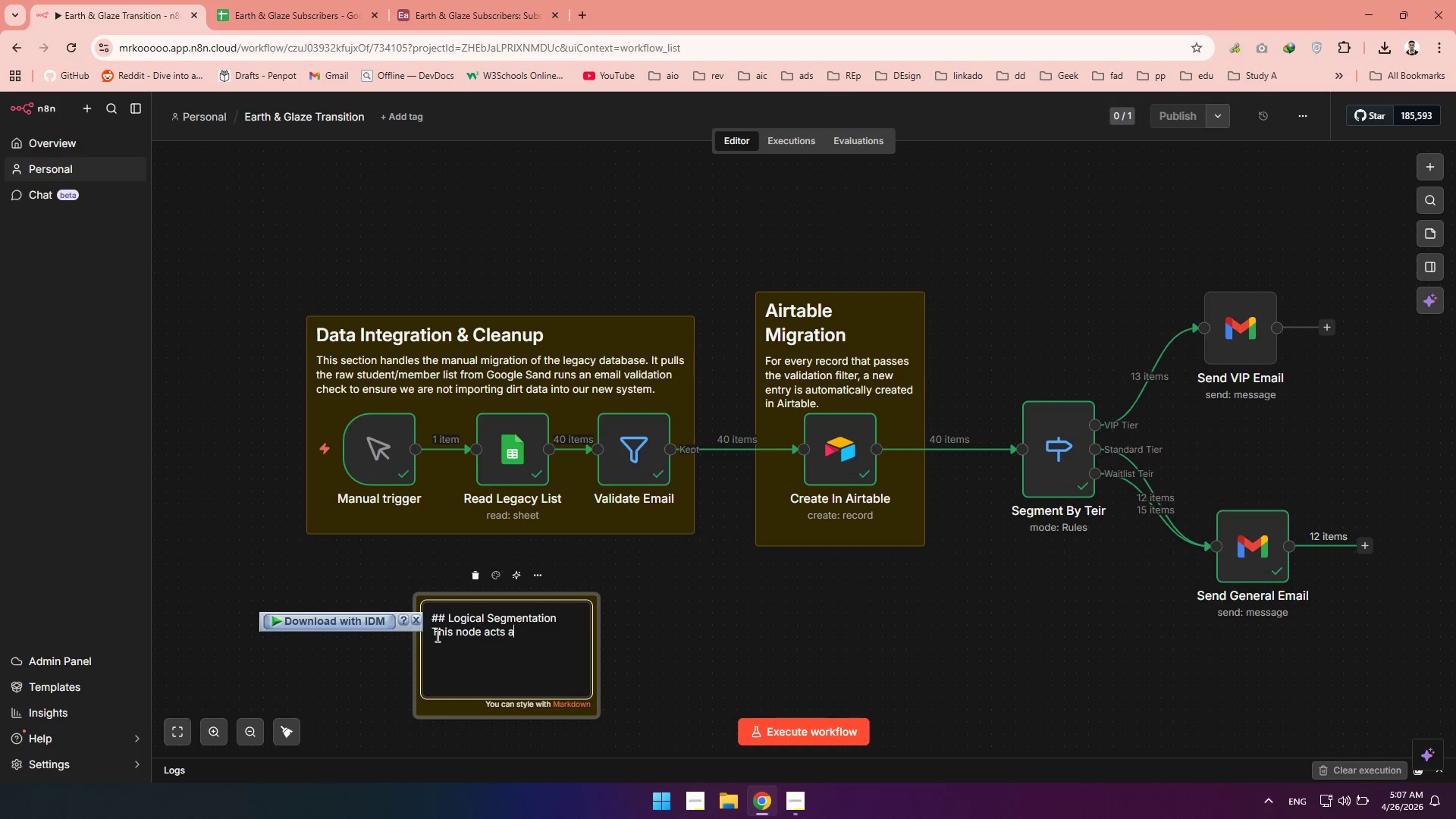 
key(Backspace)
 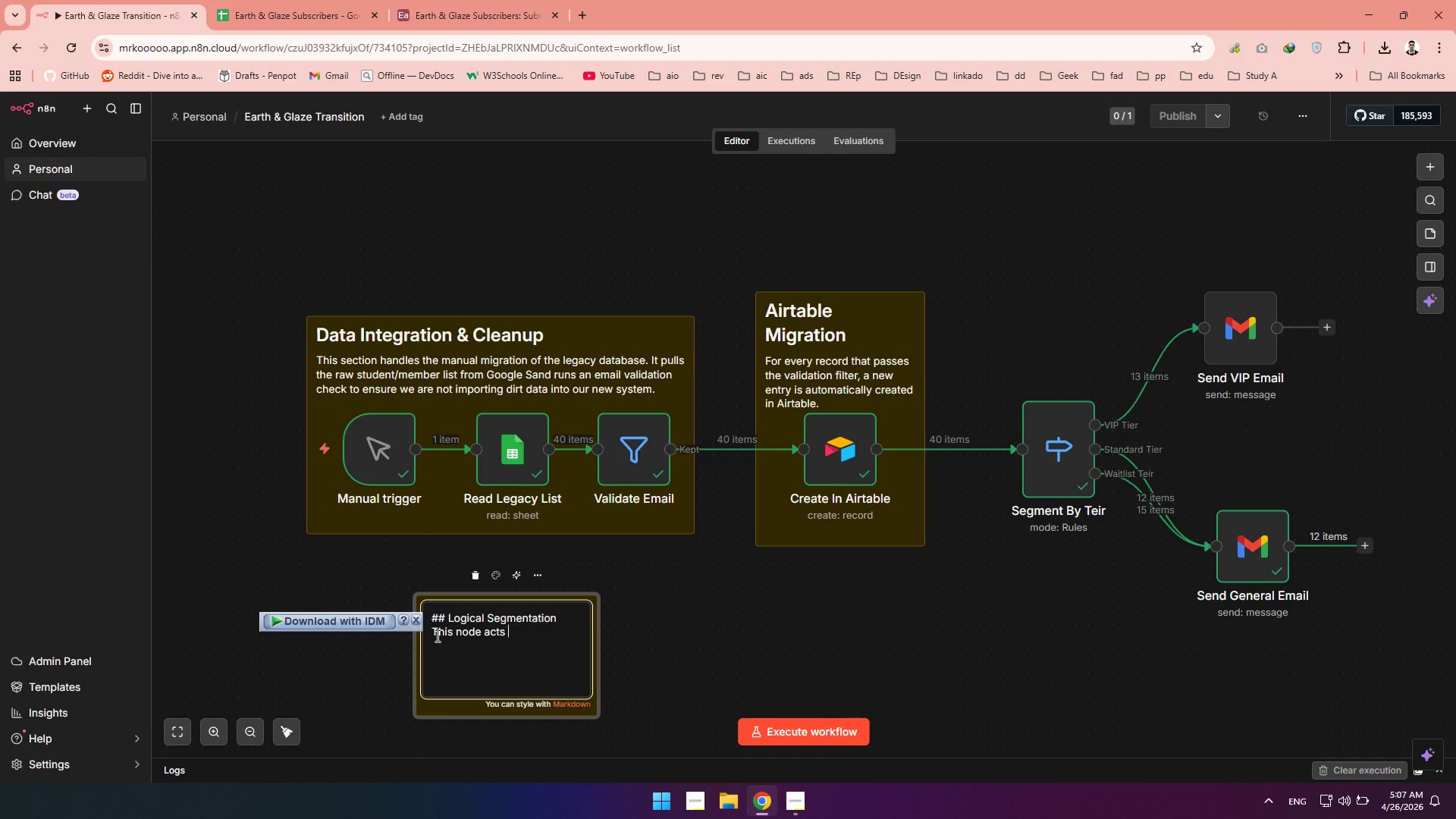 
key(Backspace)
 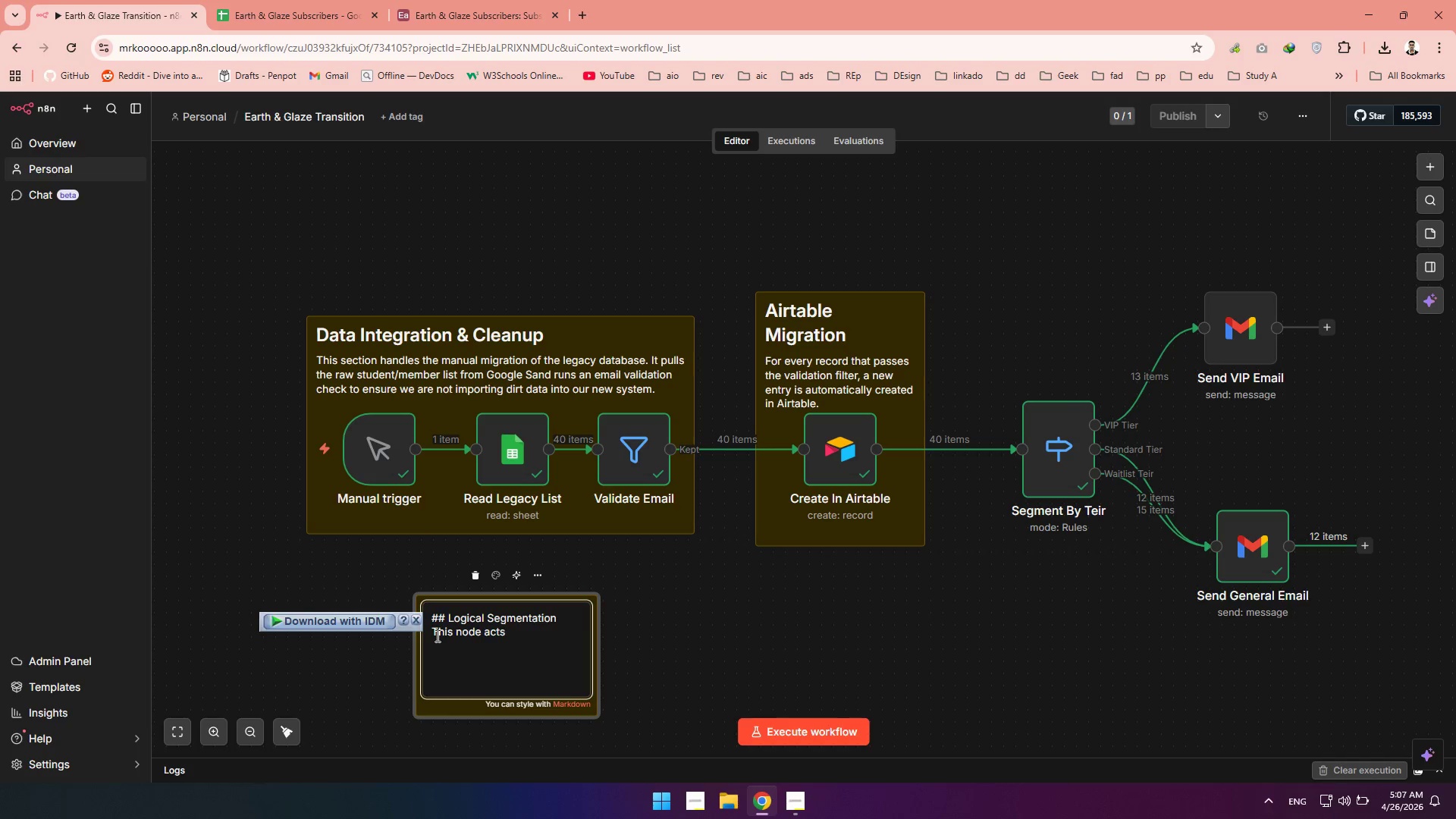 
key(Backspace)
 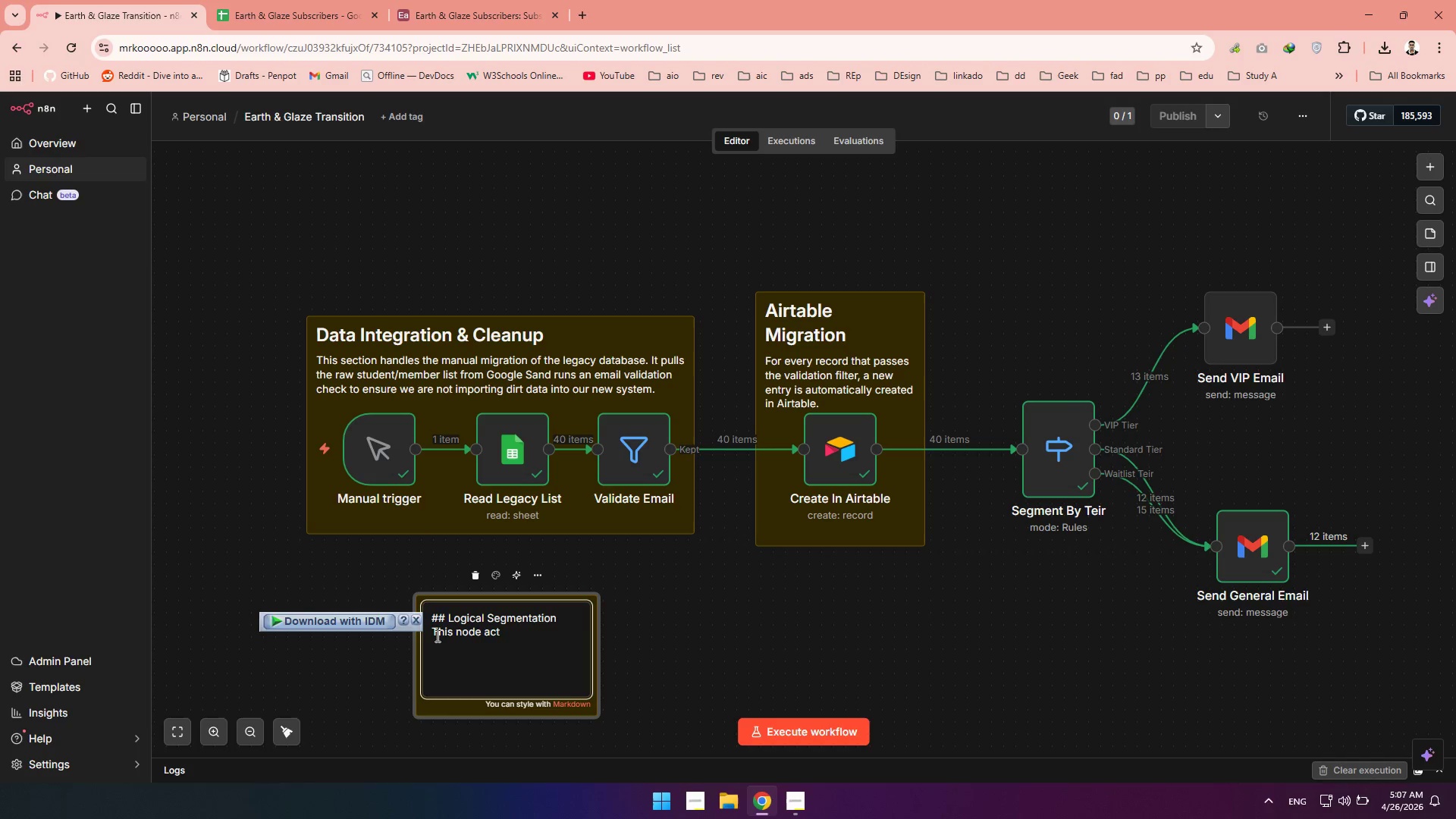 
key(Backspace)
 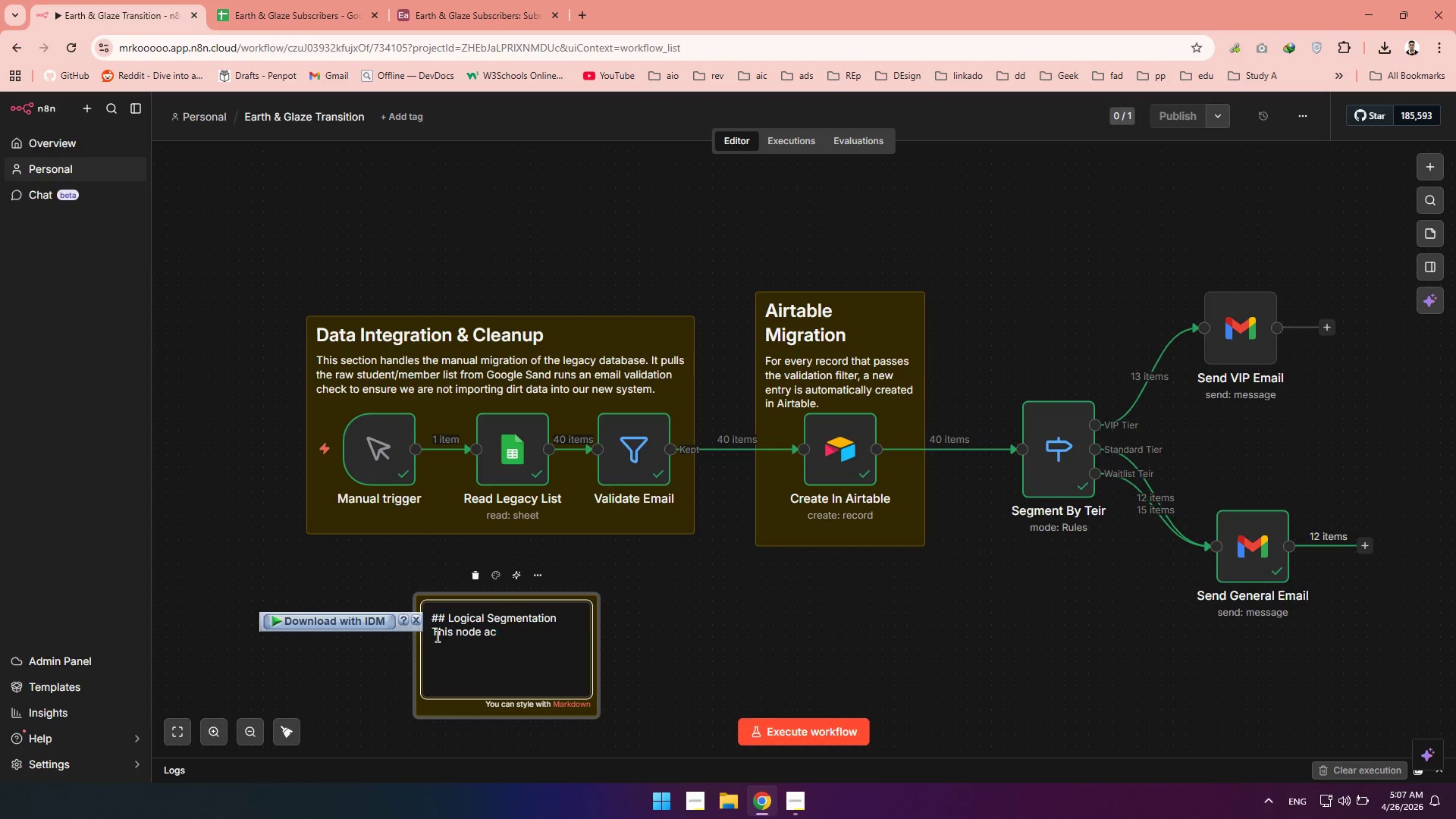 
key(Backspace)
 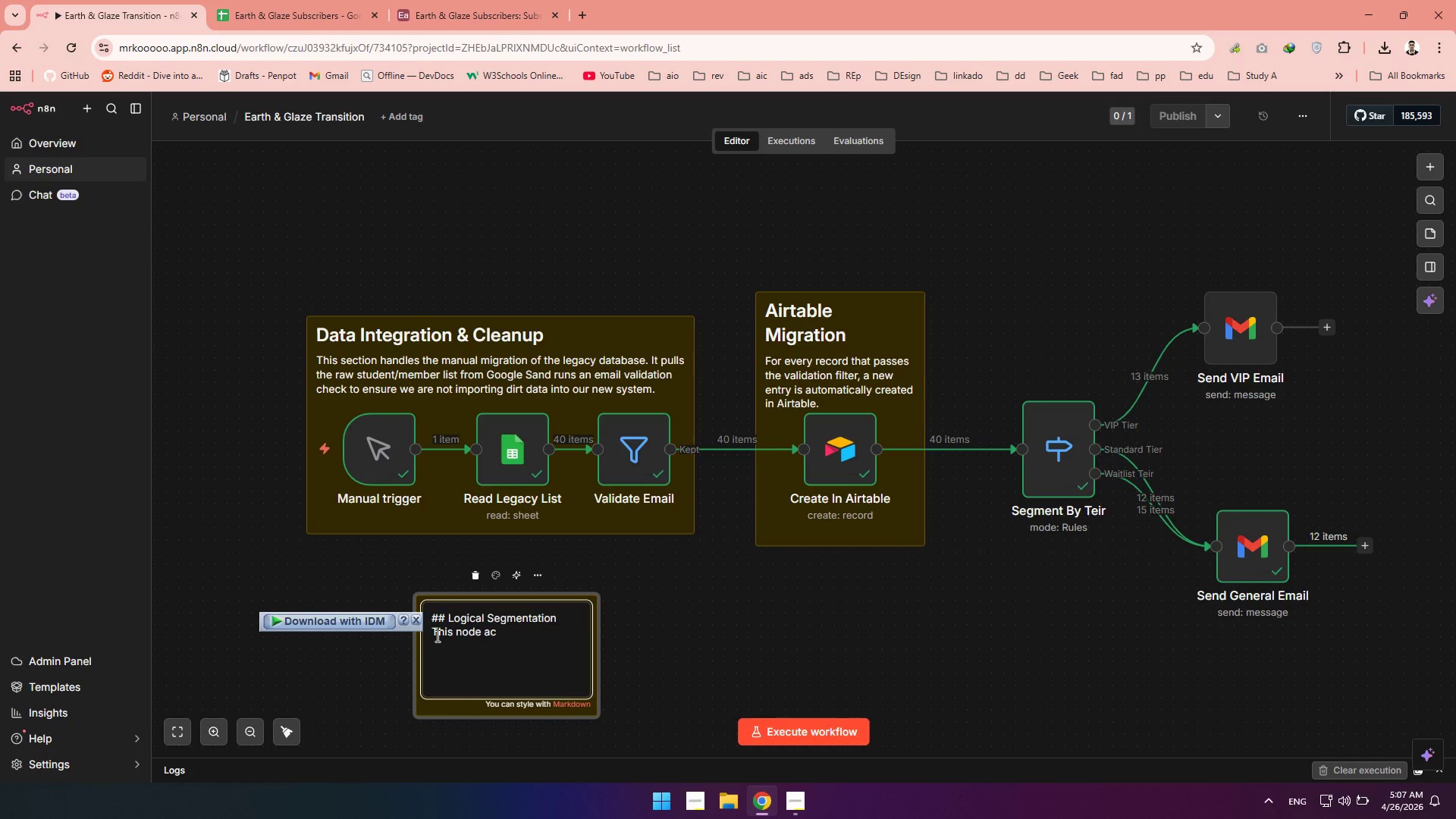 
key(Backspace)
 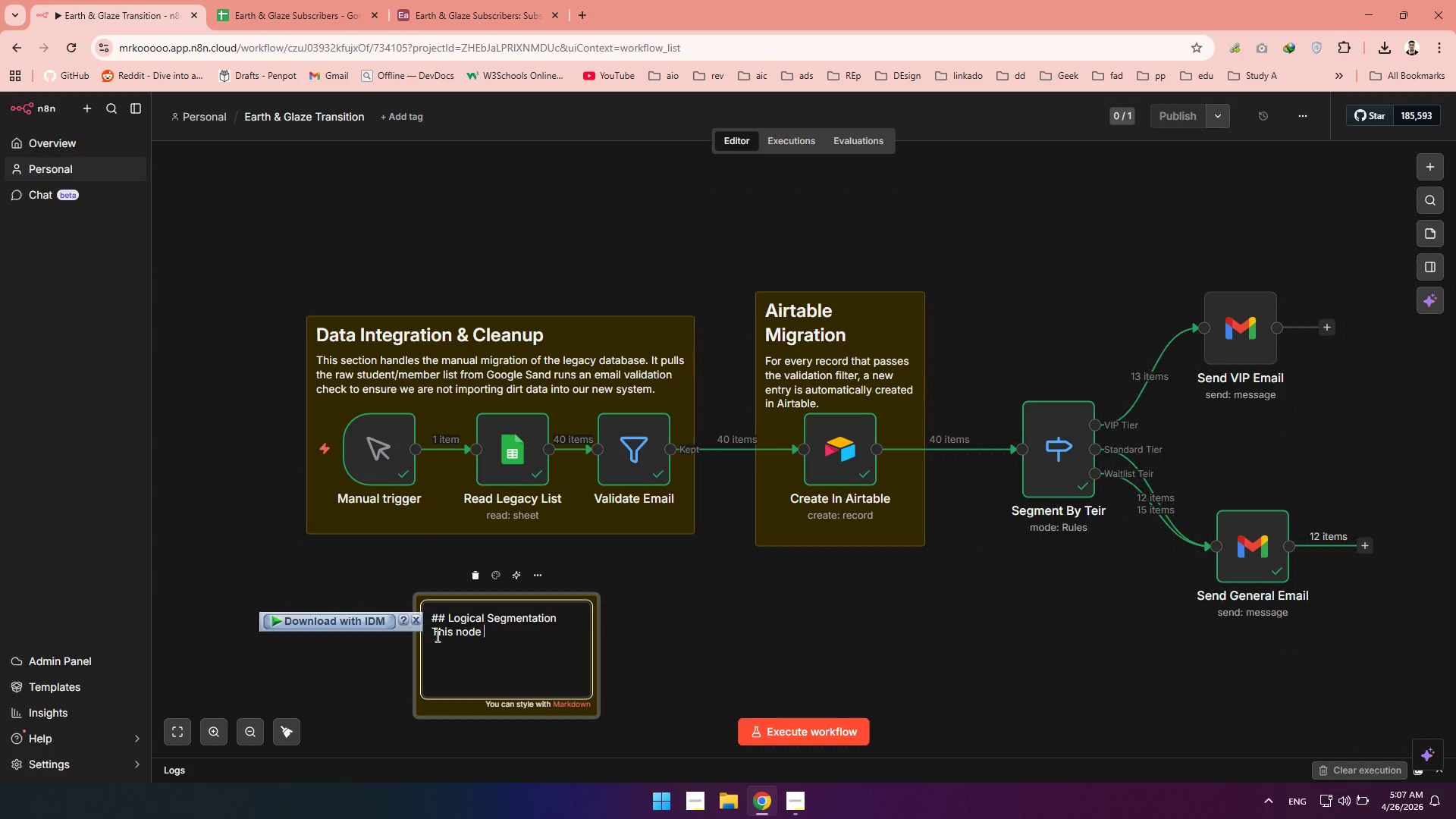 
key(Backspace)
 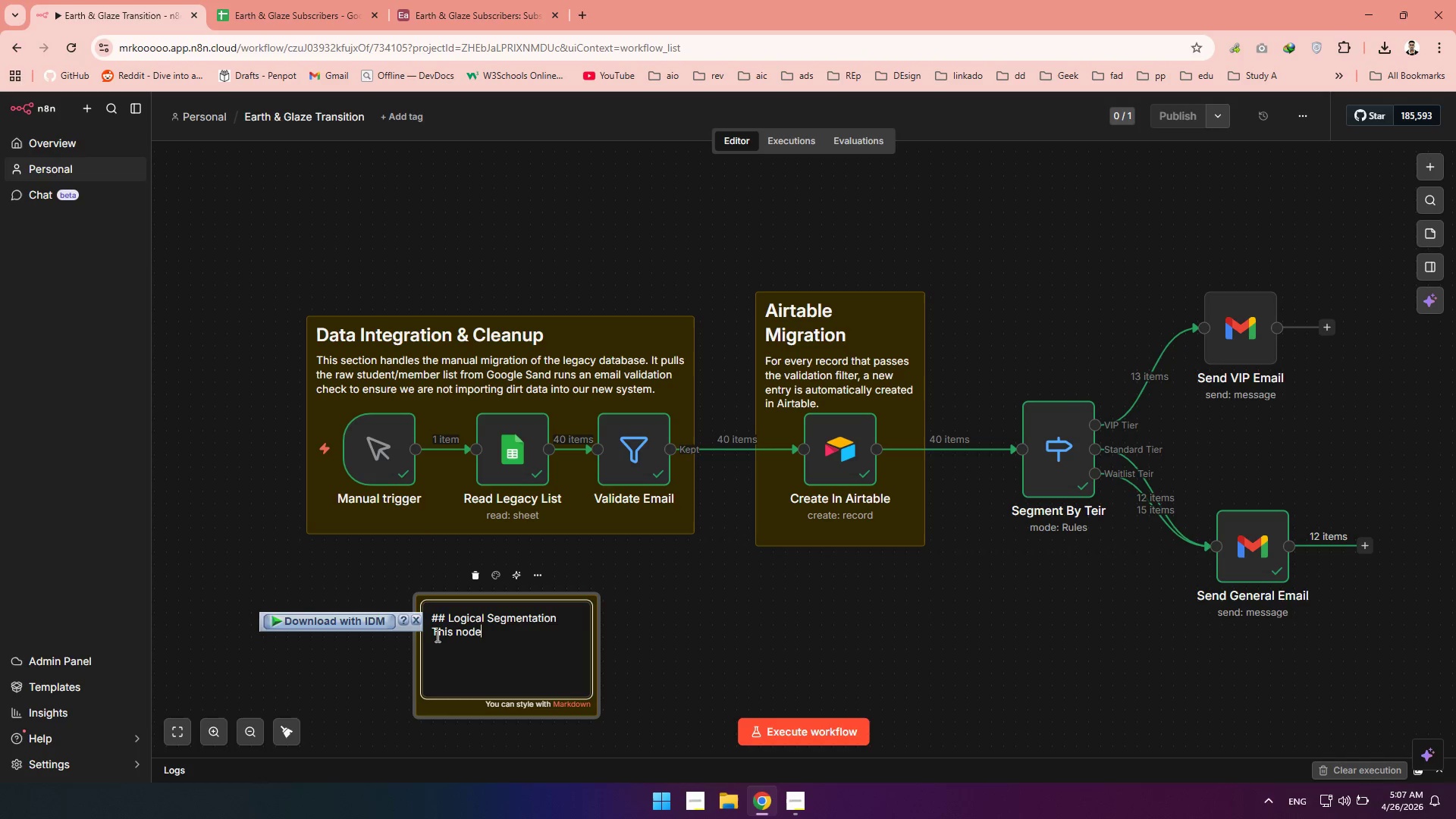 
key(Backspace)
 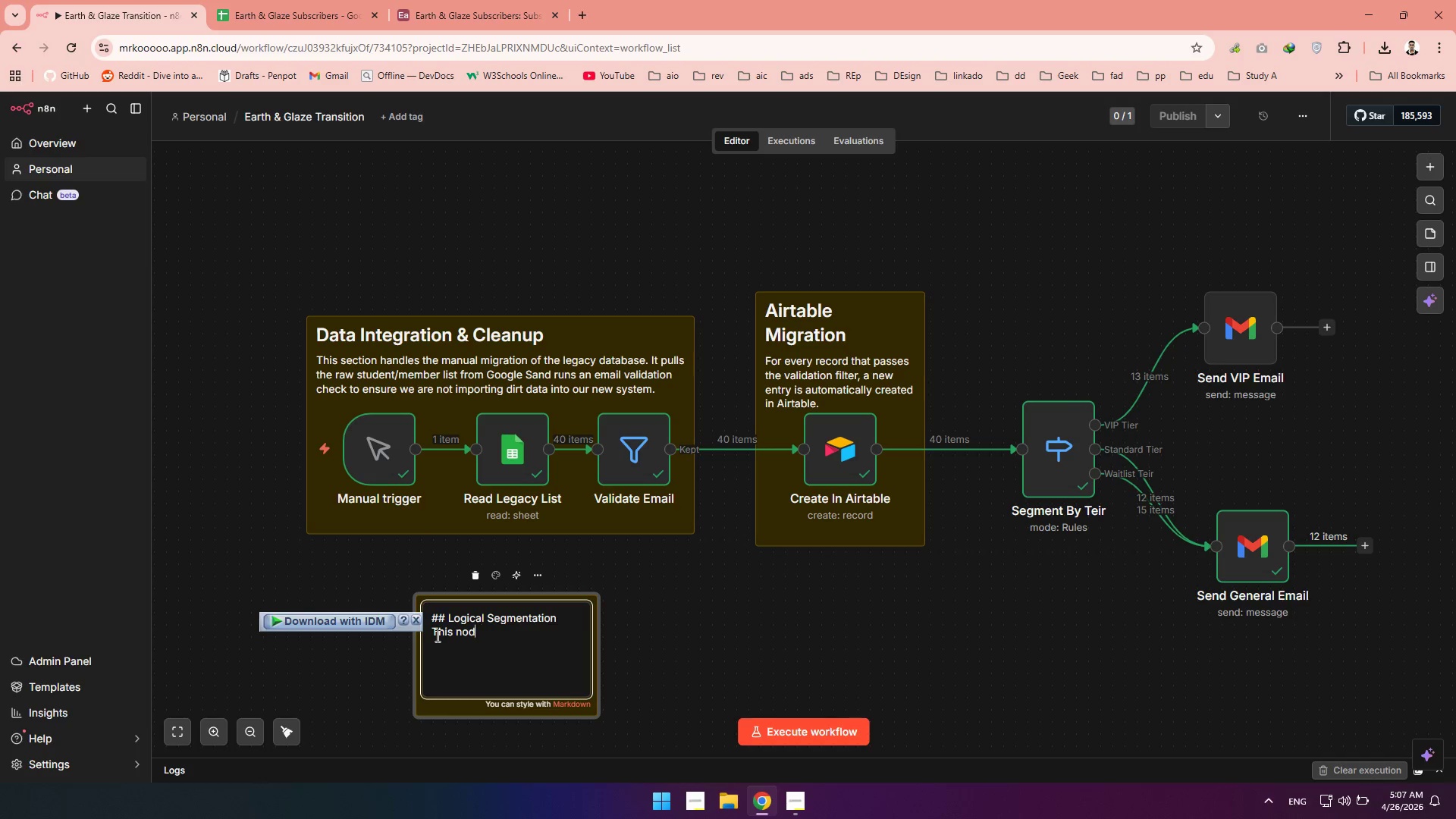 
key(Backspace)
 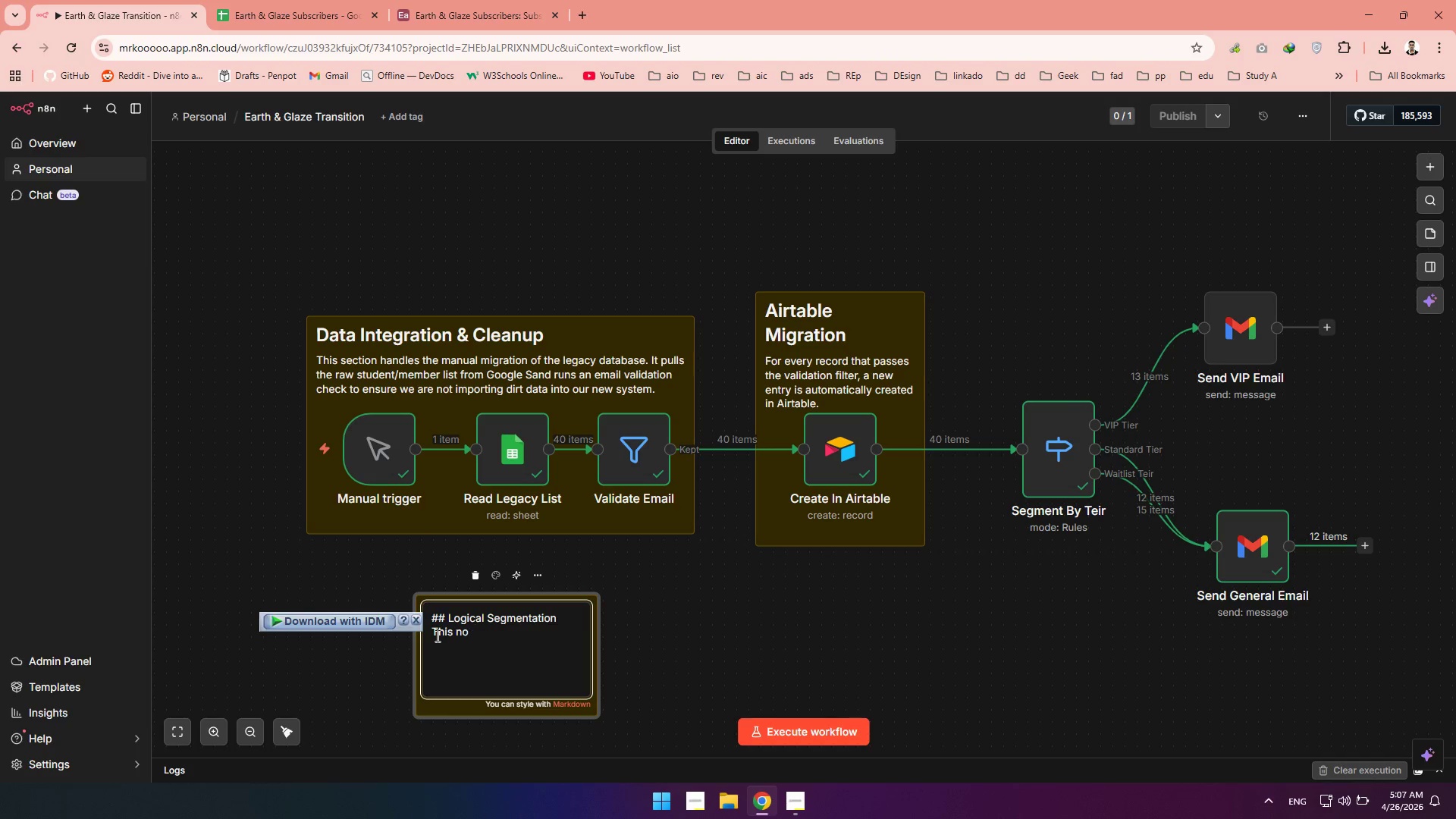 
key(Backspace)
 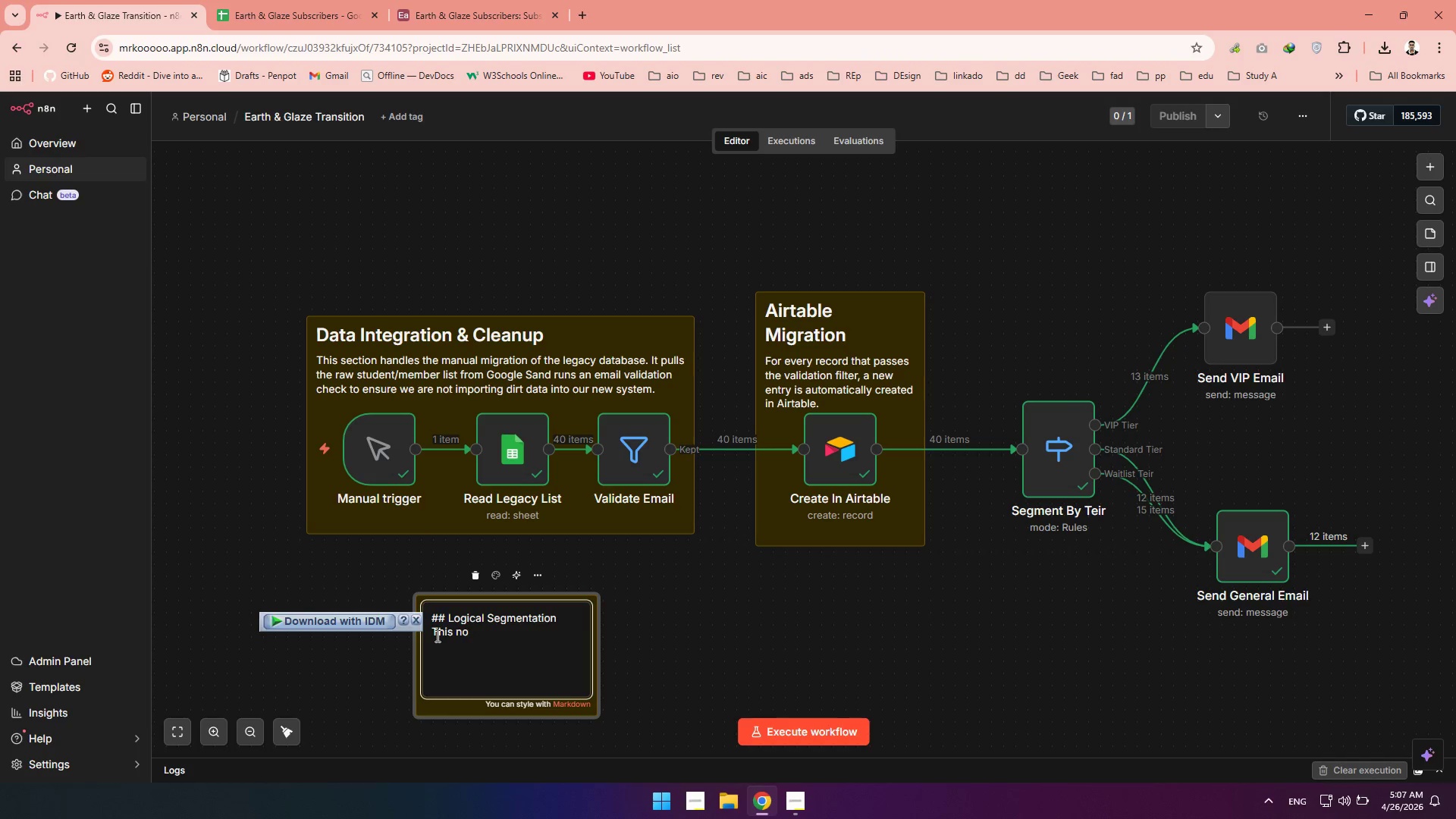 
key(Backspace)
 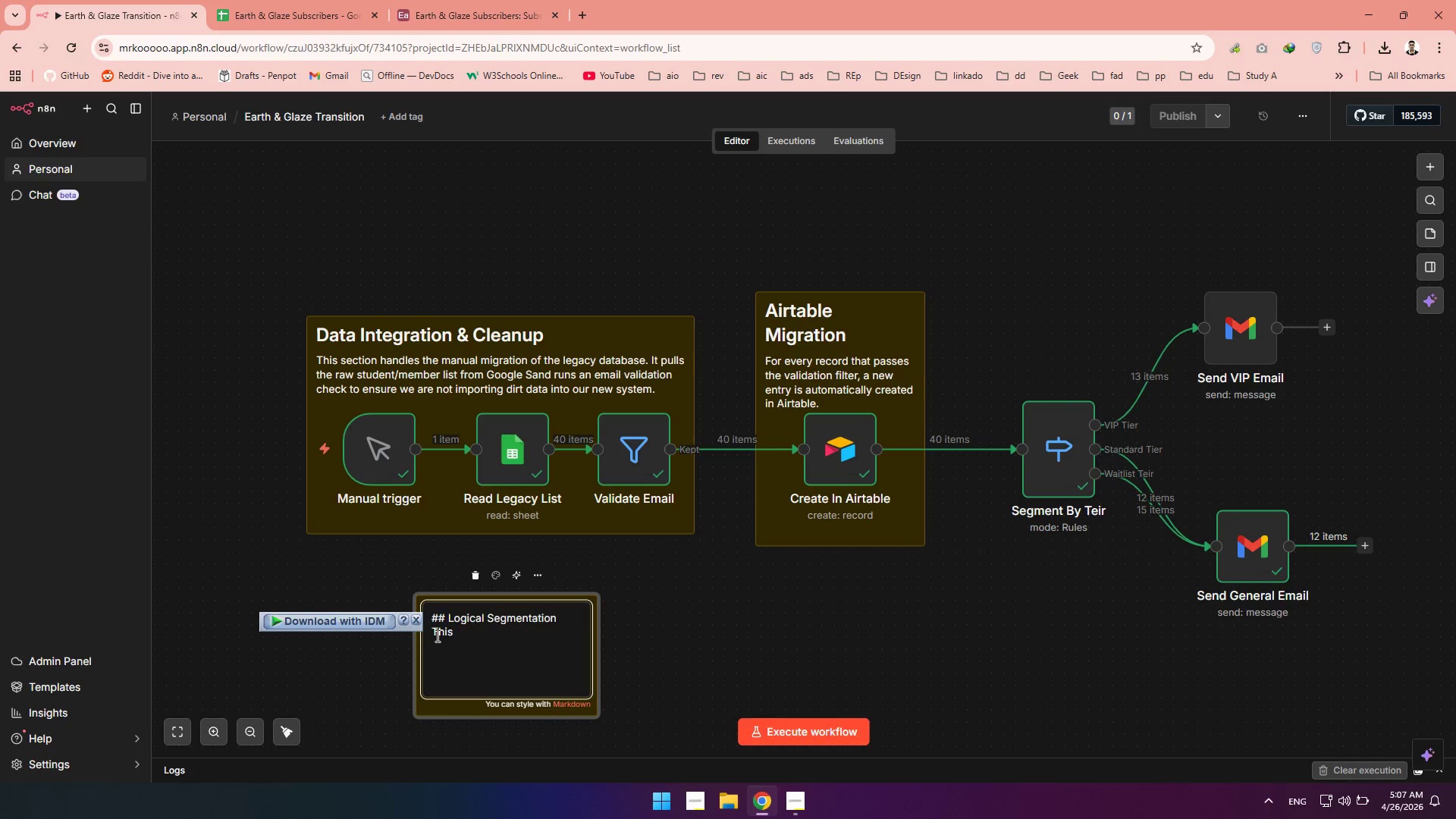 
key(Backspace)
 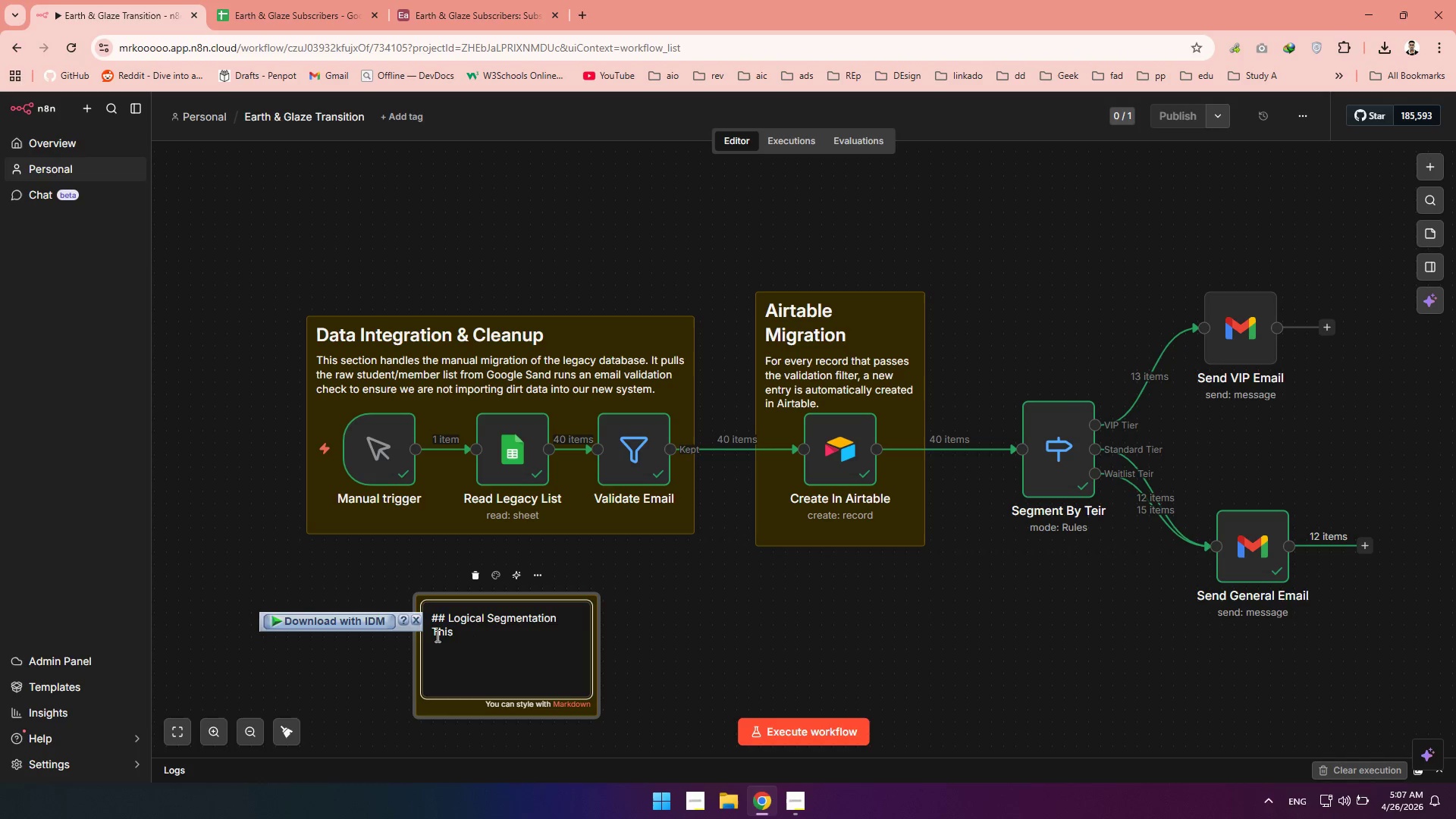 
key(Backspace)
 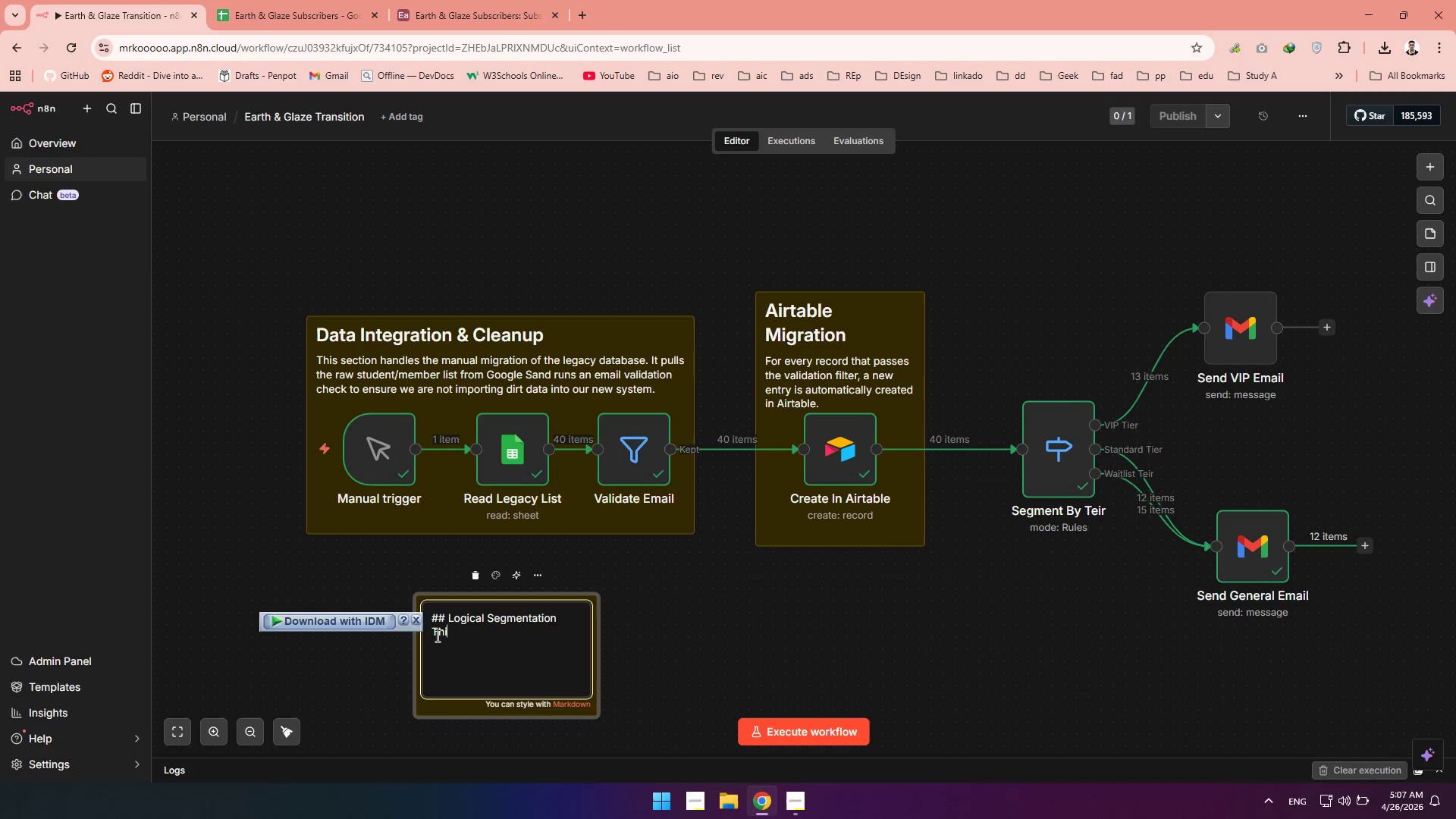 
key(Backspace)
 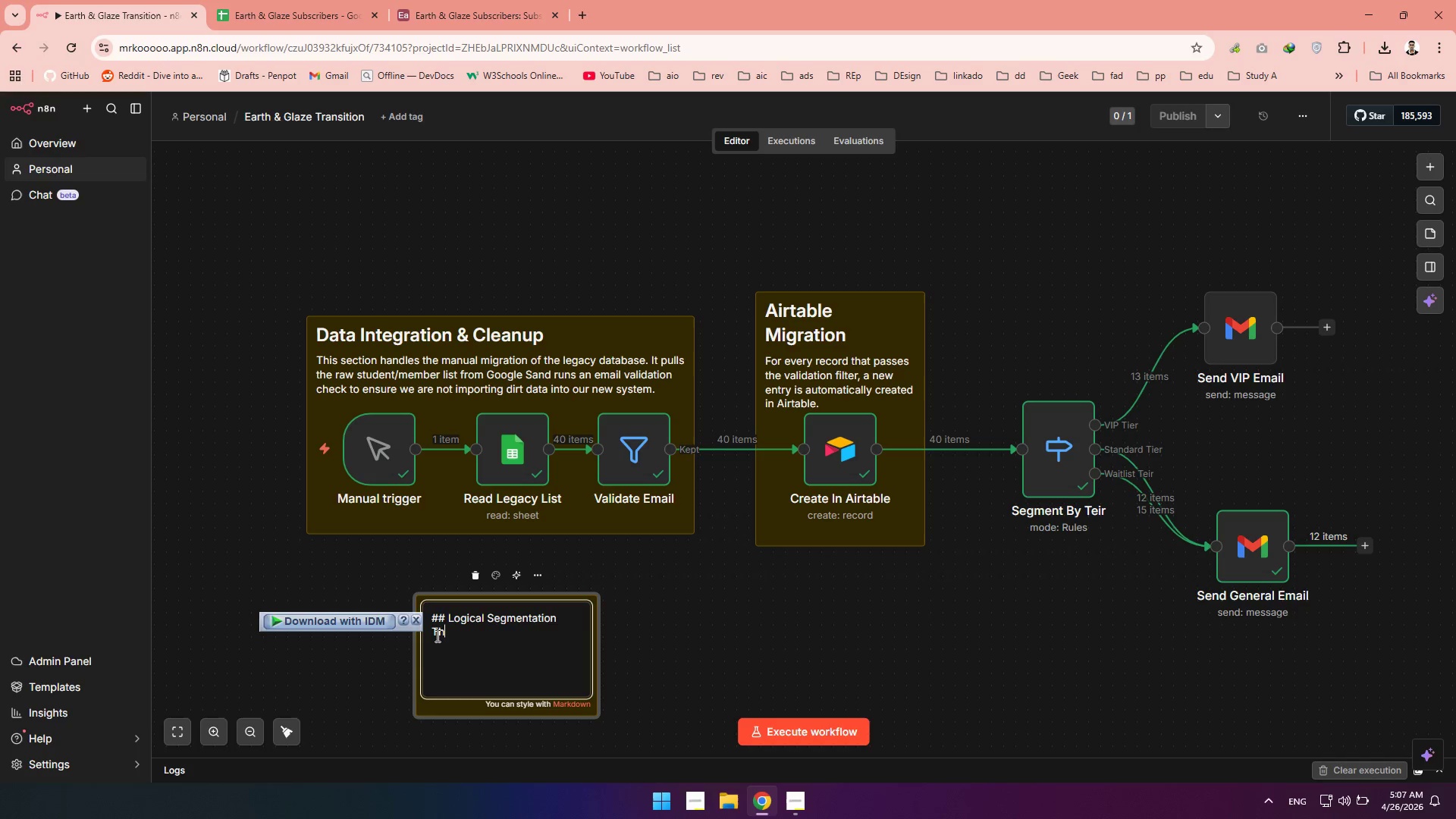 
key(Backspace)
 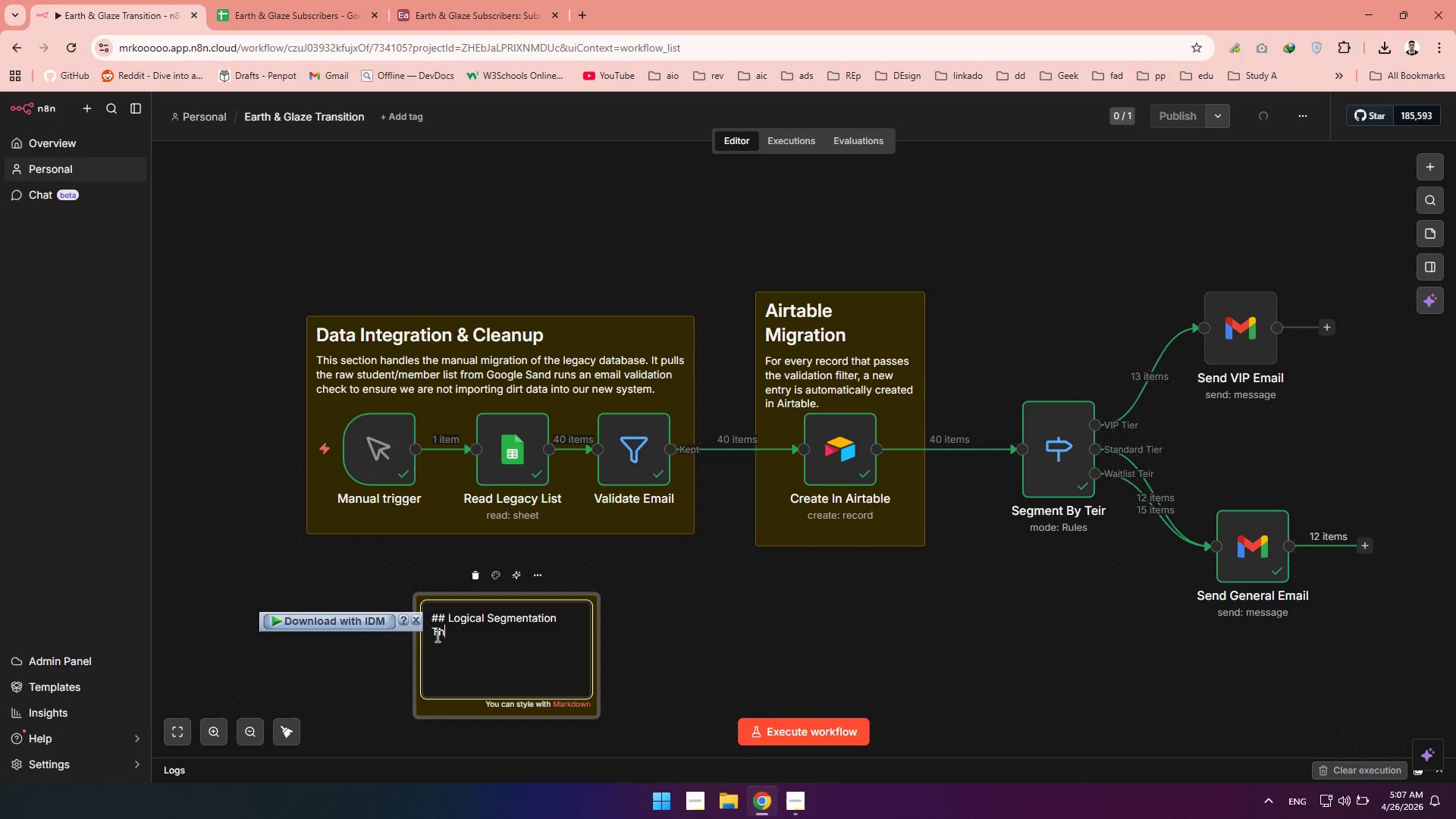 
key(Backspace)
 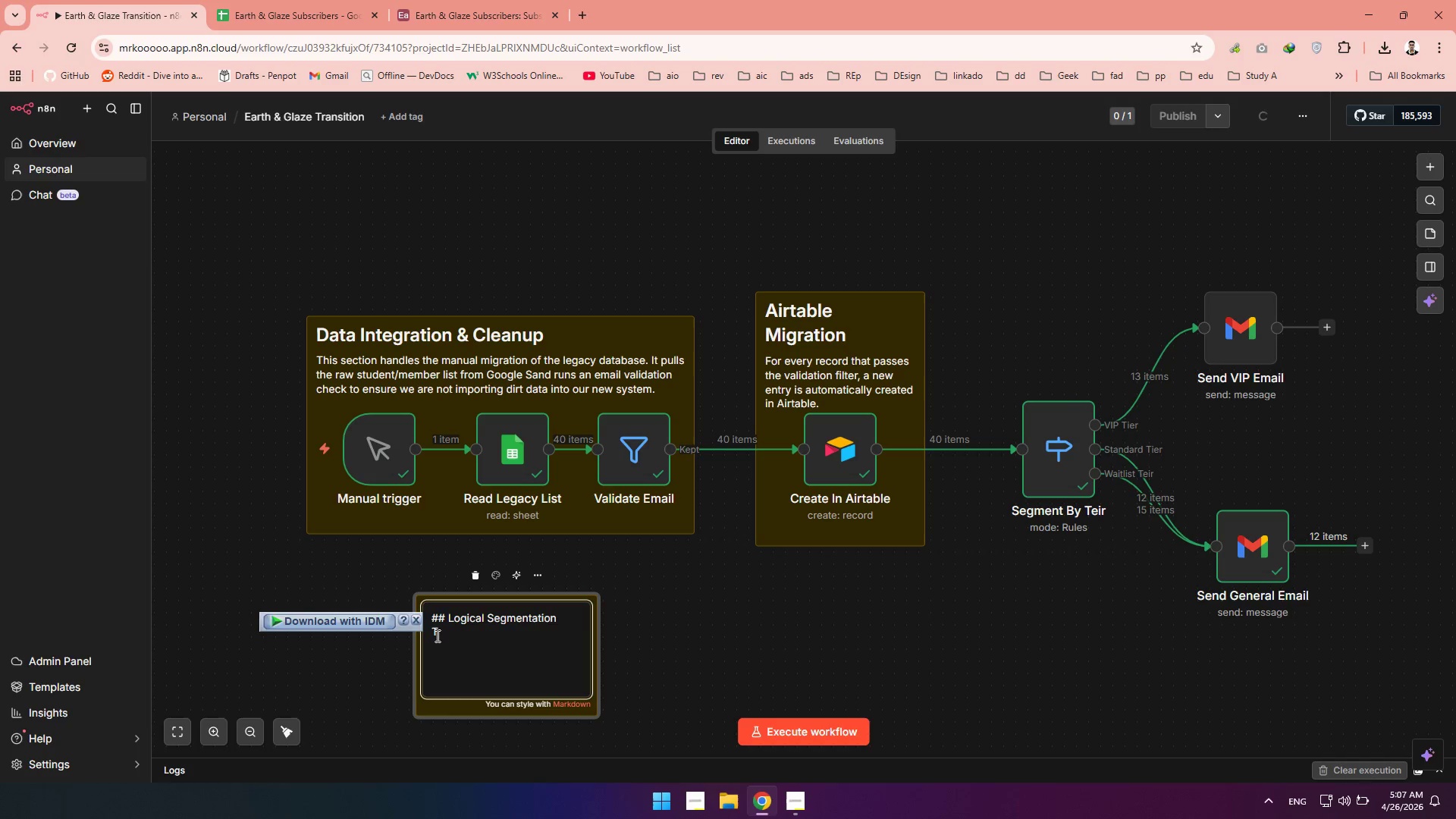 
key(Backspace)
 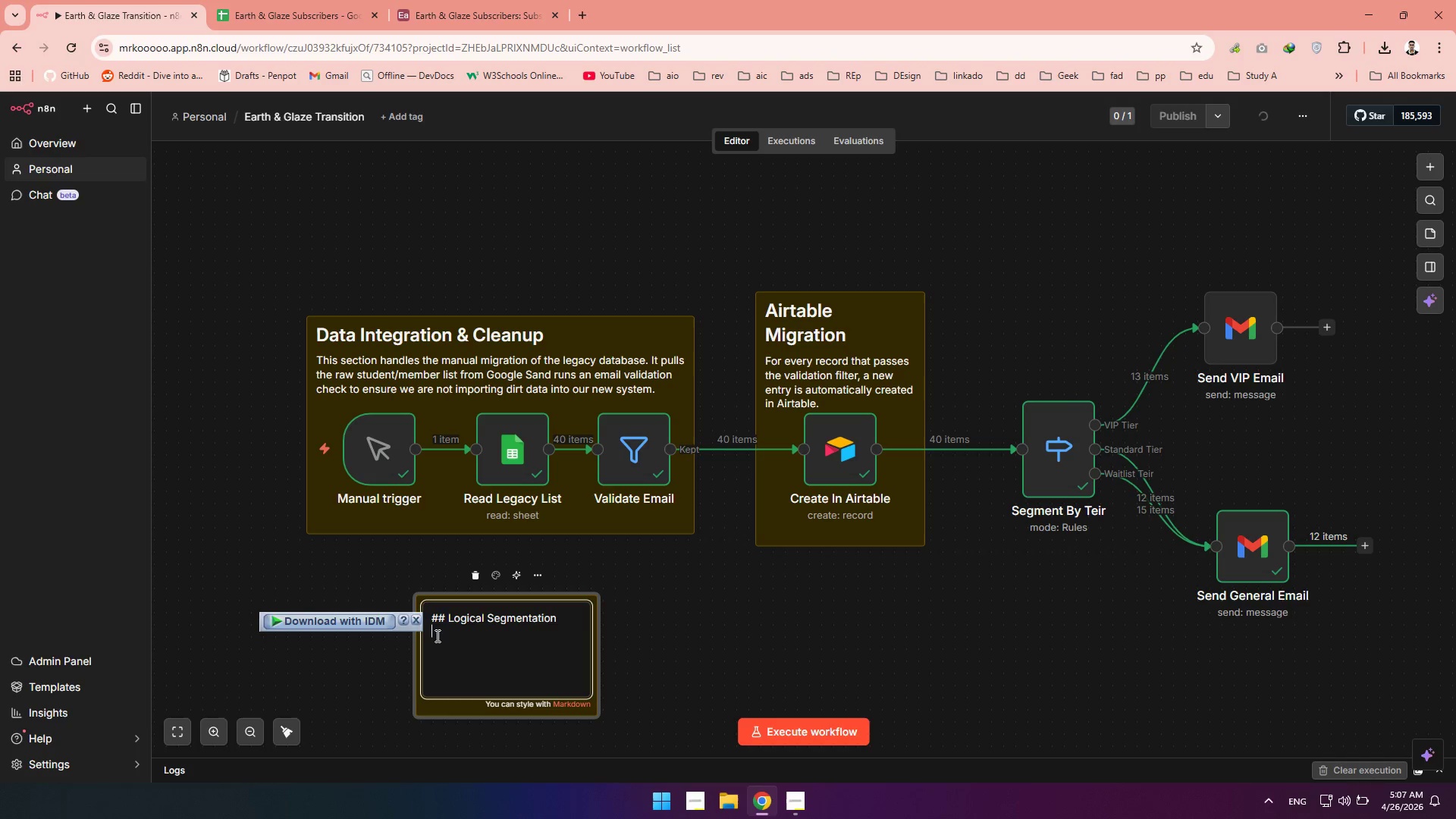 
key(Backspace)
 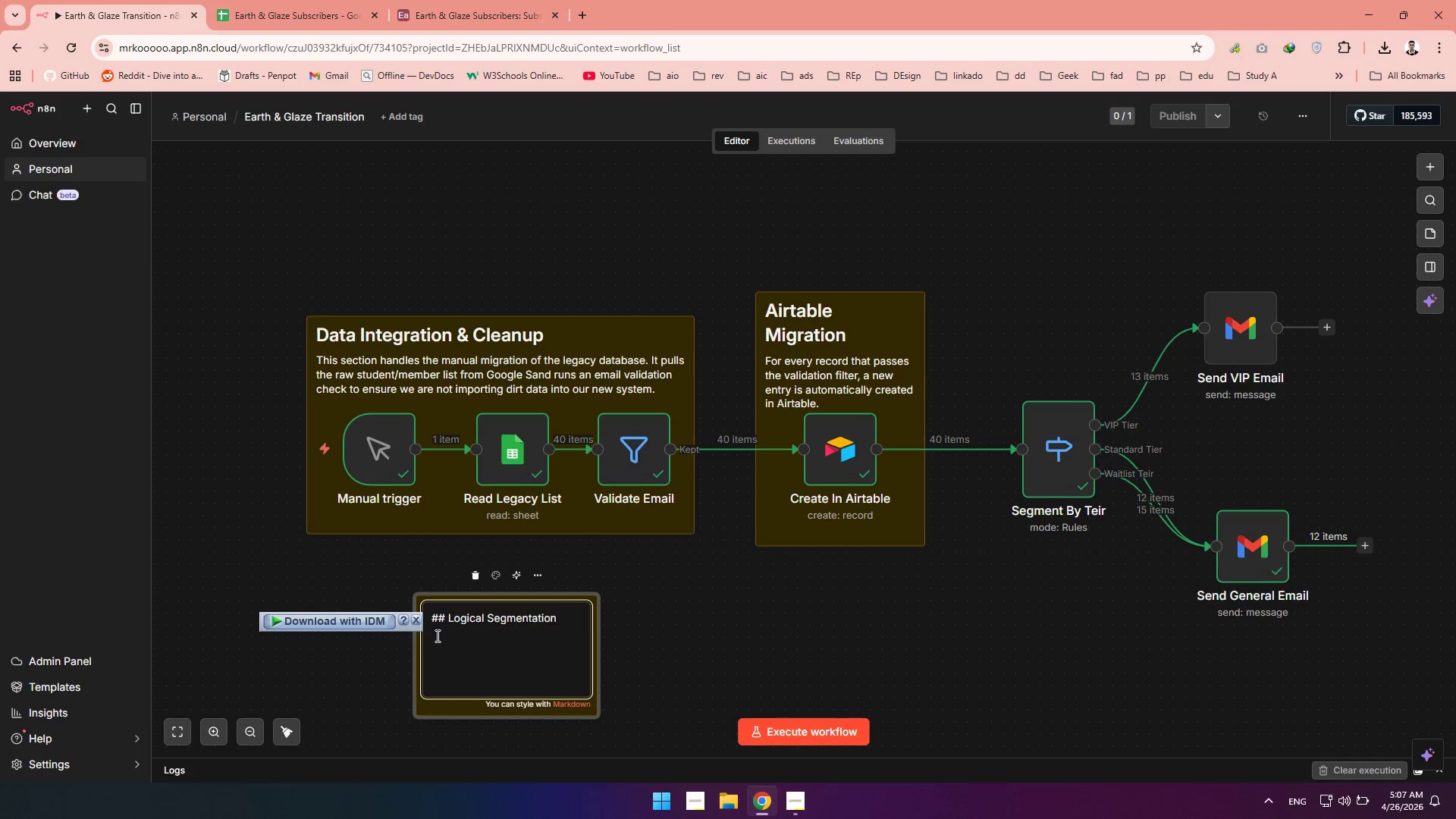 
key(Enter)
 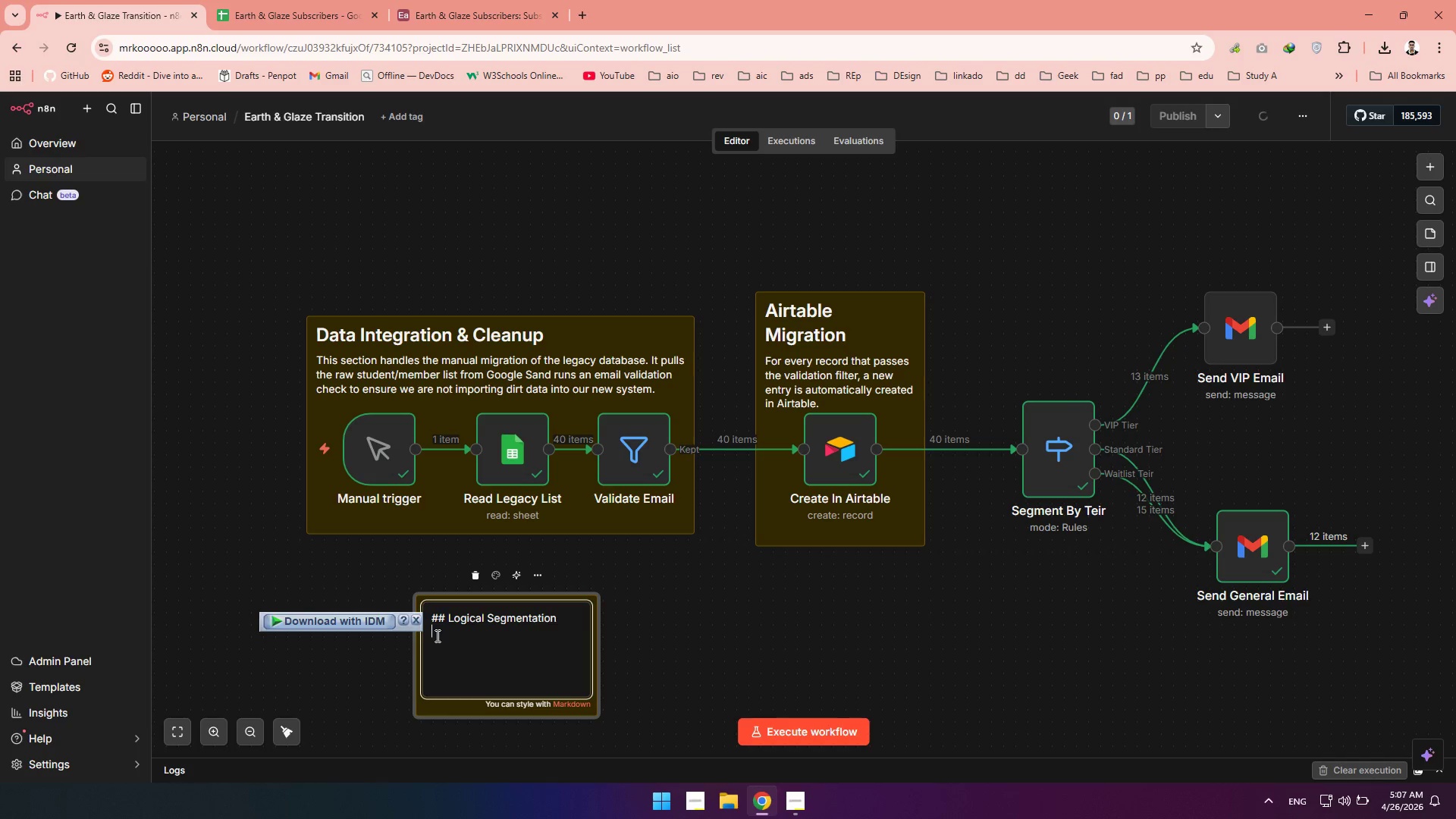 
type(Analyzes)
 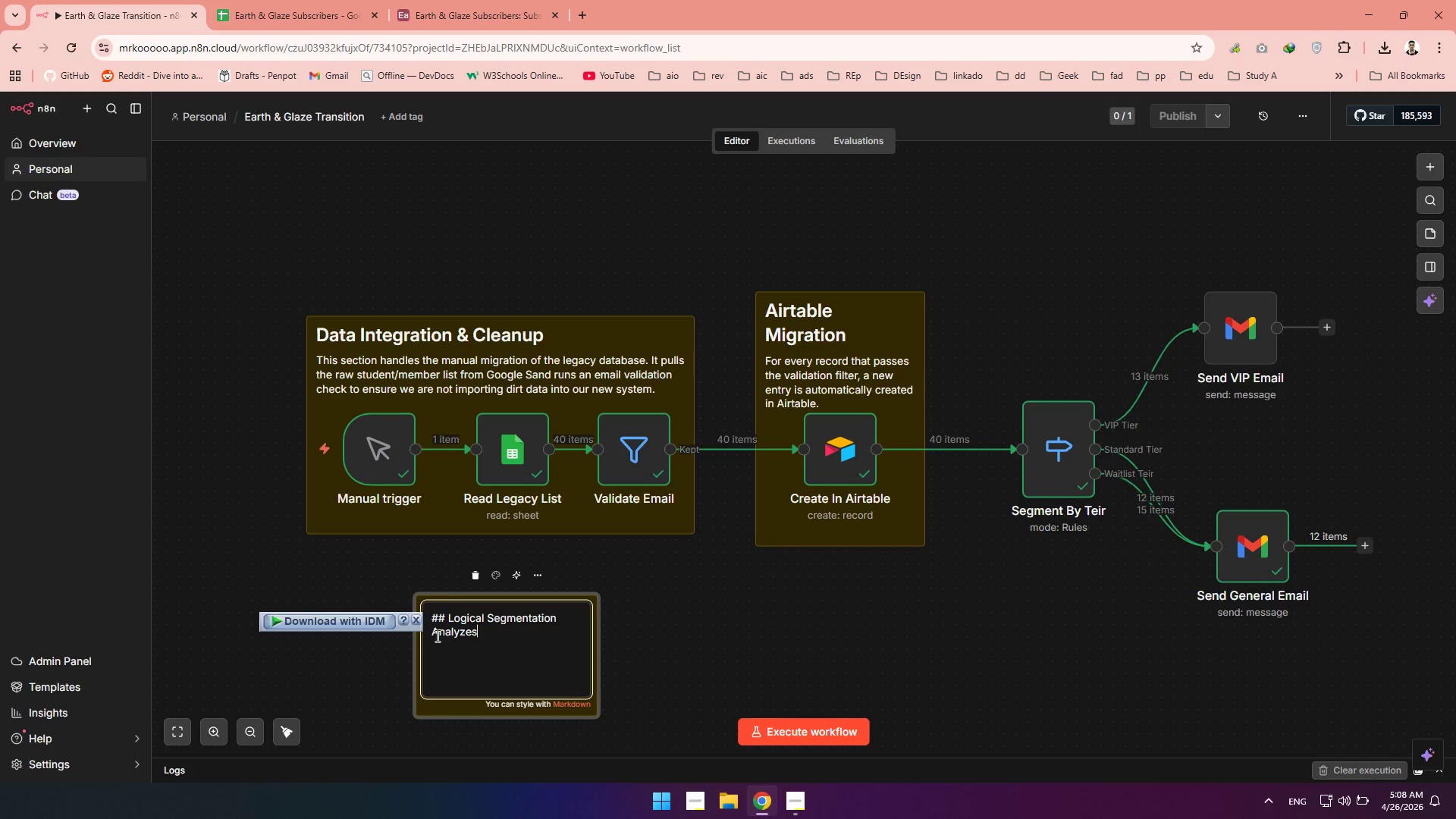 
type( the "Teir )
key(Backspace)
key(Backspace)
key(Backspace)
key(Backspace)
type(ier" )
 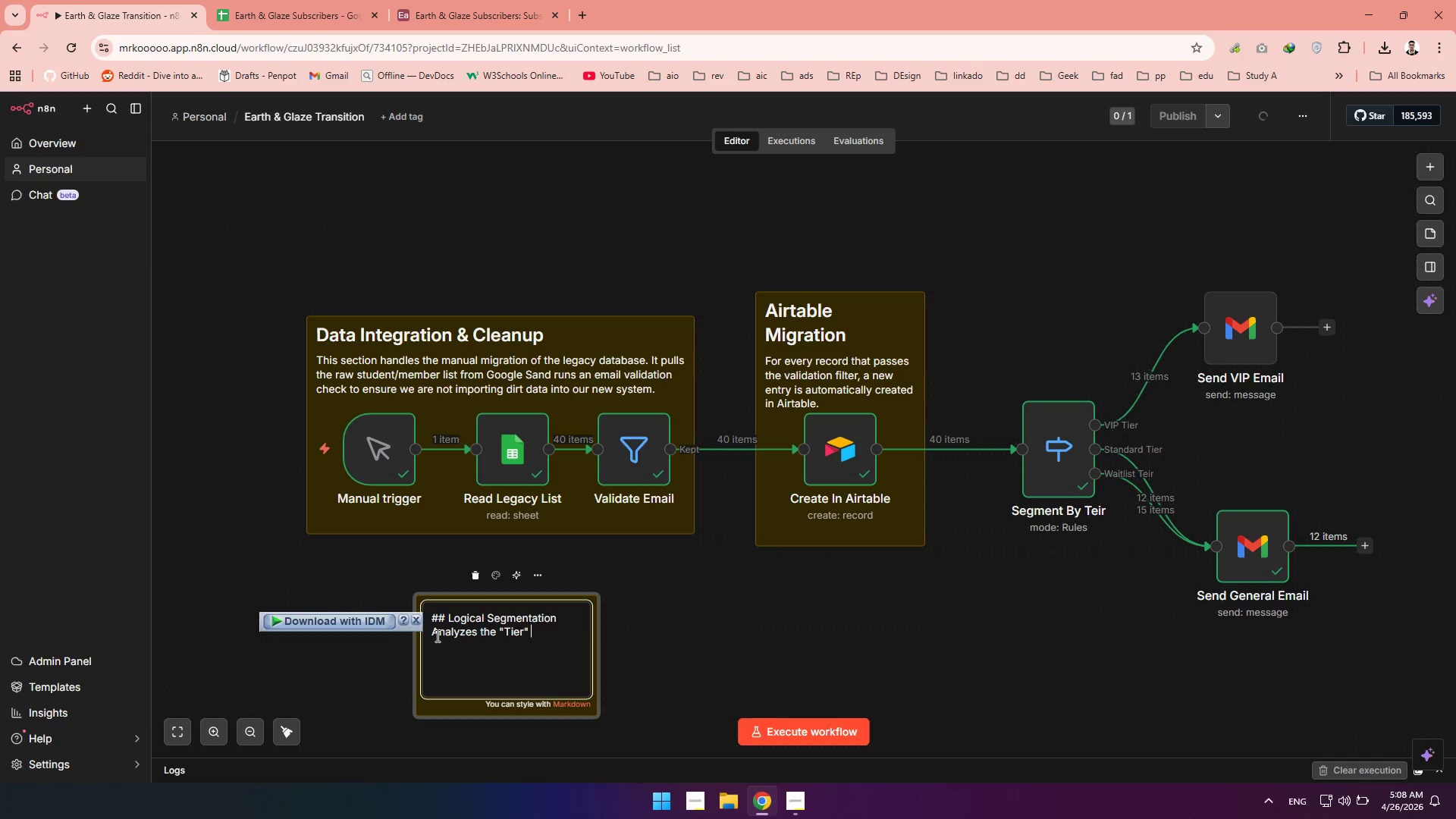 
type(field i)
key(Backspace)
type(of the imported records )
 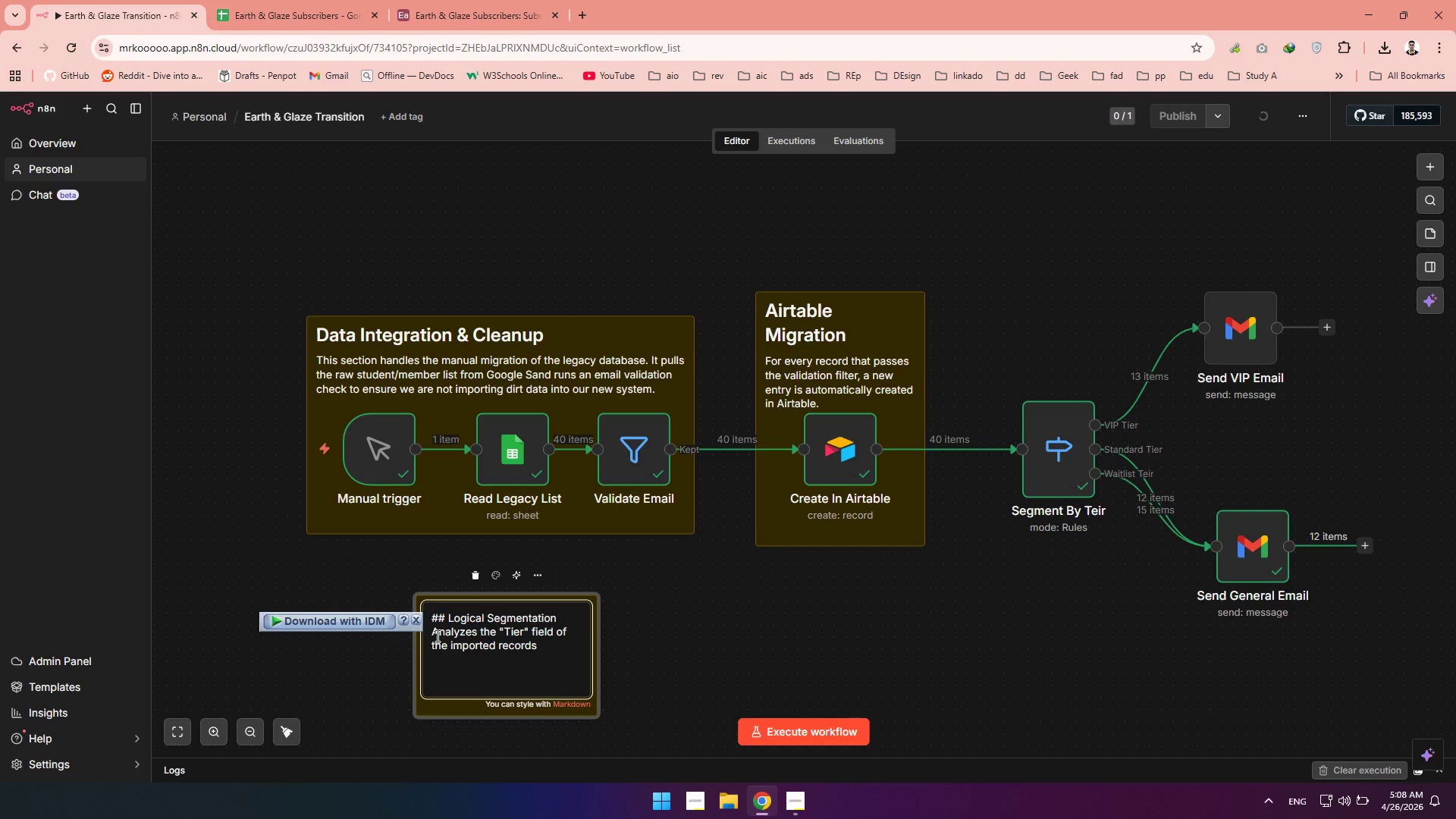 
type(and splits the workflow into threev)
key(Backspace)
type( specifi )
key(Backspace)
type(c )
 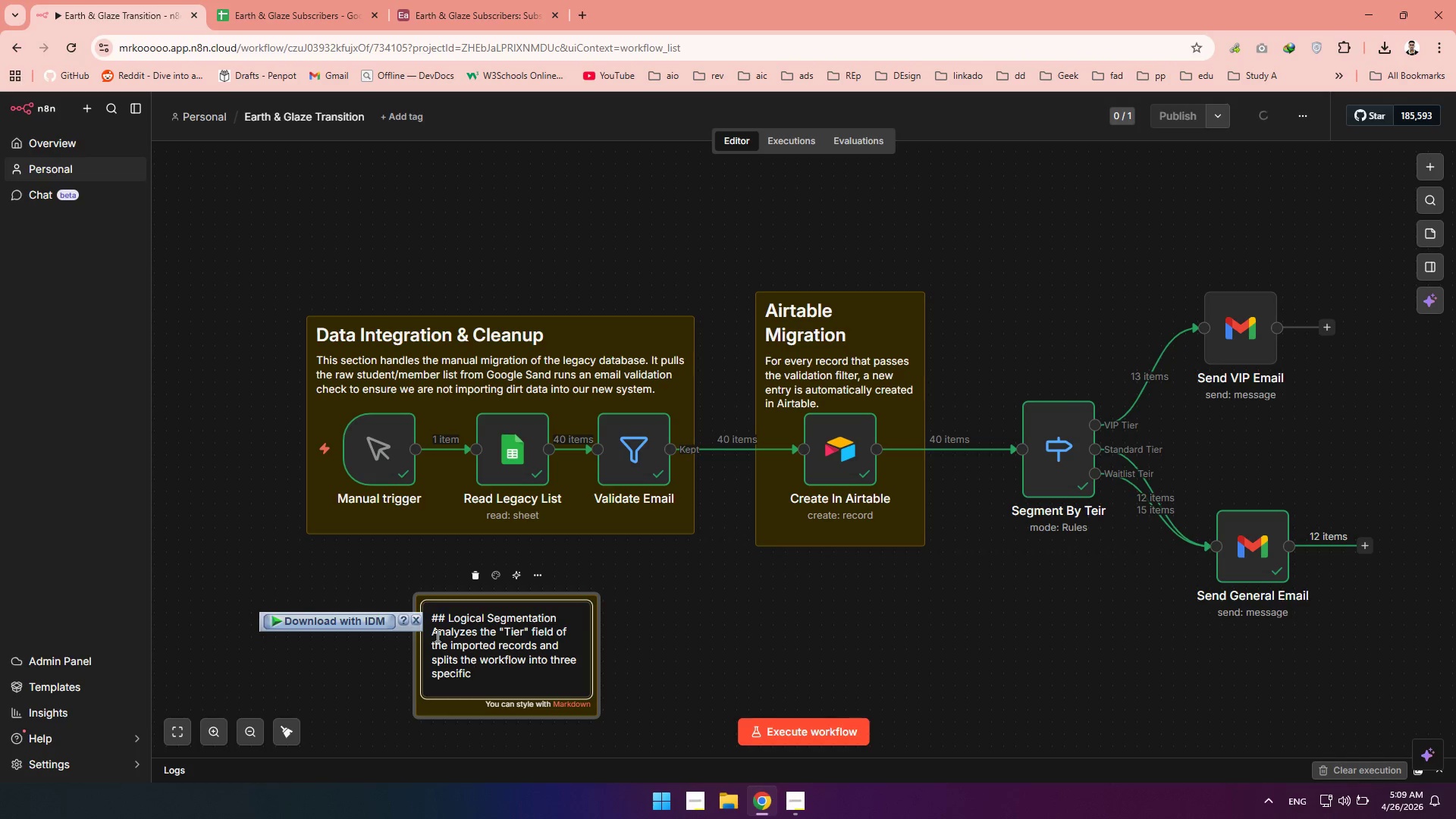 
type(paths:VIP, ST)
 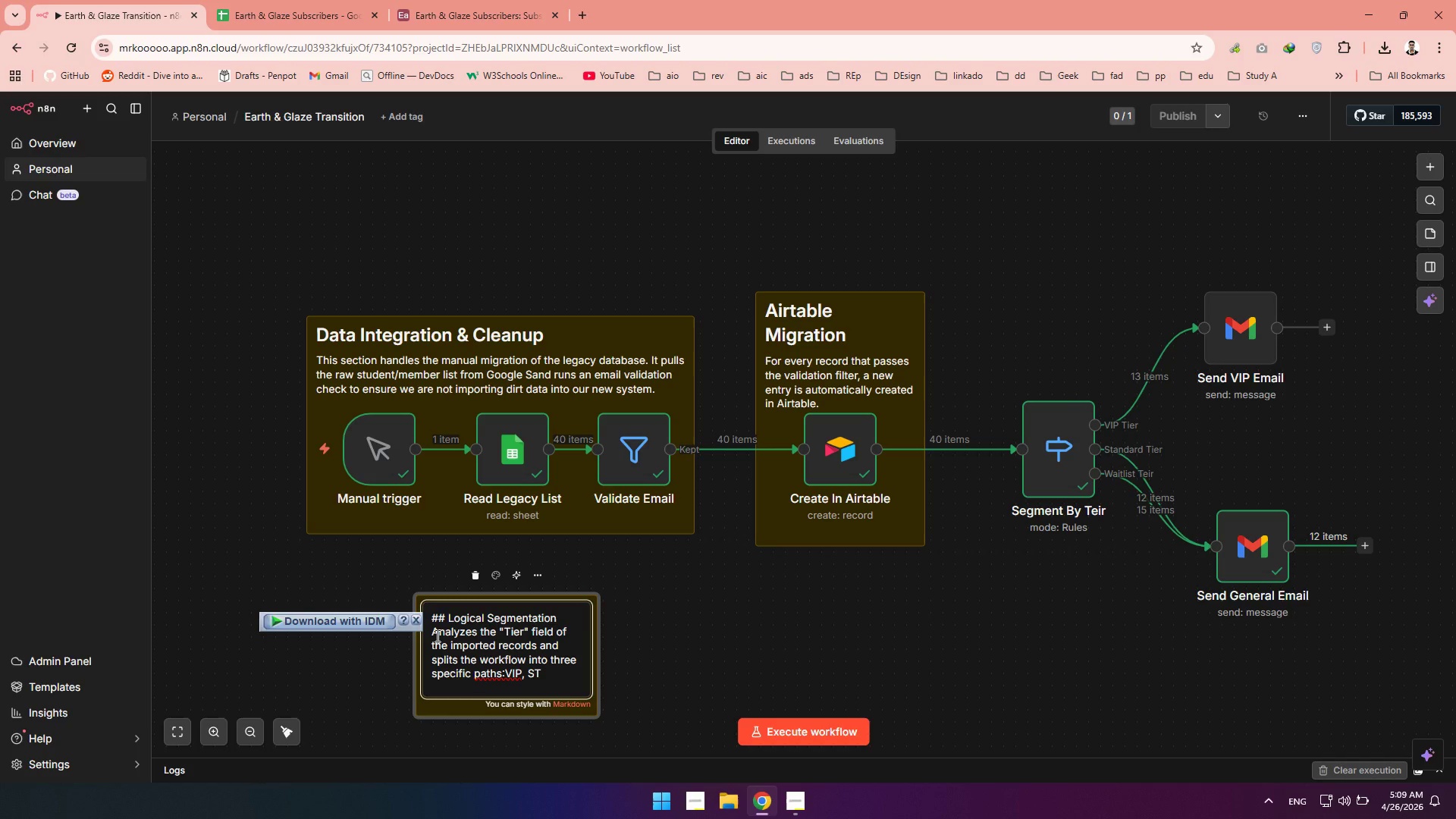 
type(ANDARD, and )
 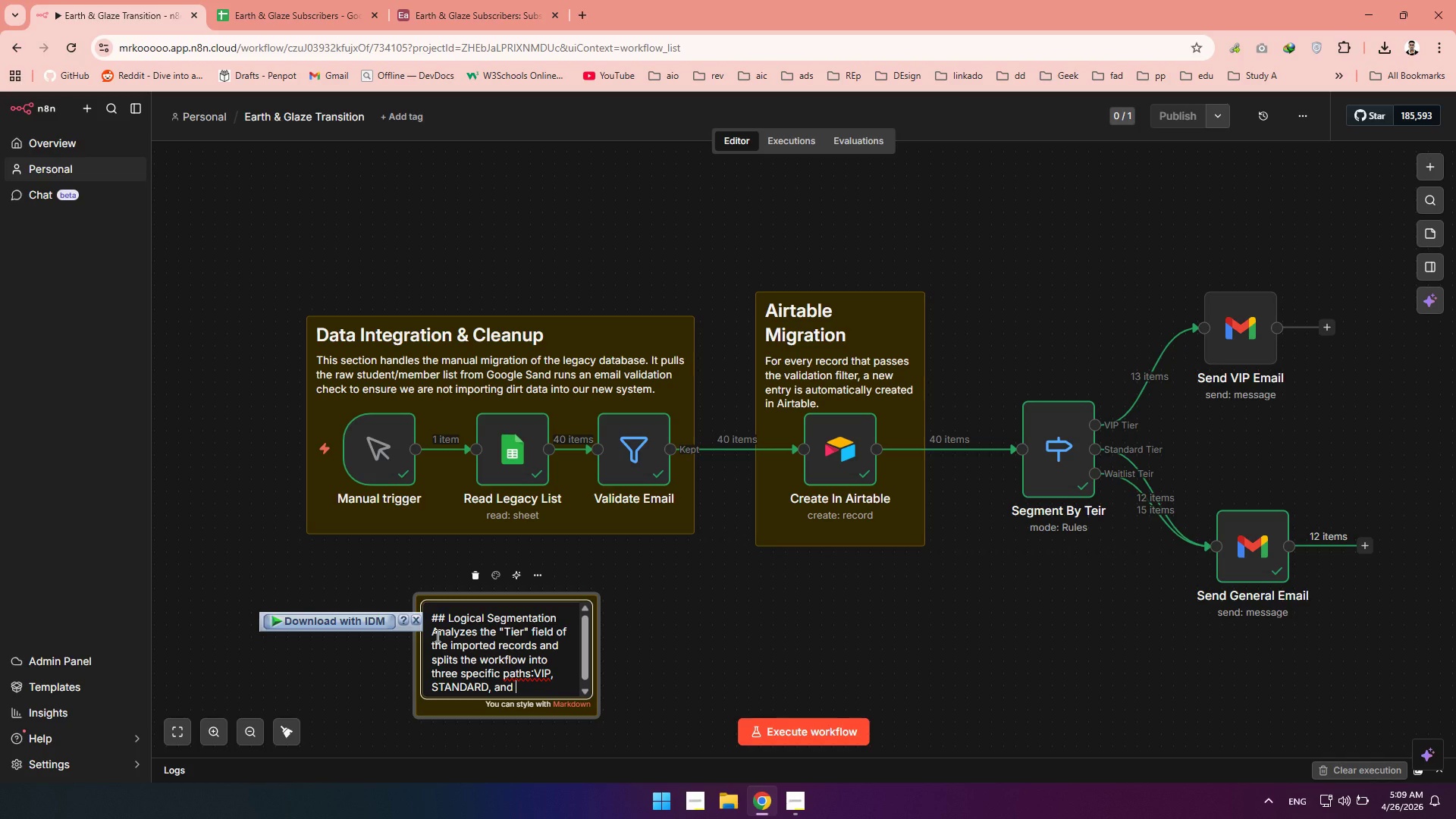 
type(Memb)
 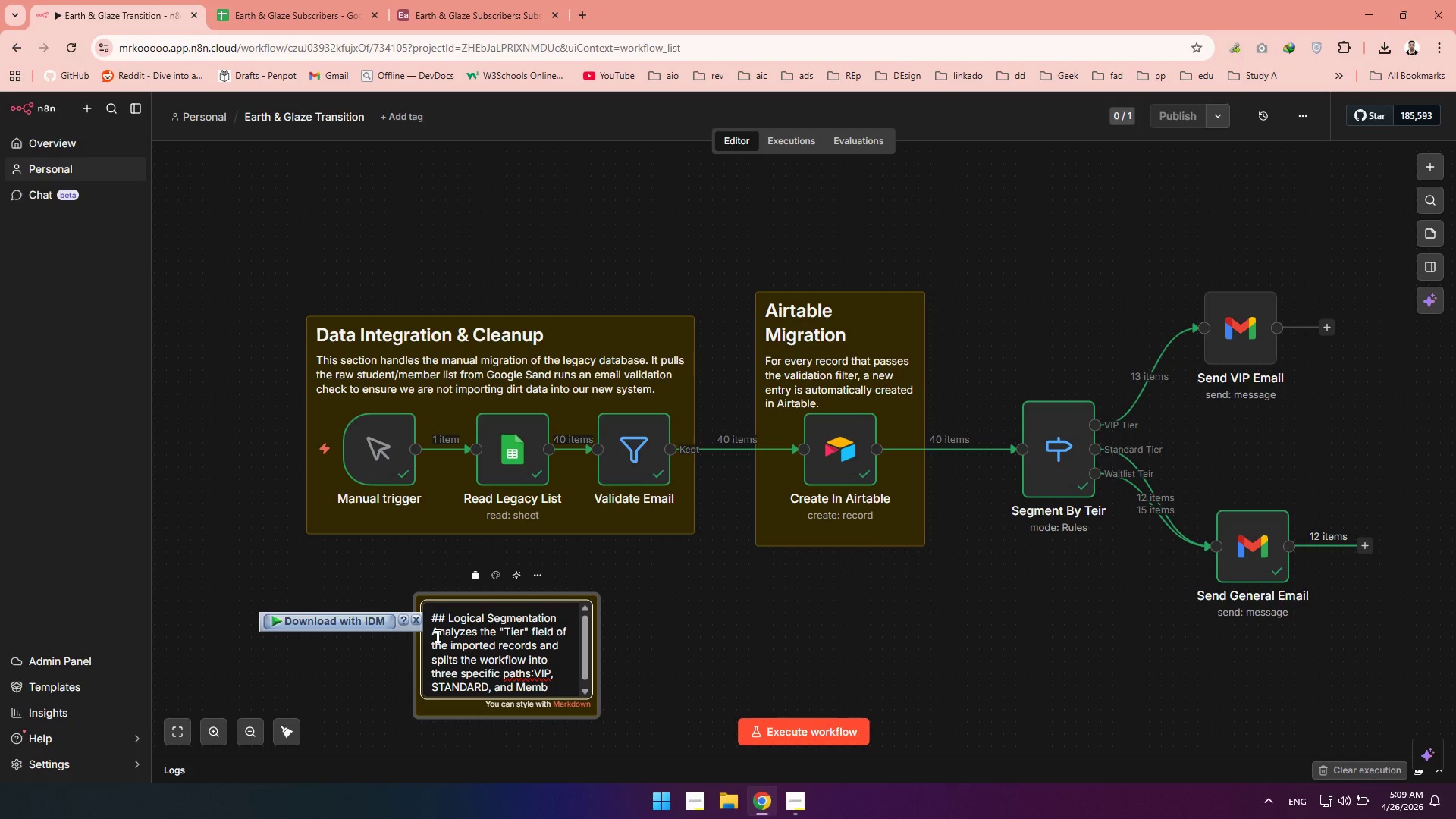 
key(Backspace)
key(Backspace)
key(Backspace)
key(Backspace)
key(Backspace)
type( Waitlist)
 